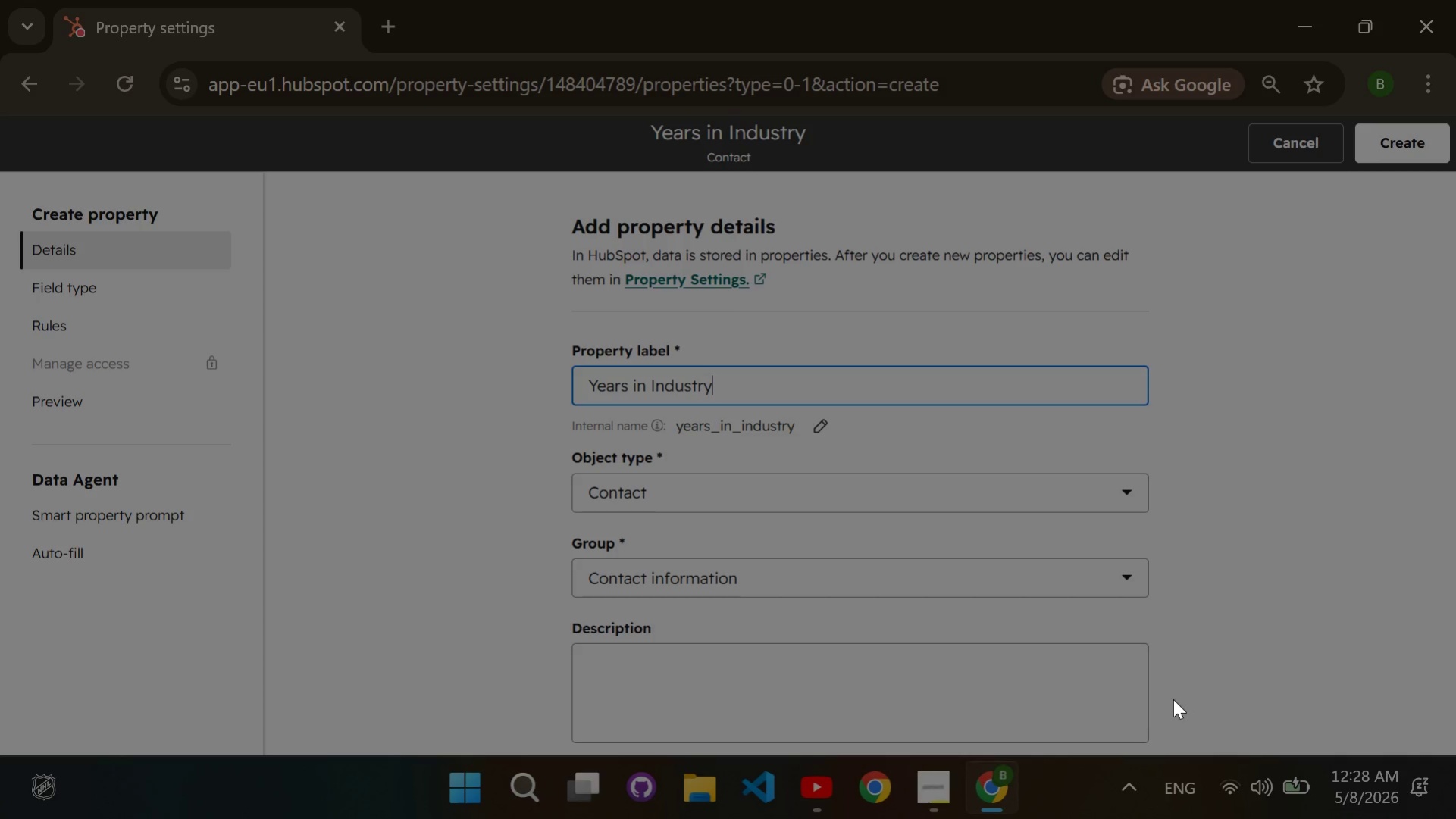 
wait(5.47)
 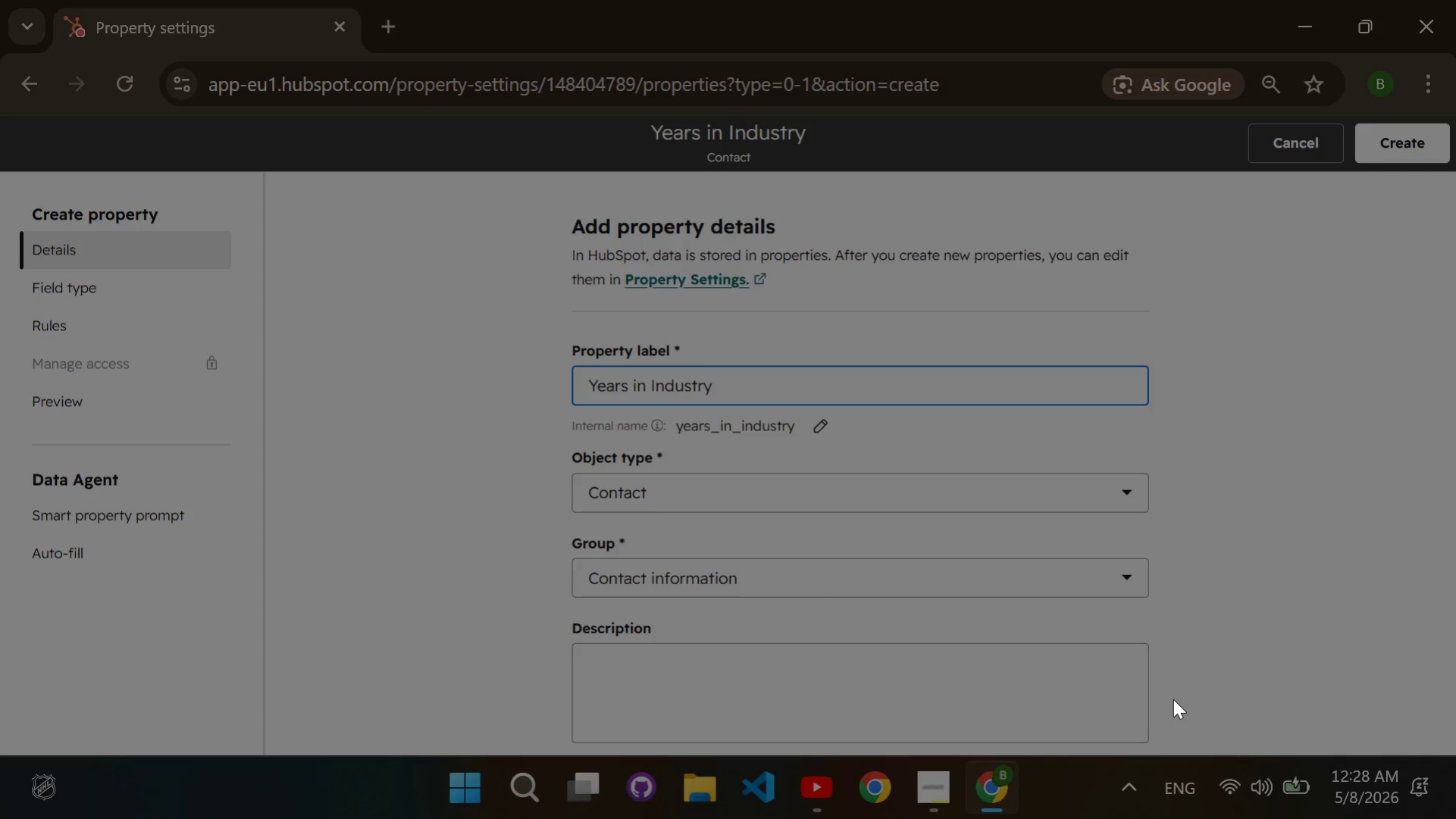 
left_click([953, 636])
 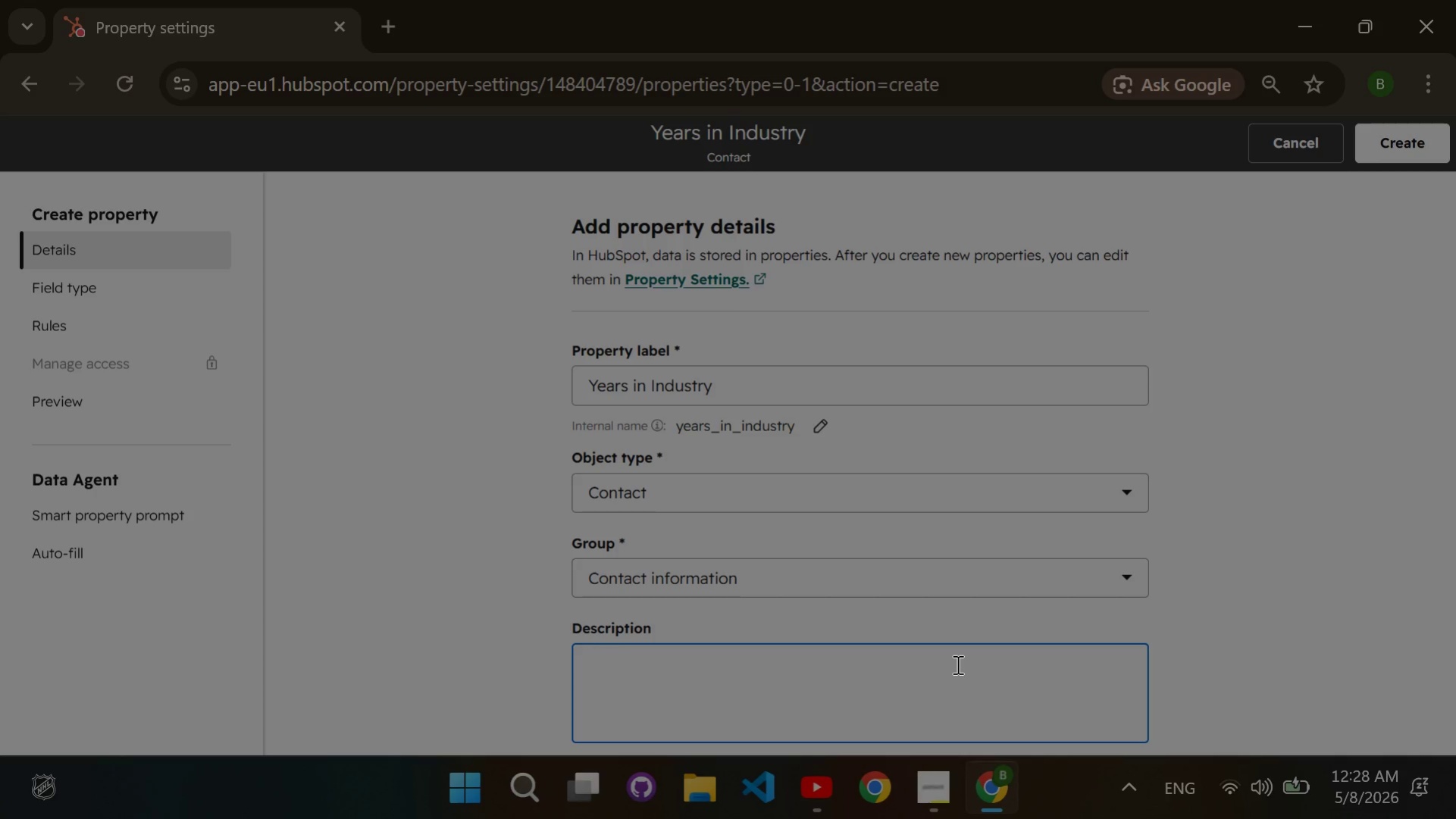 
type(Number of years the agent hs worked in real estate)
 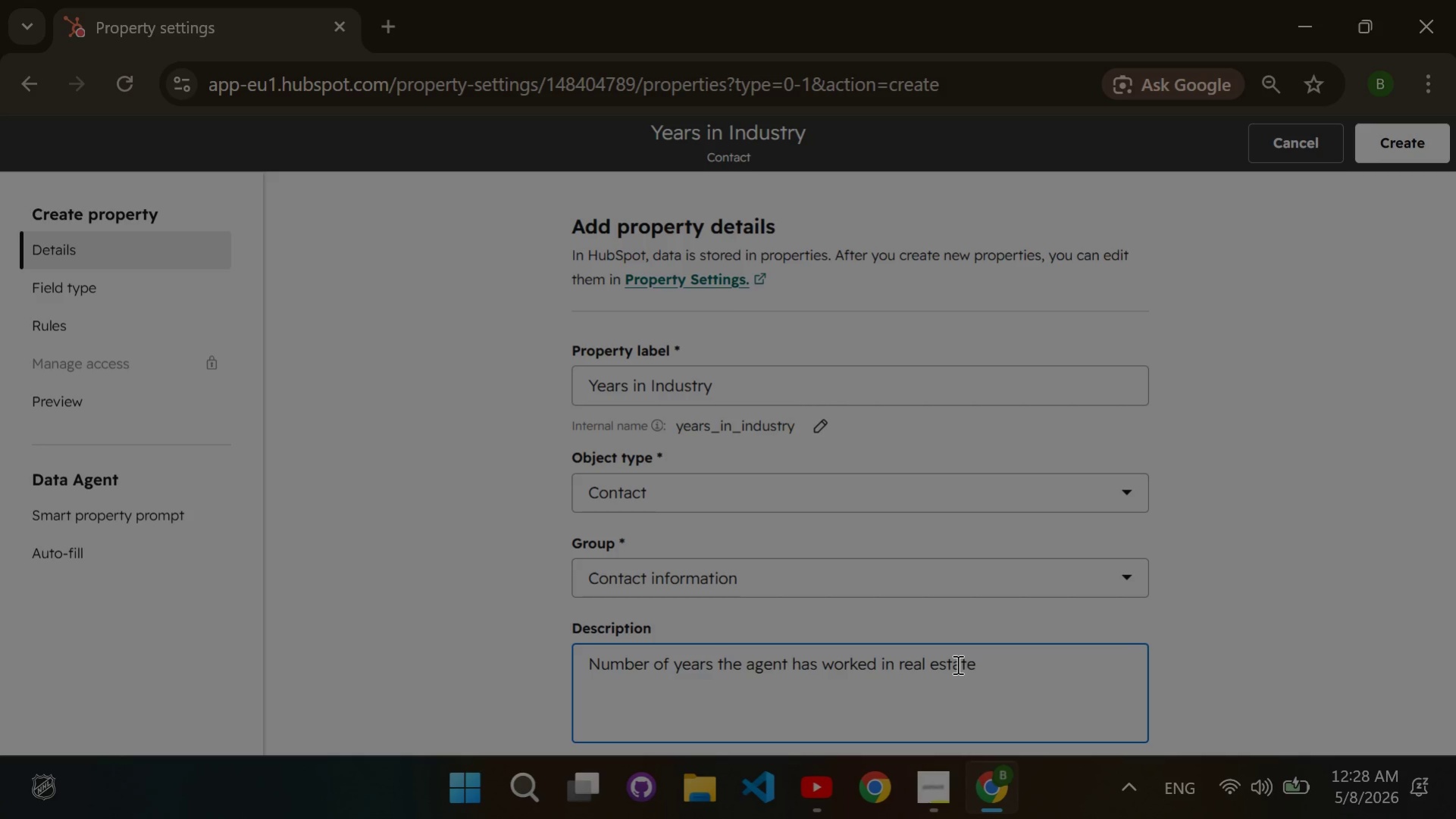 
wait(5.27)
 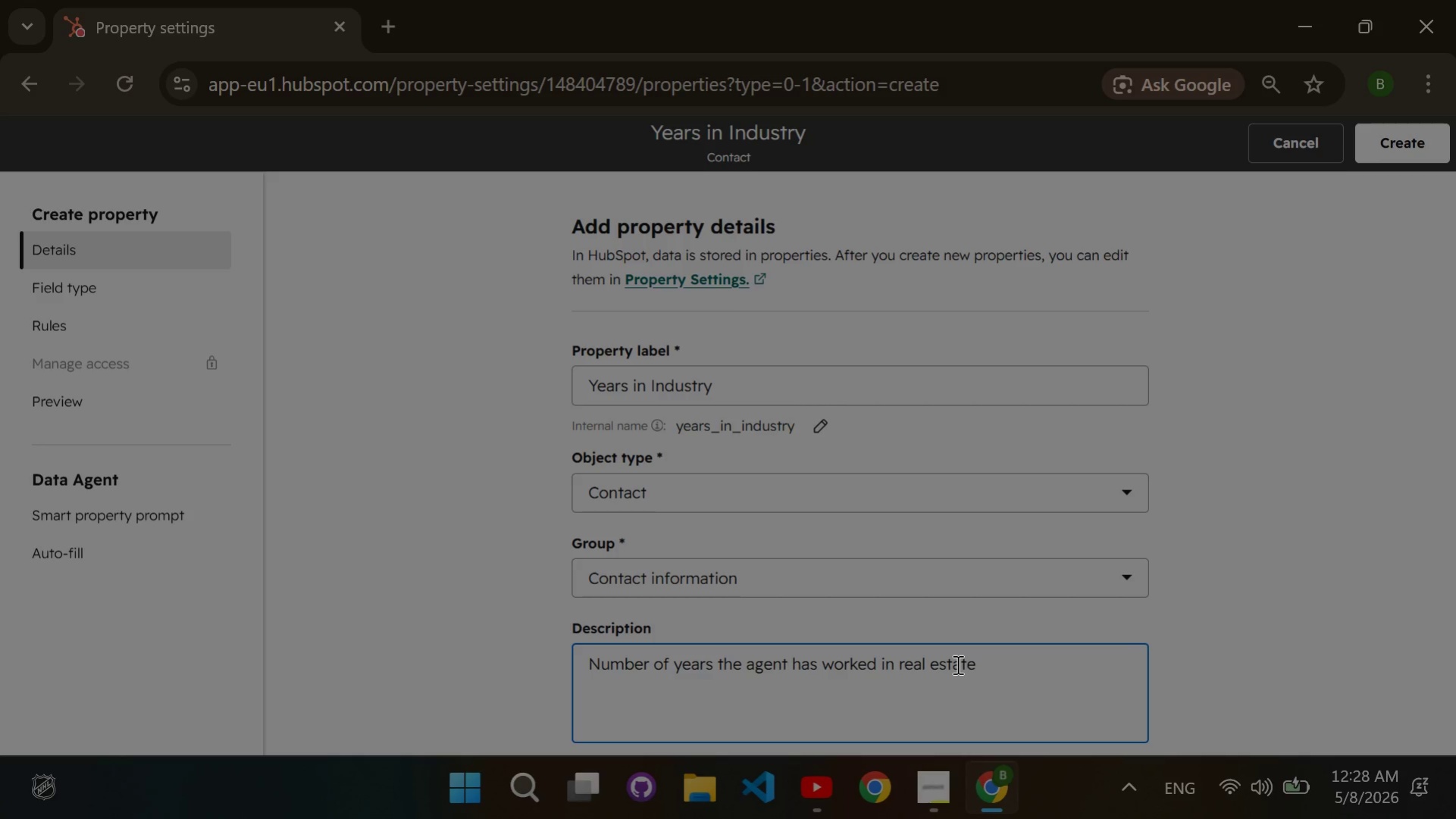 
left_click([83, 289])
 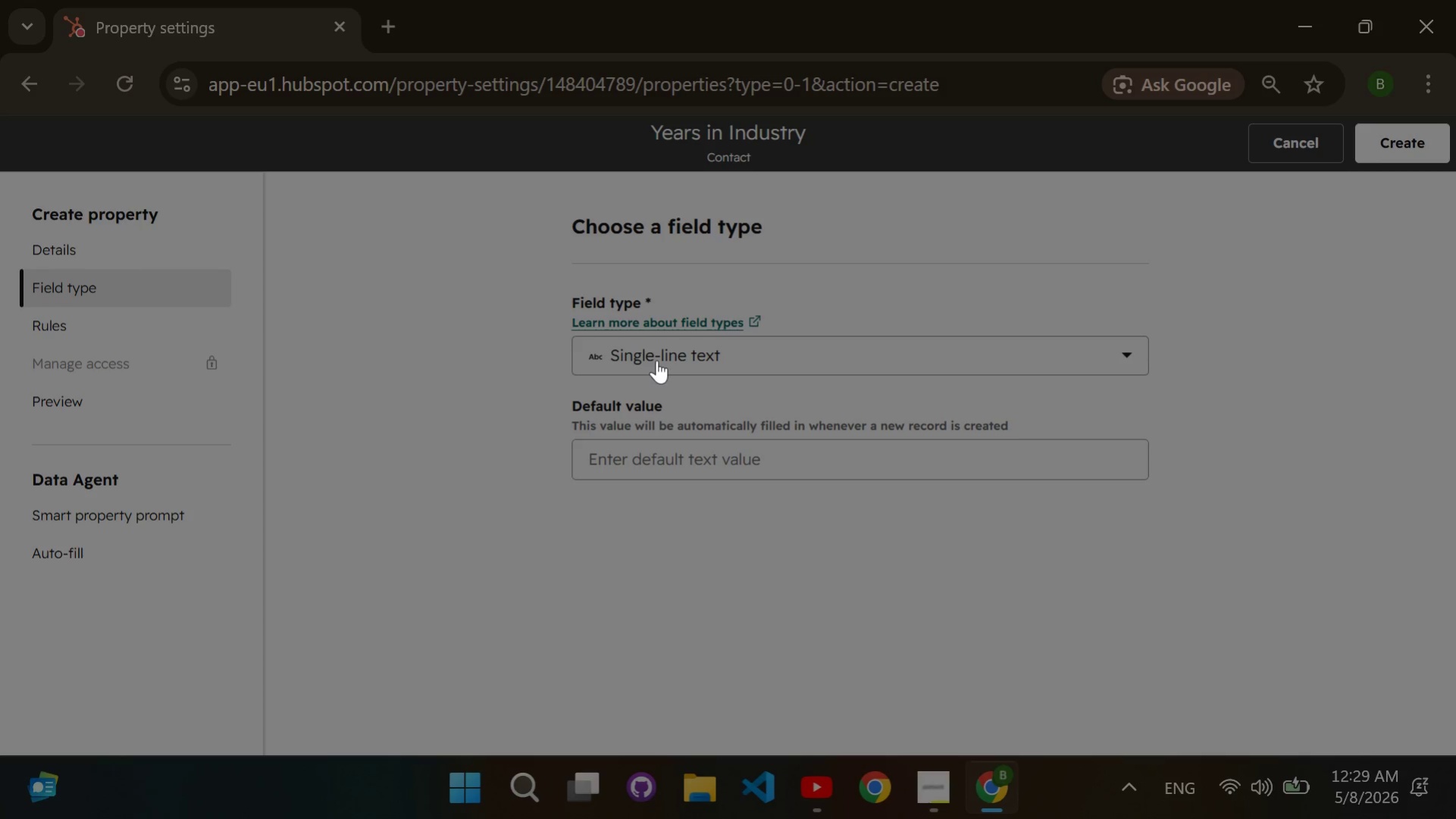 
left_click([657, 359])
 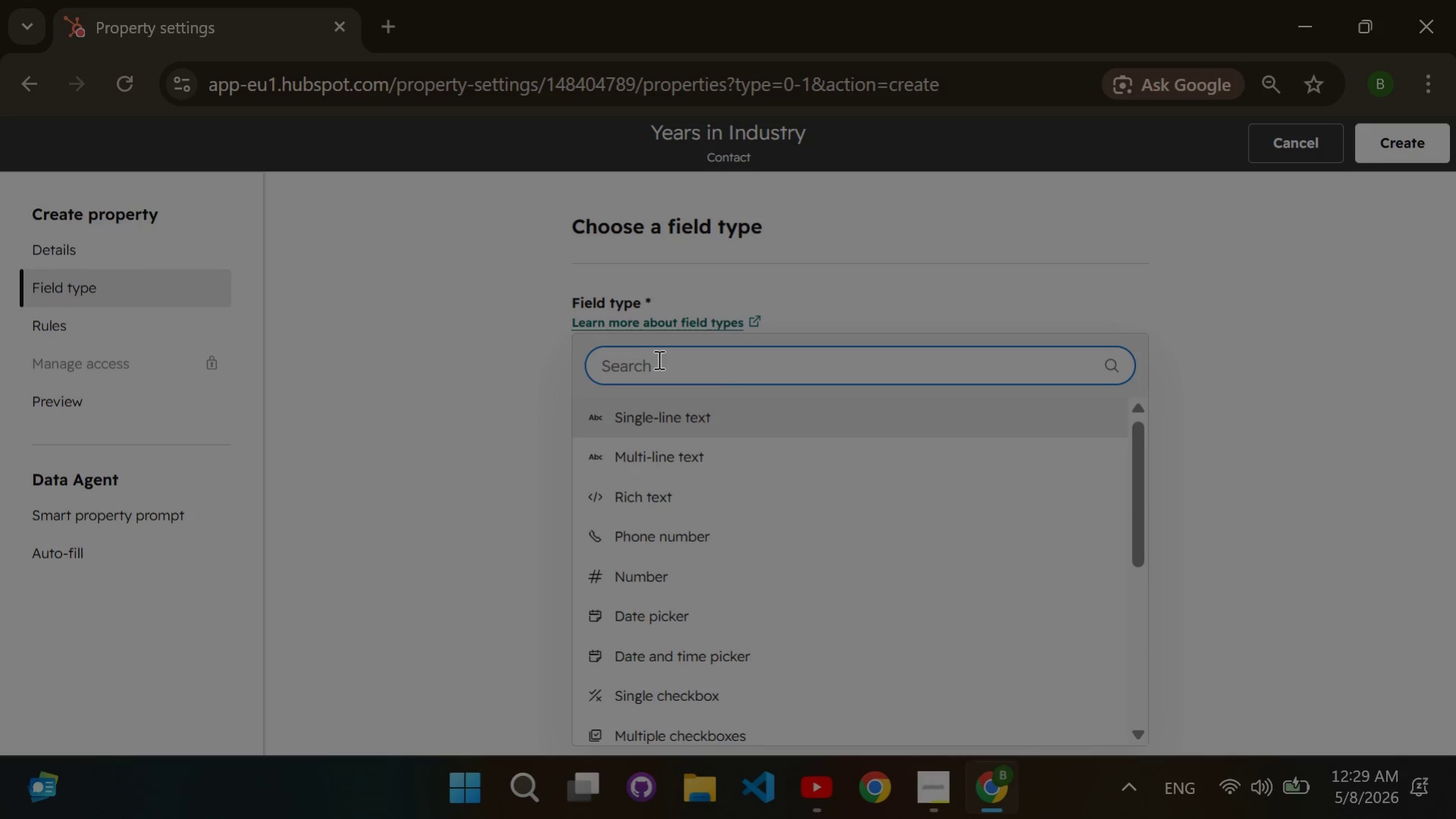 
type(number)
 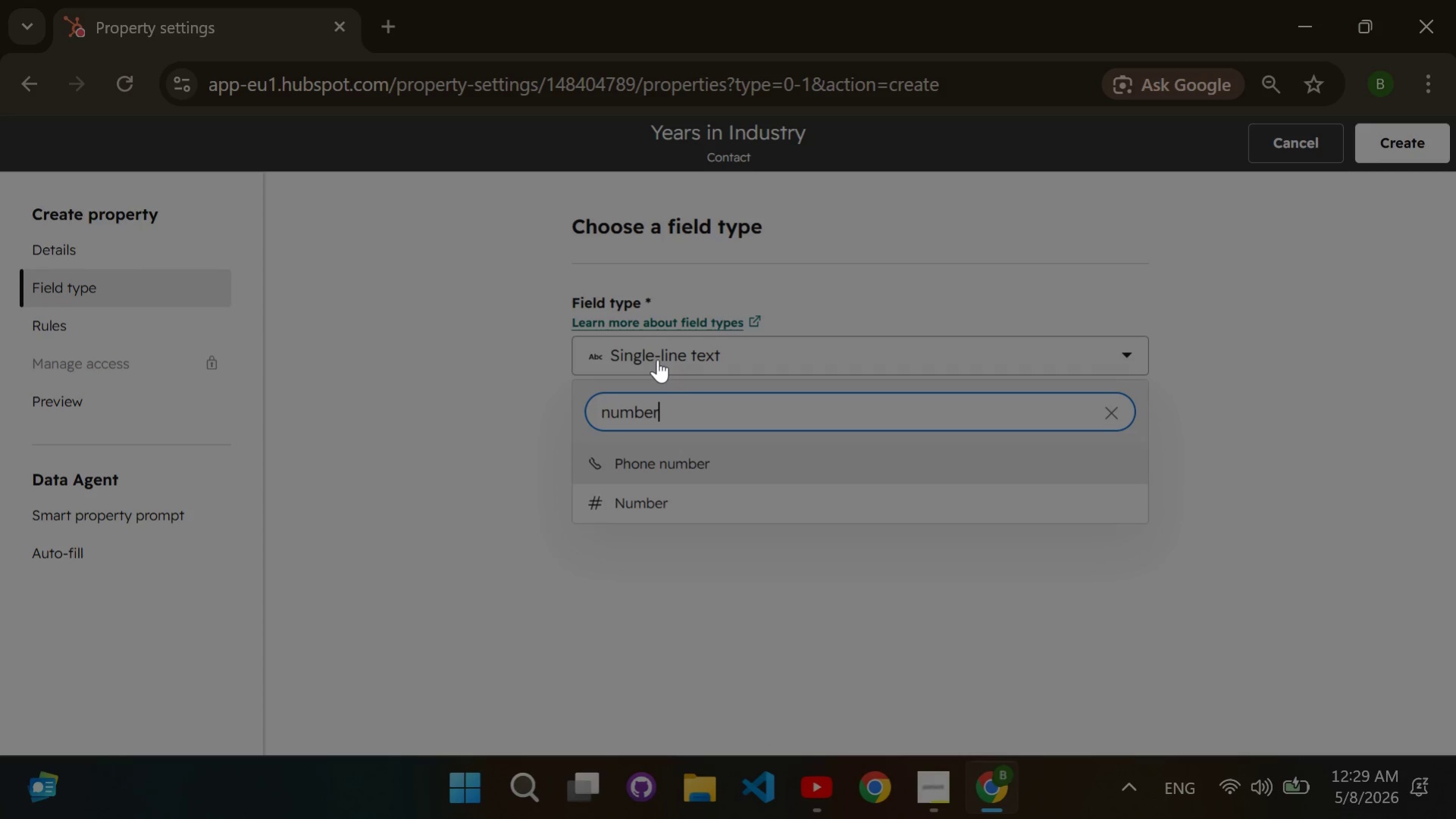 
key(ArrowDown)
 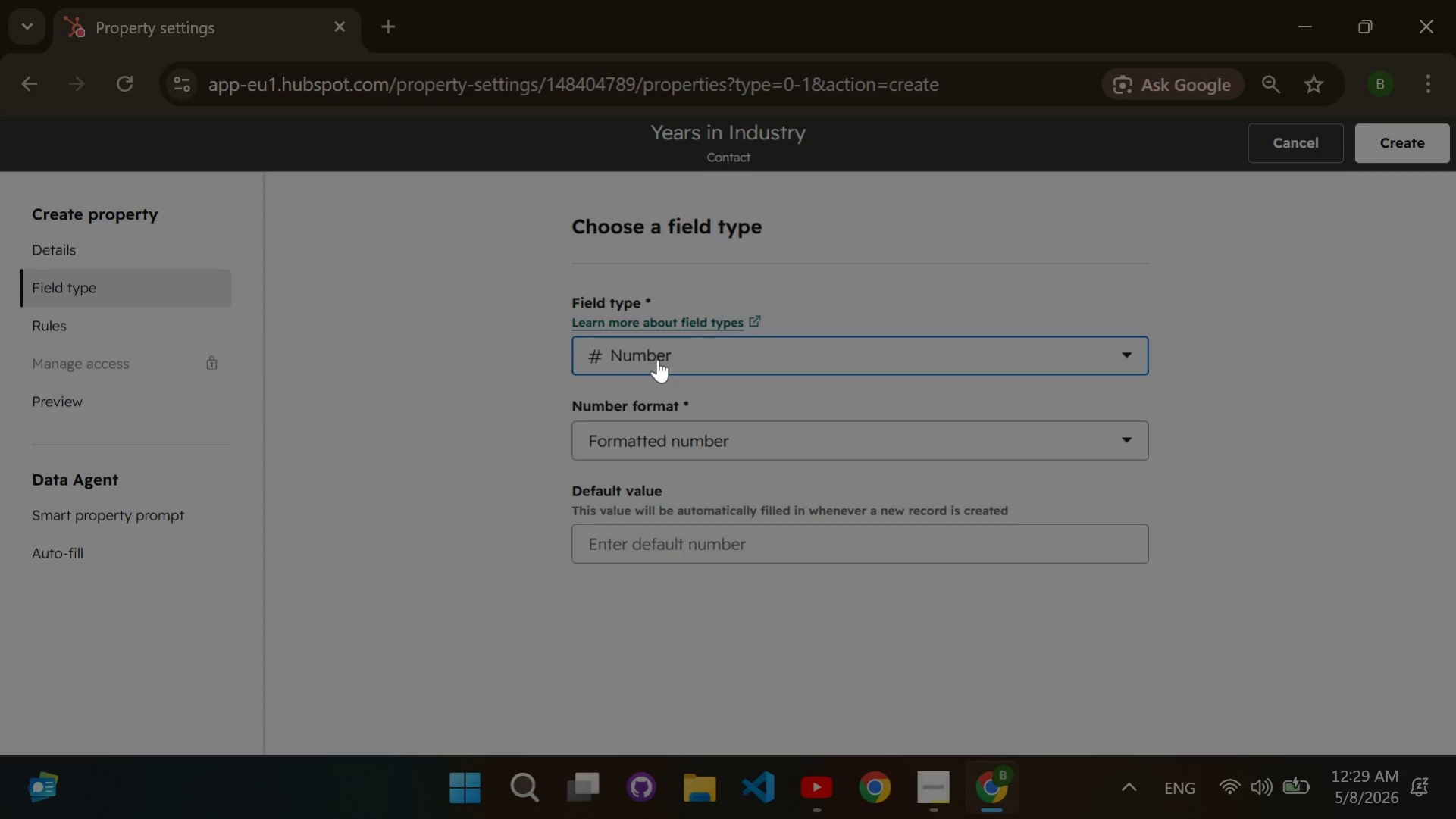 
key(Enter)
 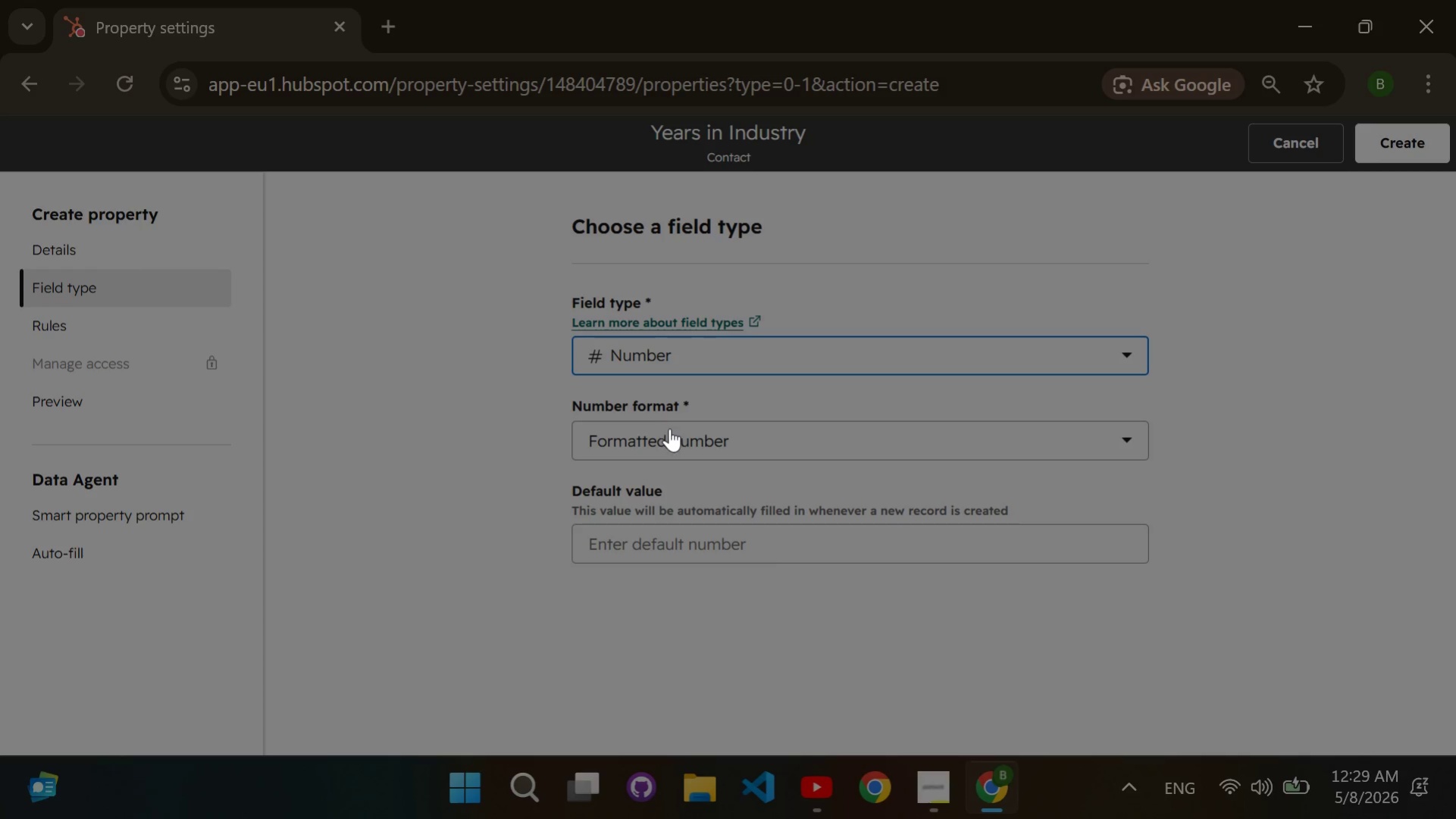 
left_click([669, 428])
 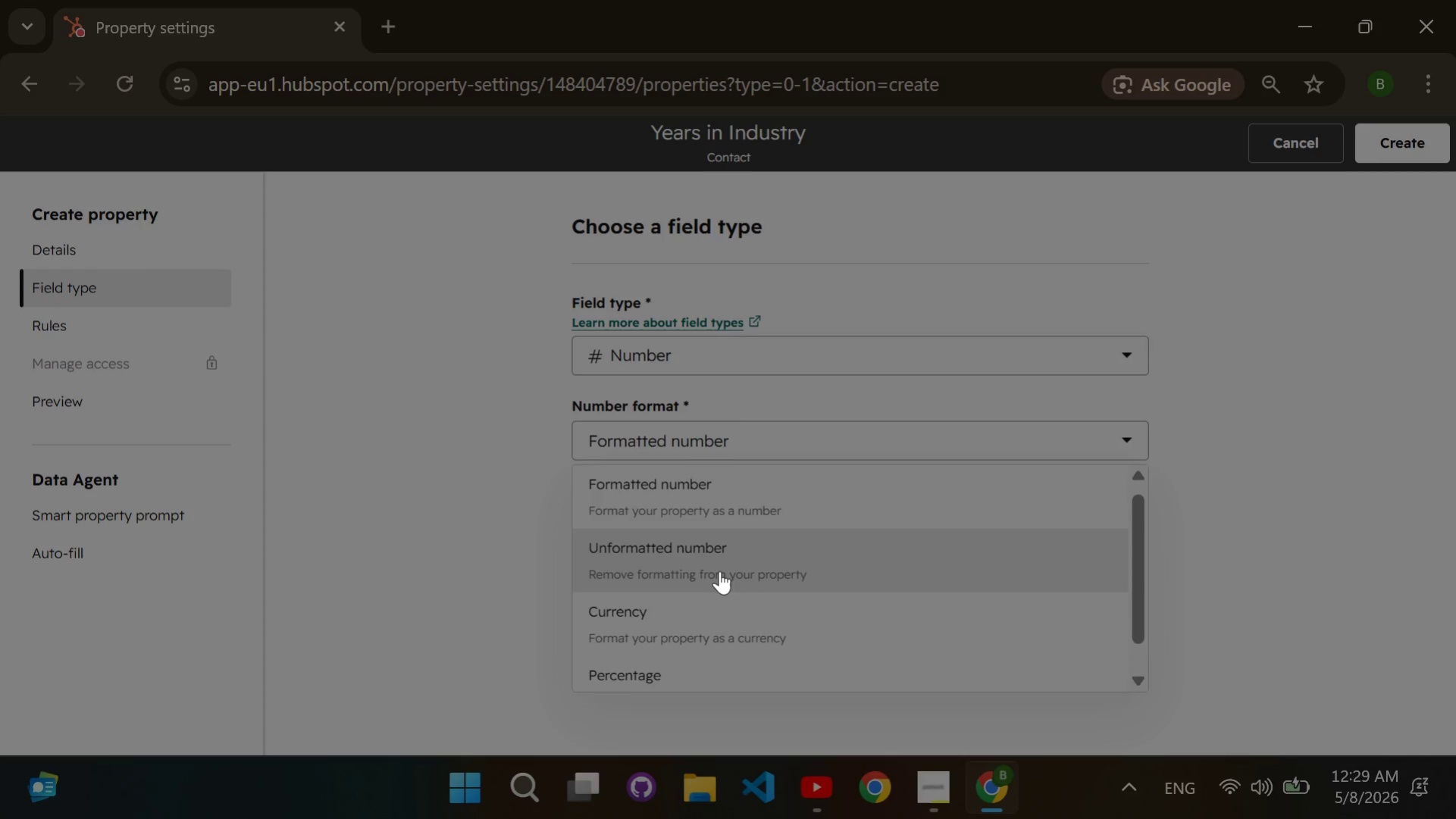 
left_click([719, 570])
 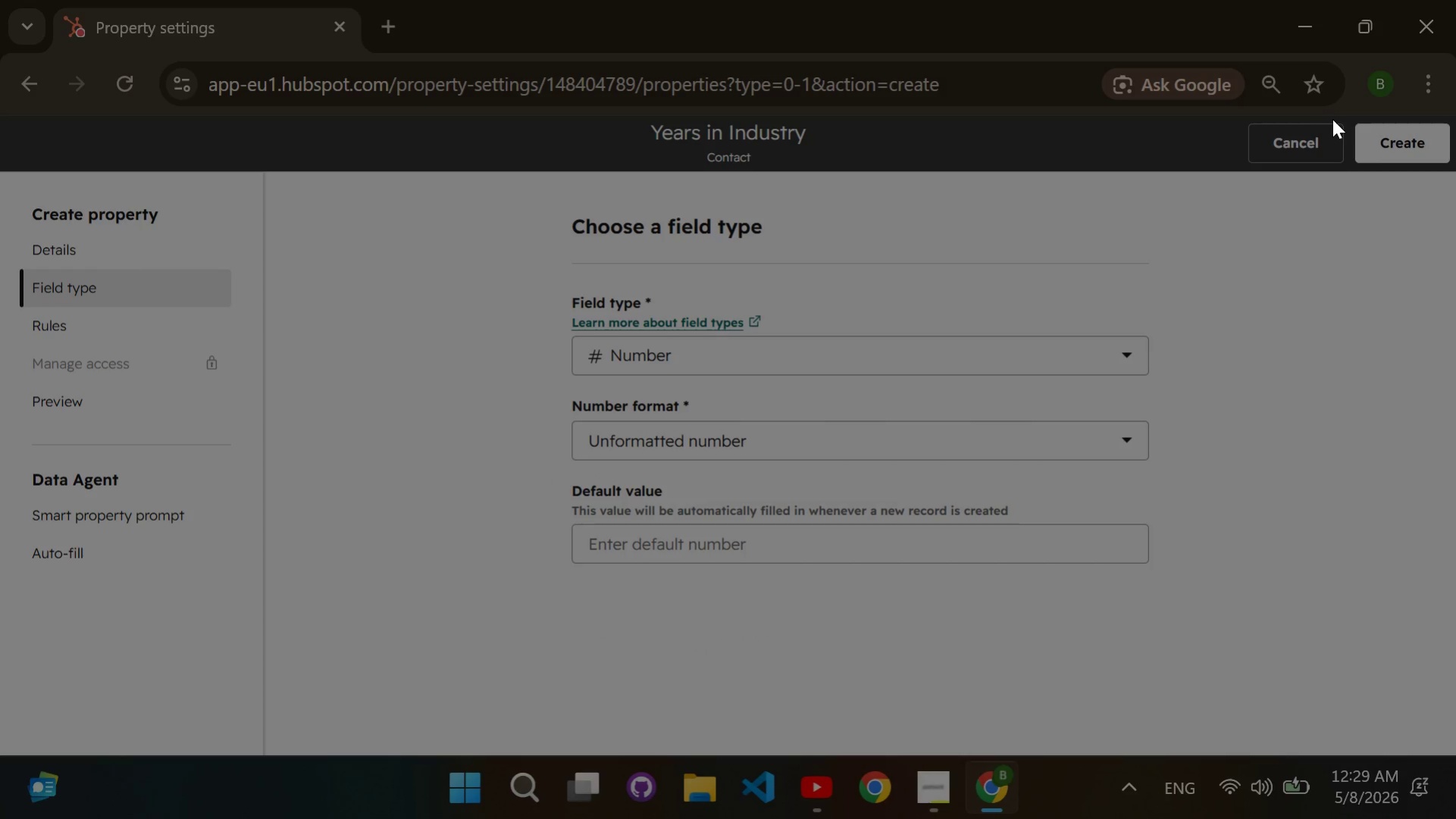 
wait(5.28)
 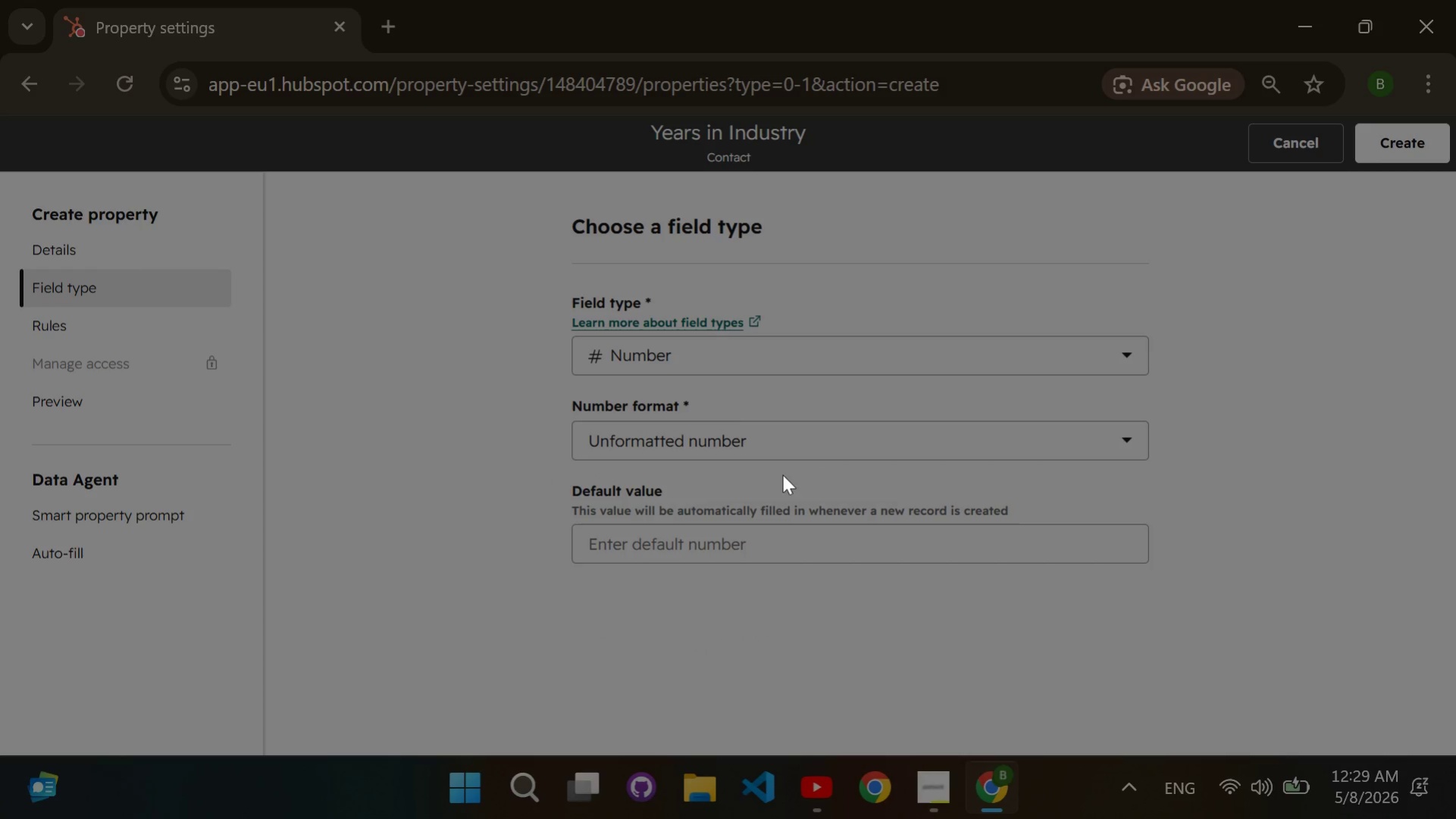 
left_click([1392, 142])
 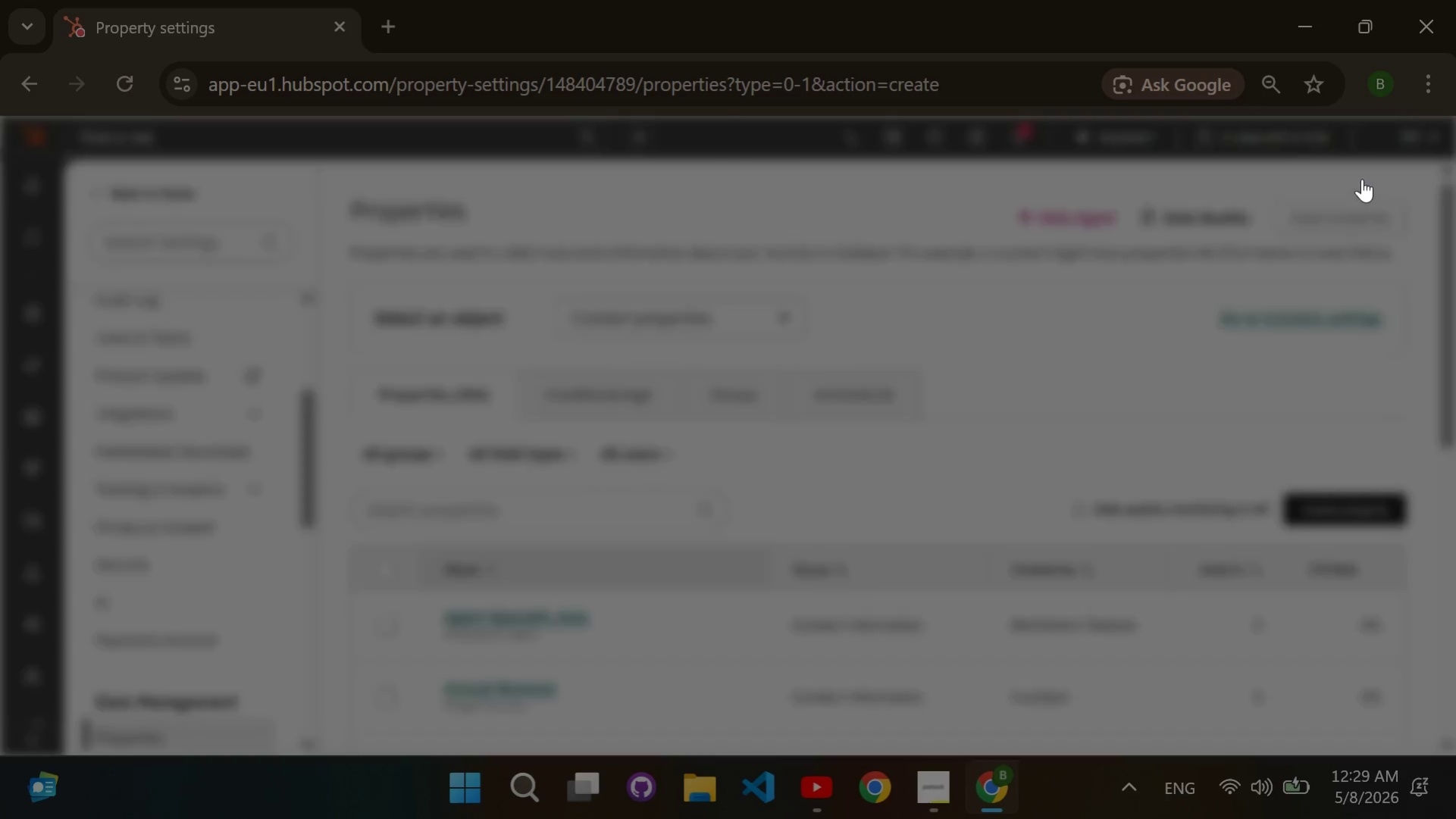 
mouse_move([1354, 208])
 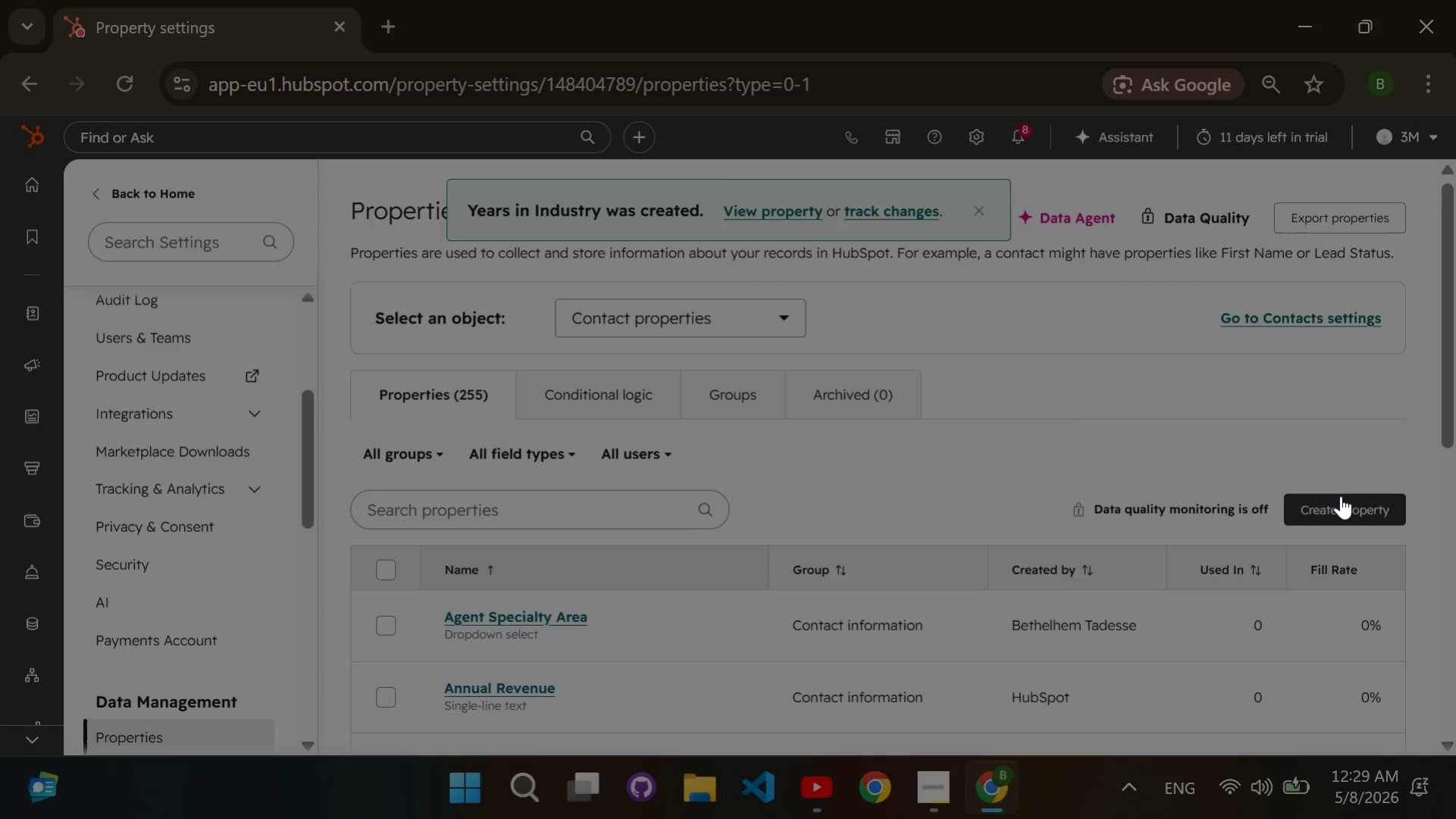 
double_click([1340, 497])
 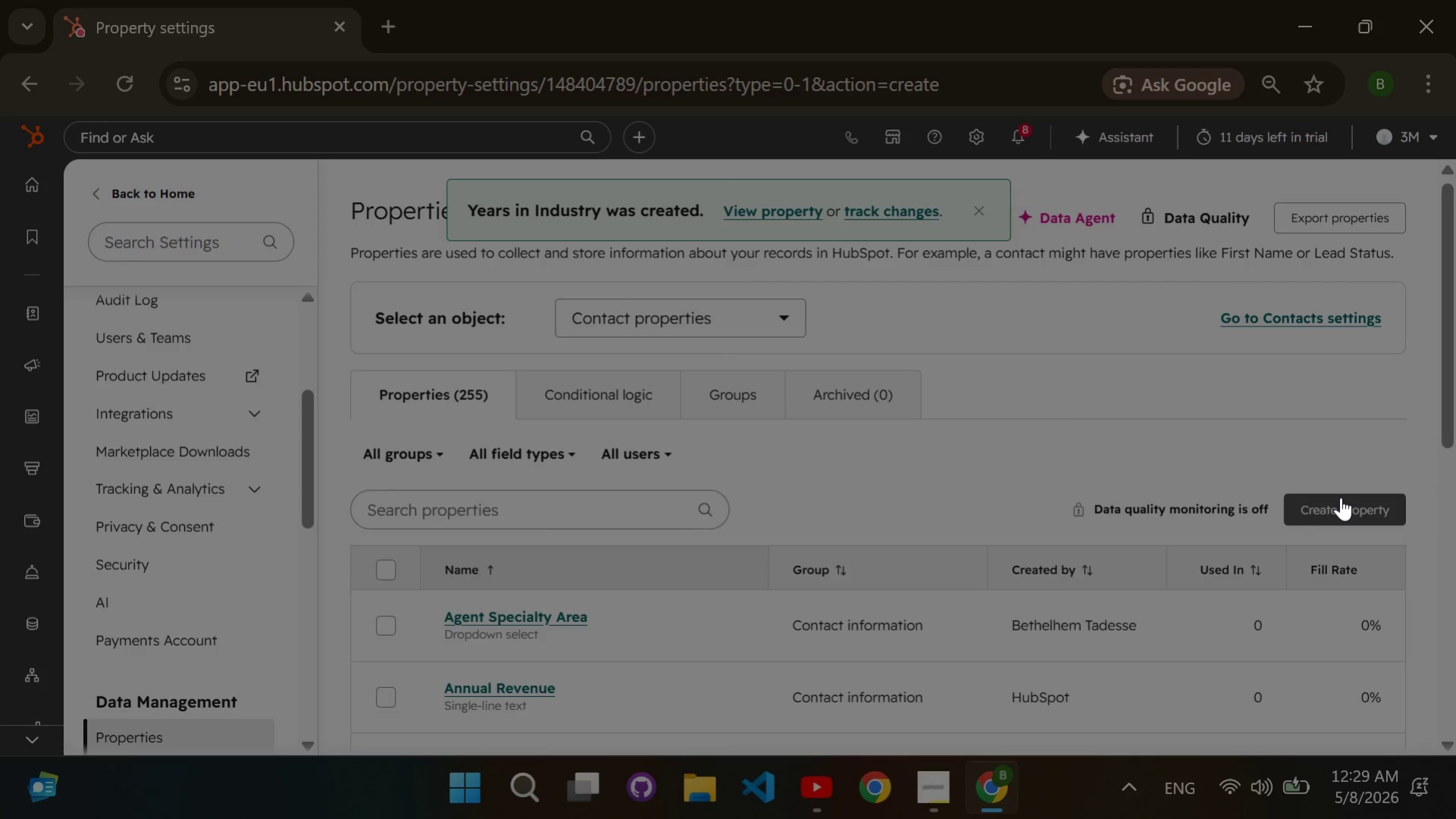 
triple_click([1340, 497])
 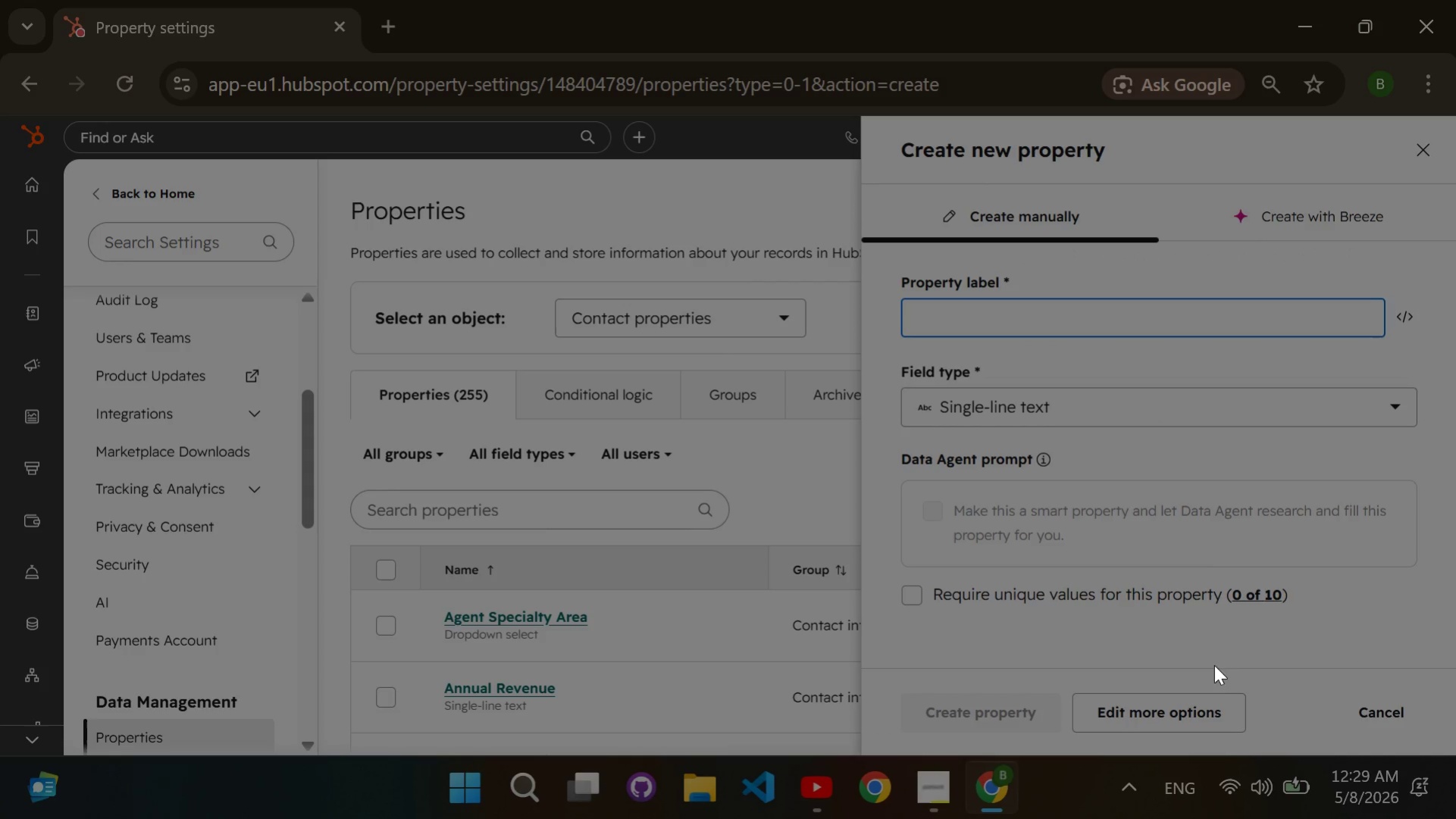 
left_click([1177, 713])
 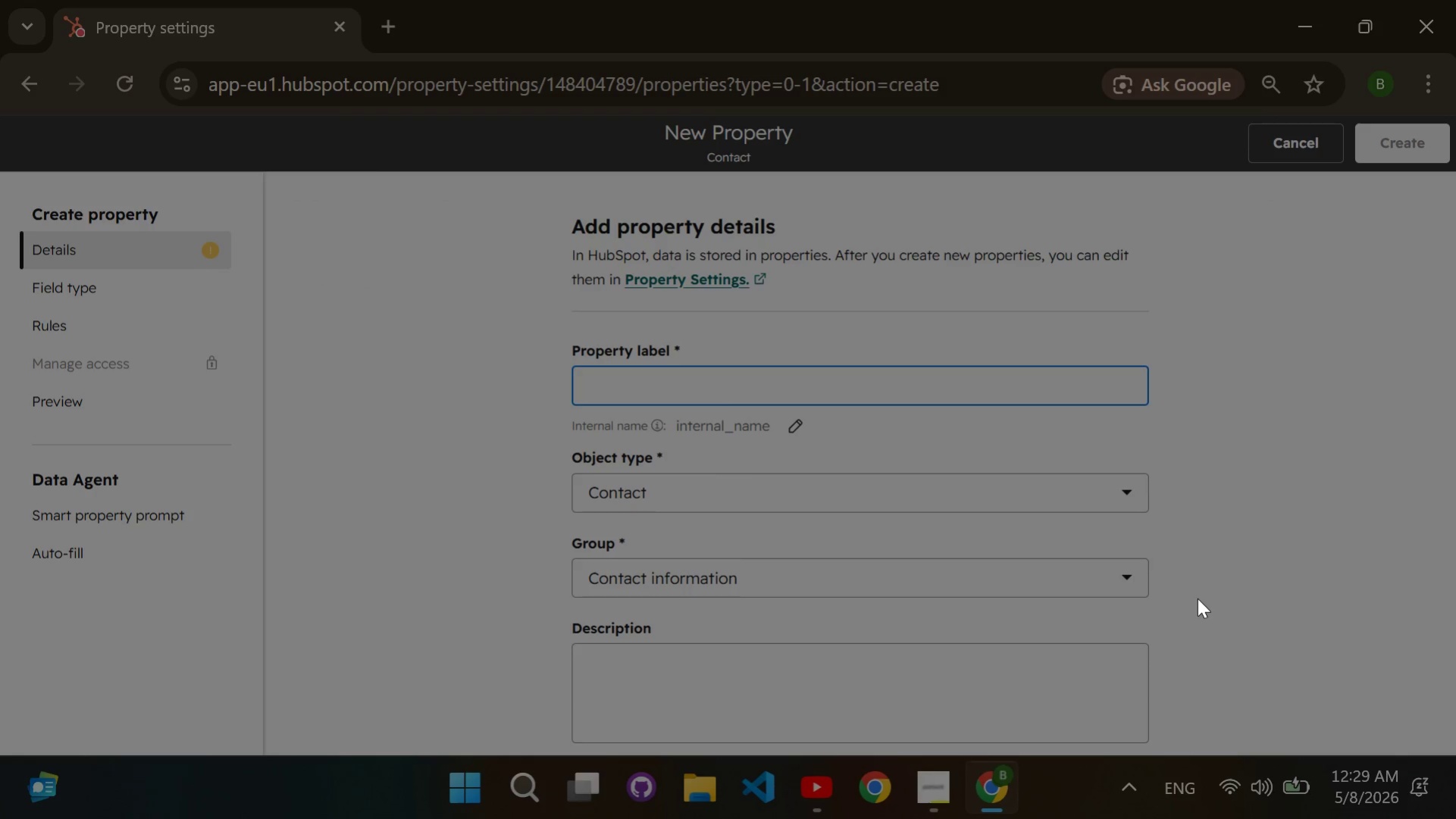 
type(High Intent Clicked)
 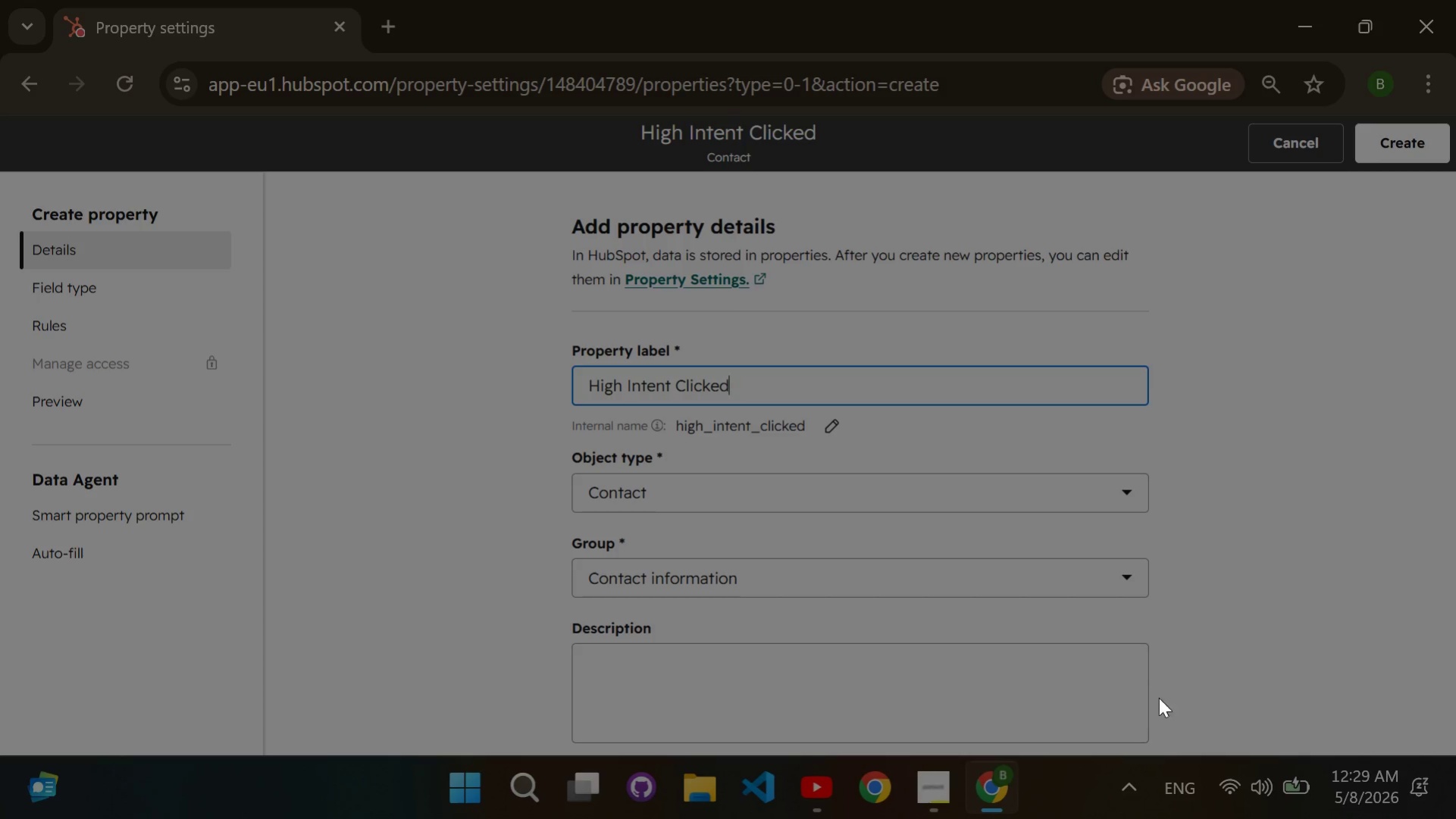 
left_click([1069, 674])
 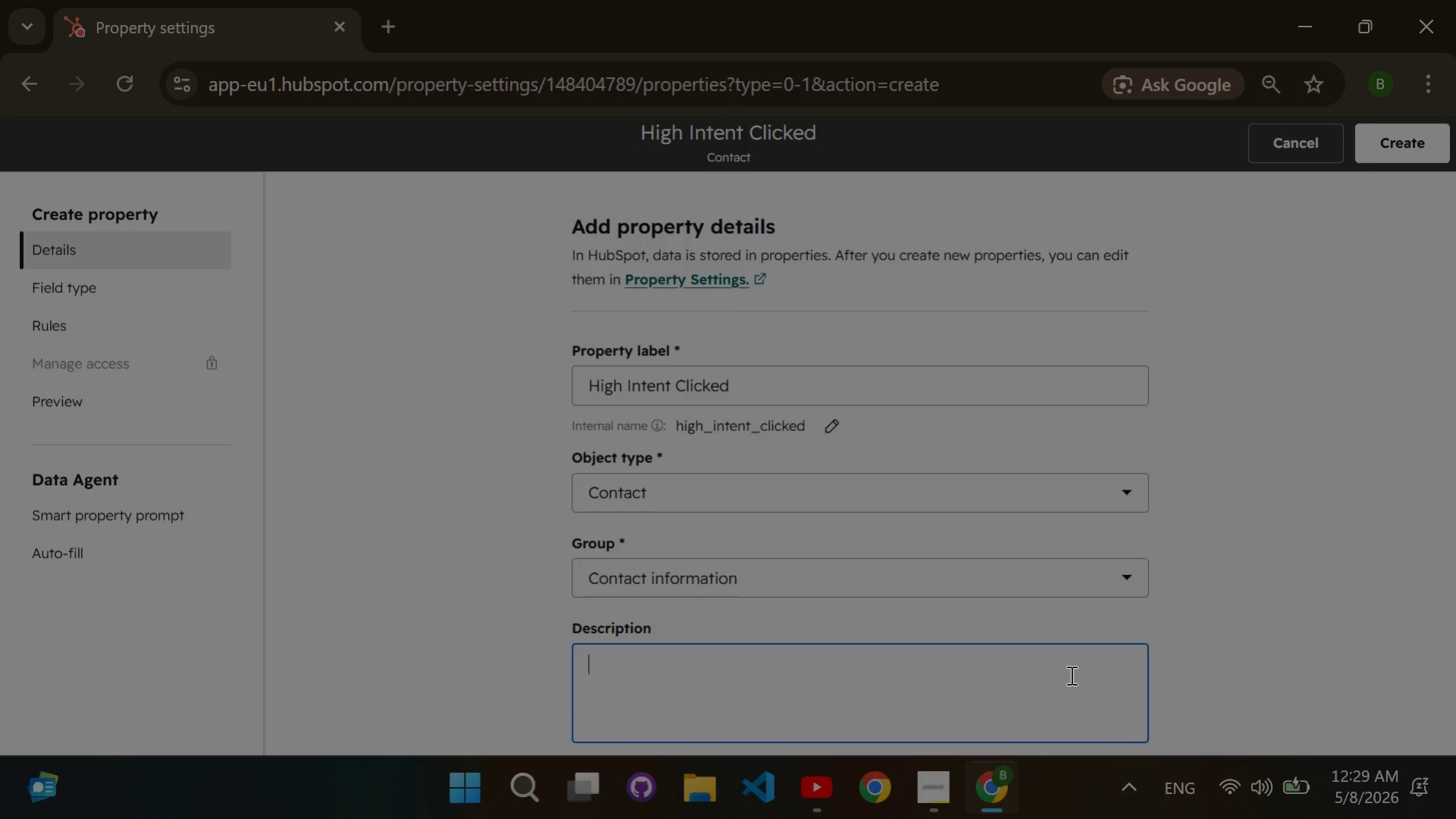 
type(Indicates whether the agent clicked the fee schedule link)
 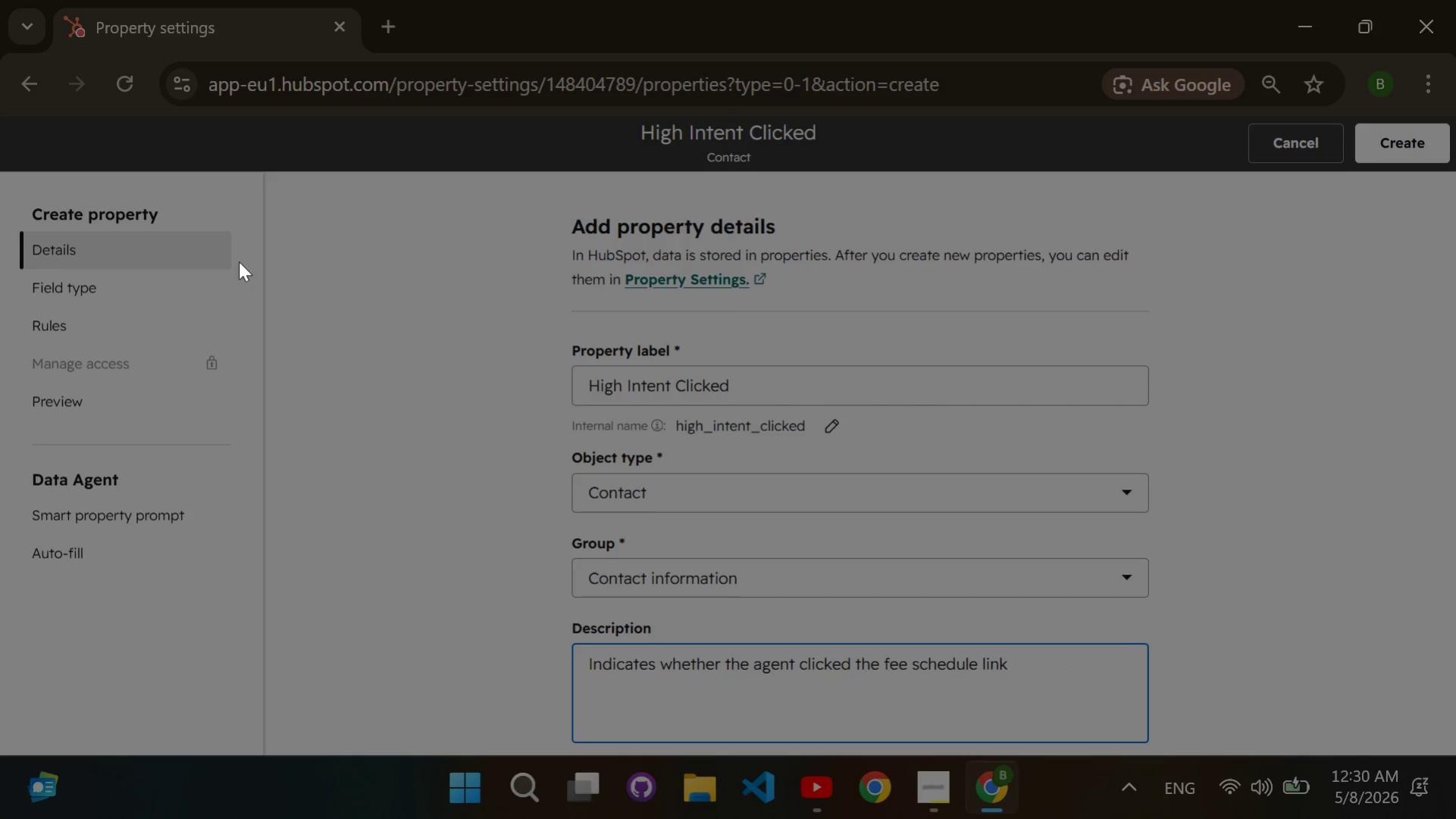 
left_click([230, 289])
 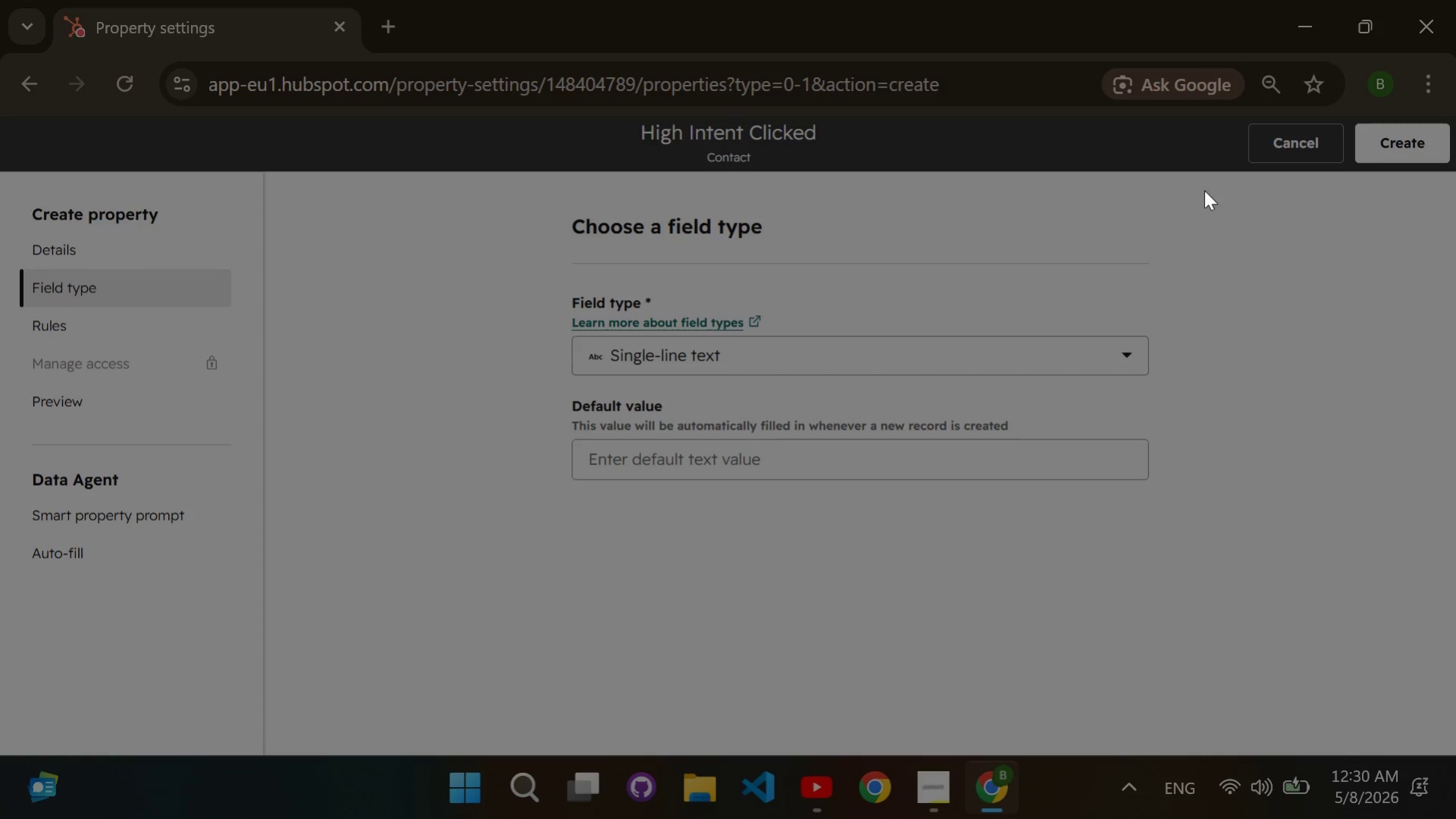 
wait(5.97)
 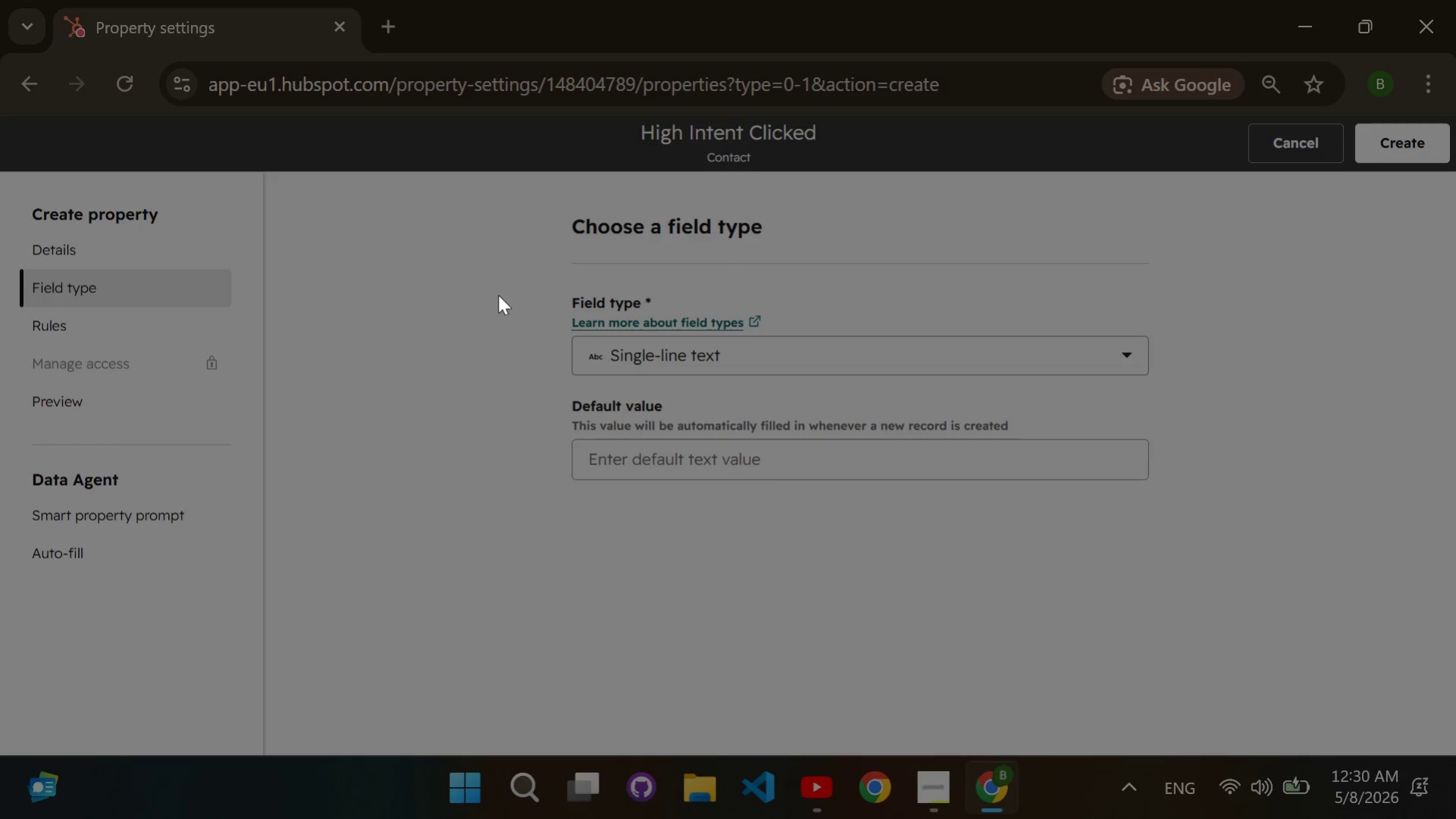 
left_click([1387, 142])
 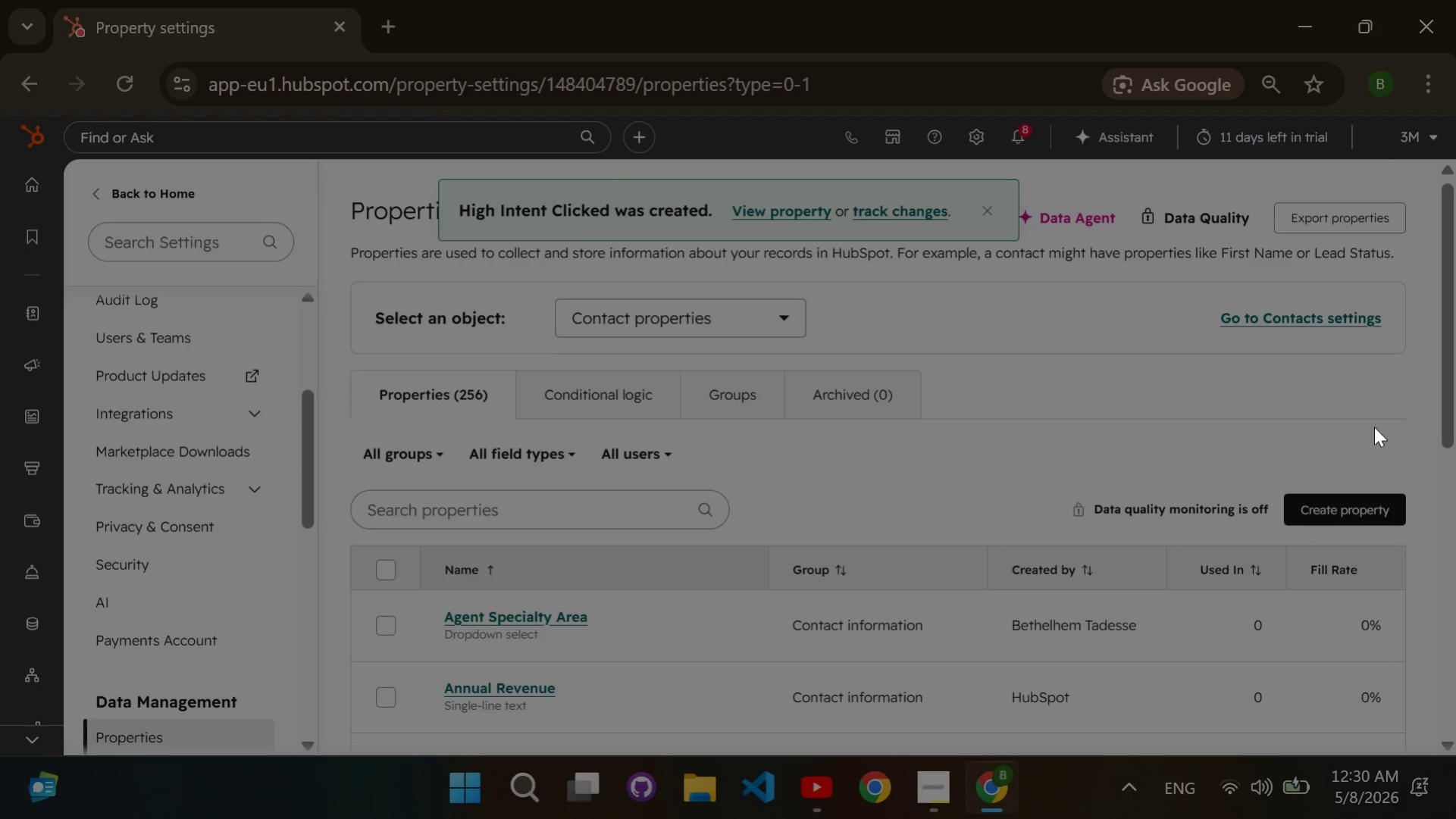 
left_click([1382, 497])
 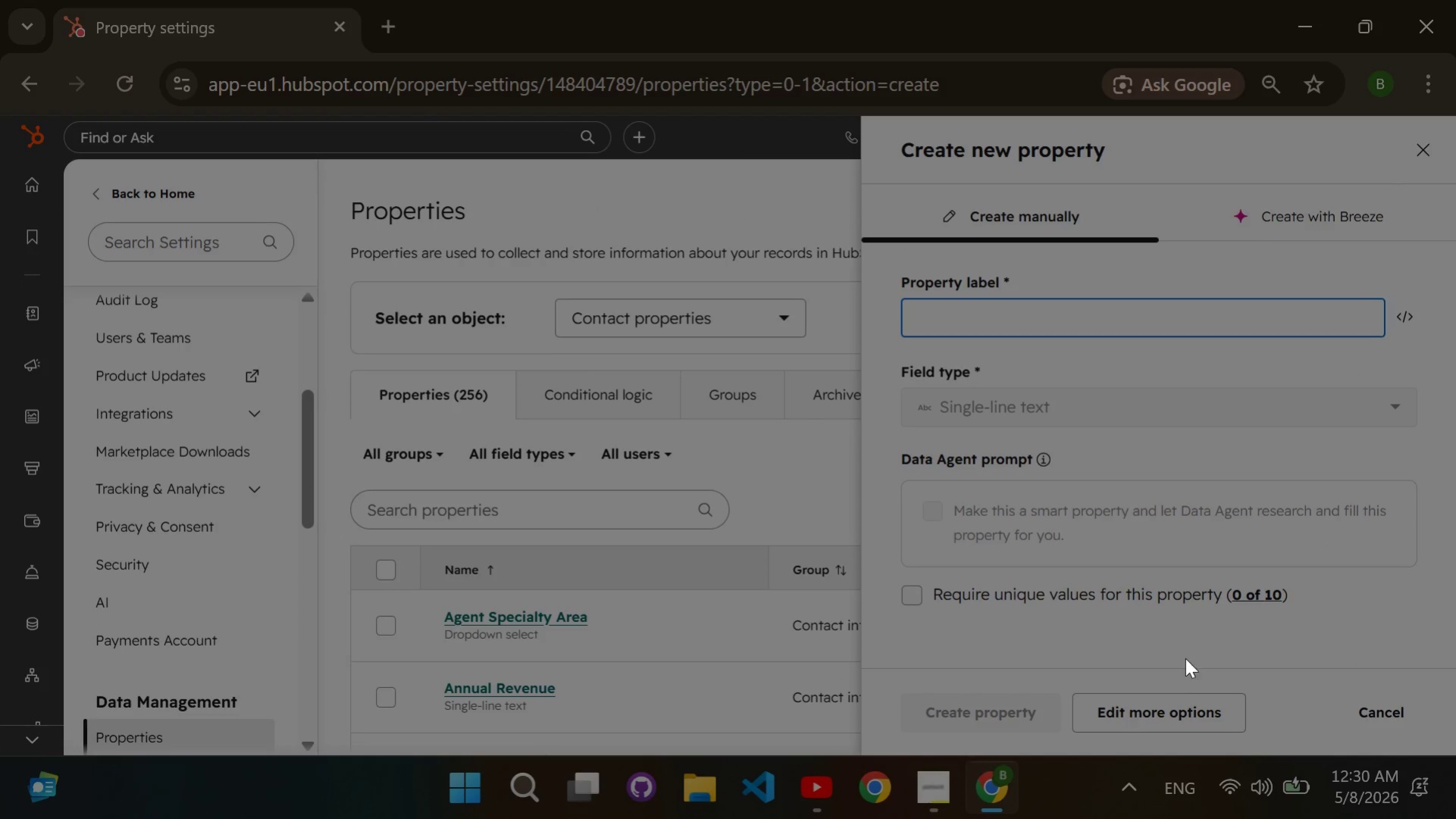 
double_click([1172, 711])
 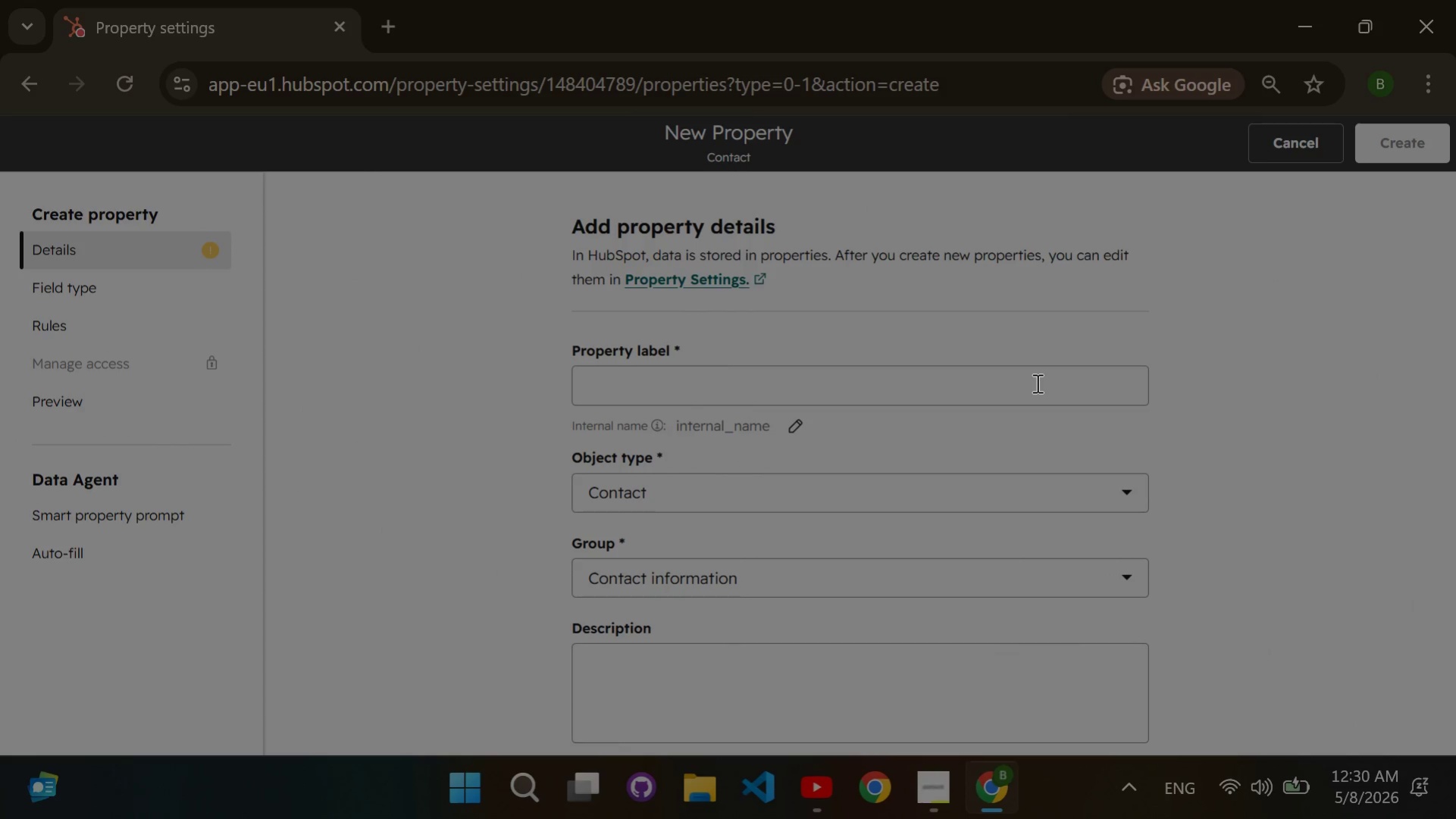 
left_click([1035, 383])
 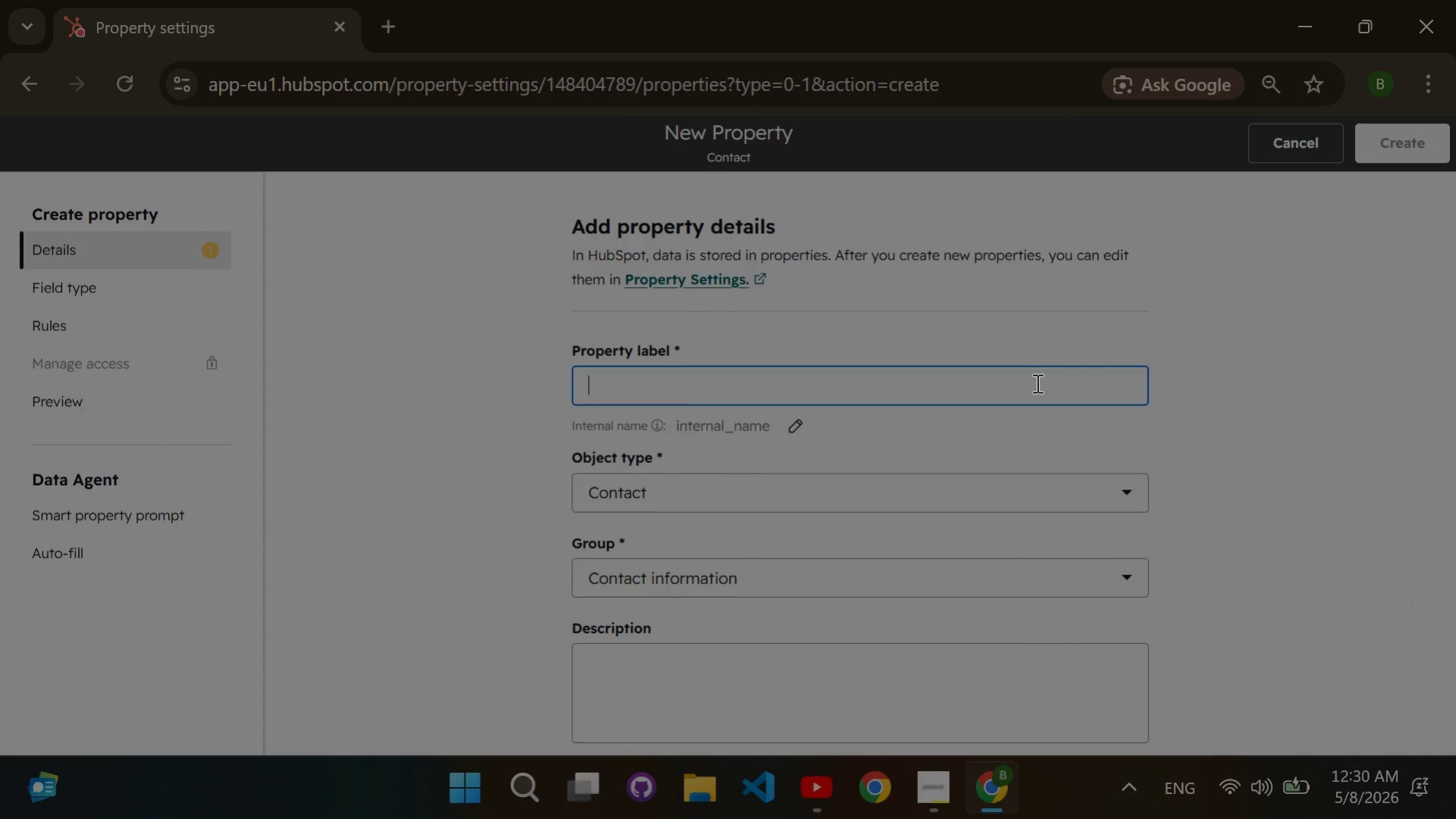 
type(Brokerage Company)
 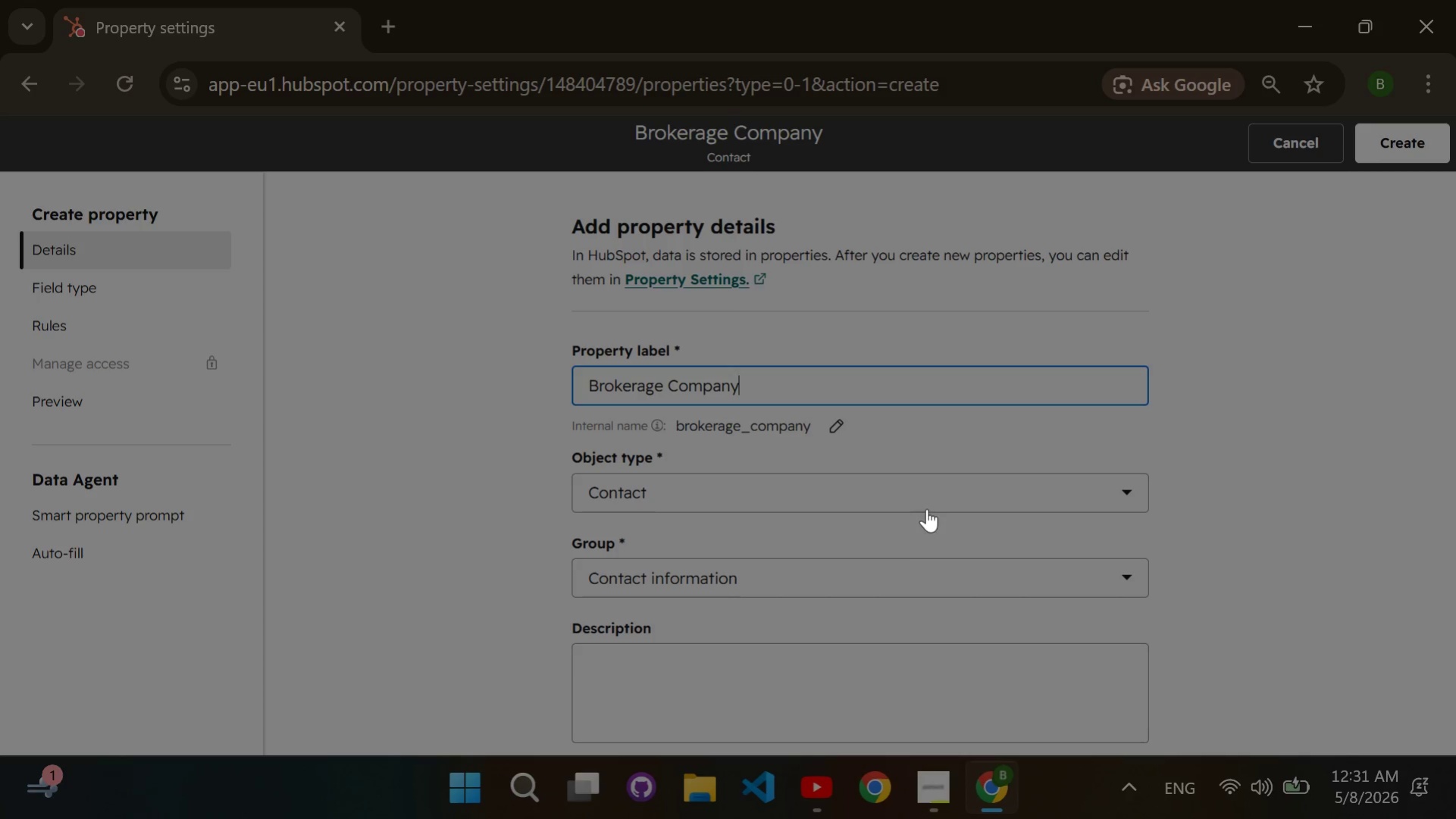 
wait(5.61)
 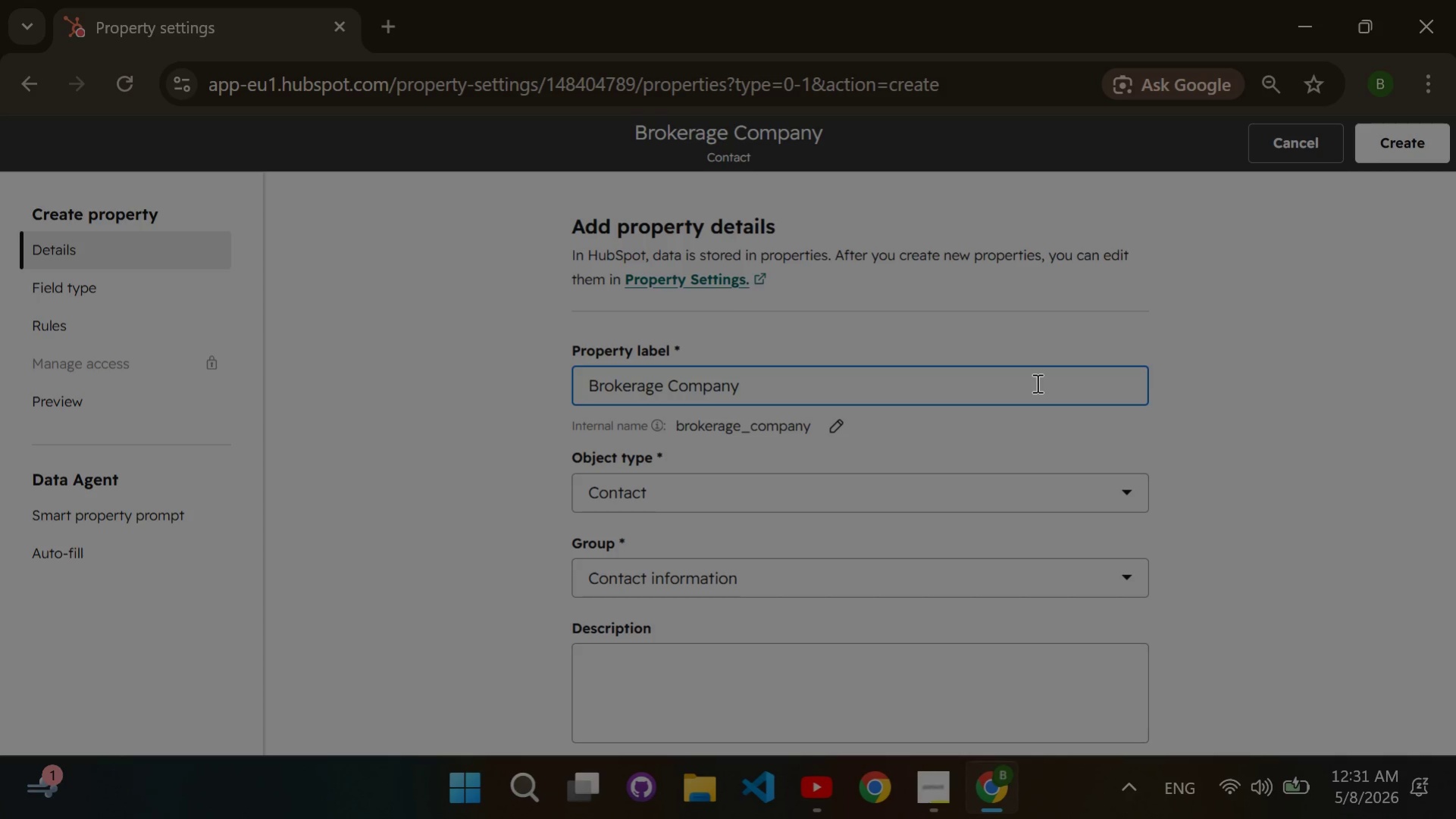 
left_click([891, 655])
 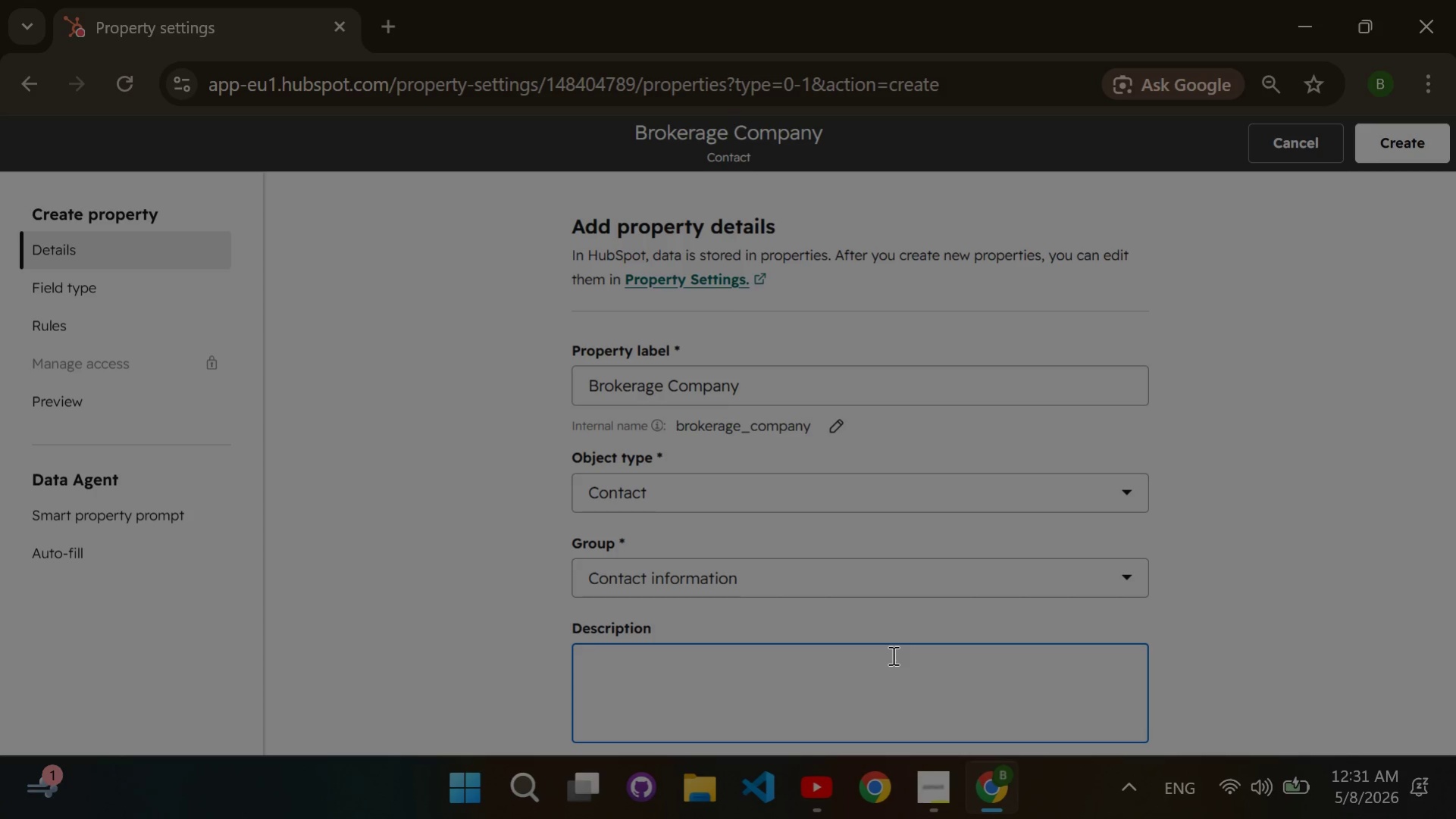 
type(Name of the real estate brokerage company )
 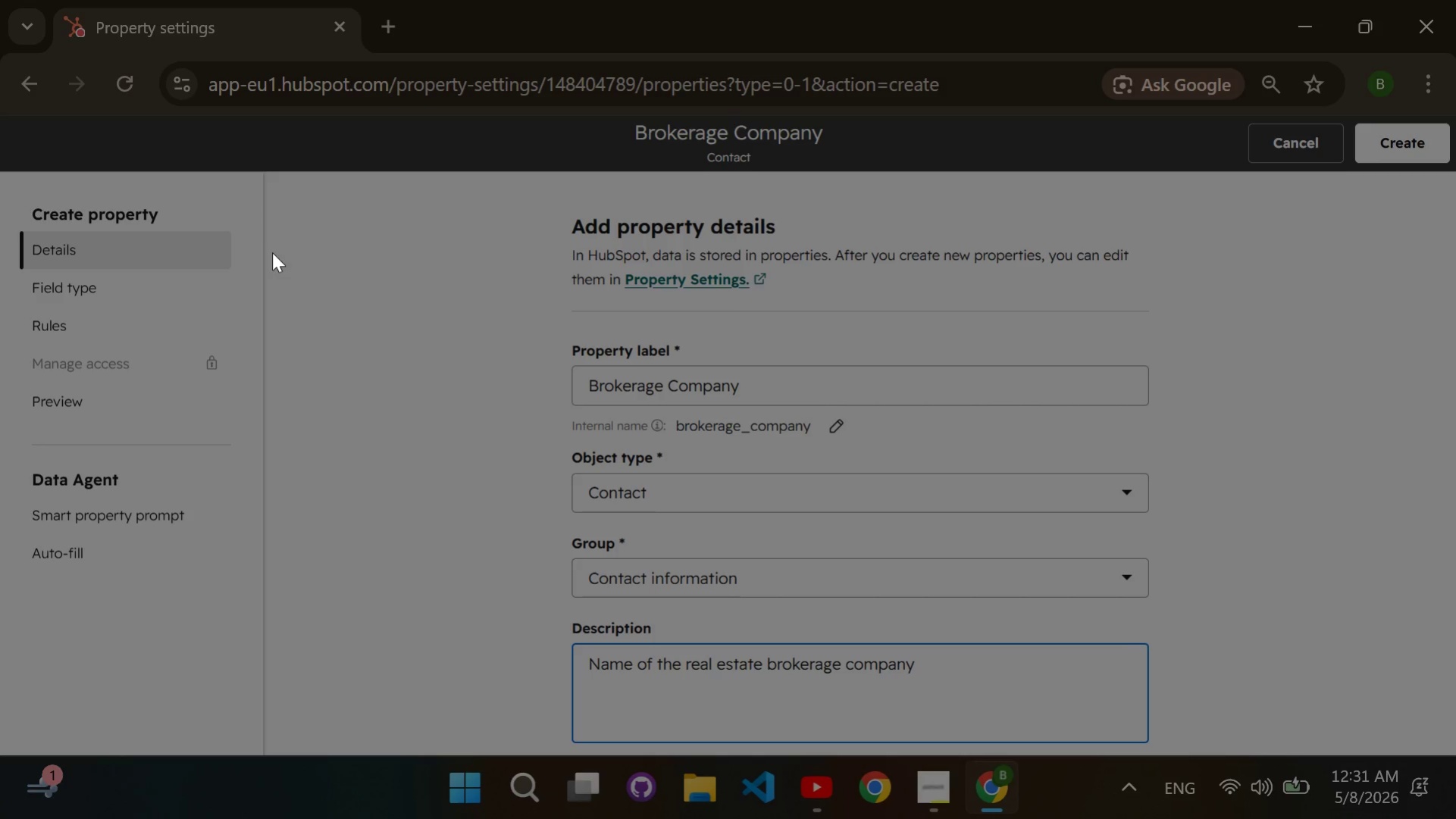 
left_click([193, 297])
 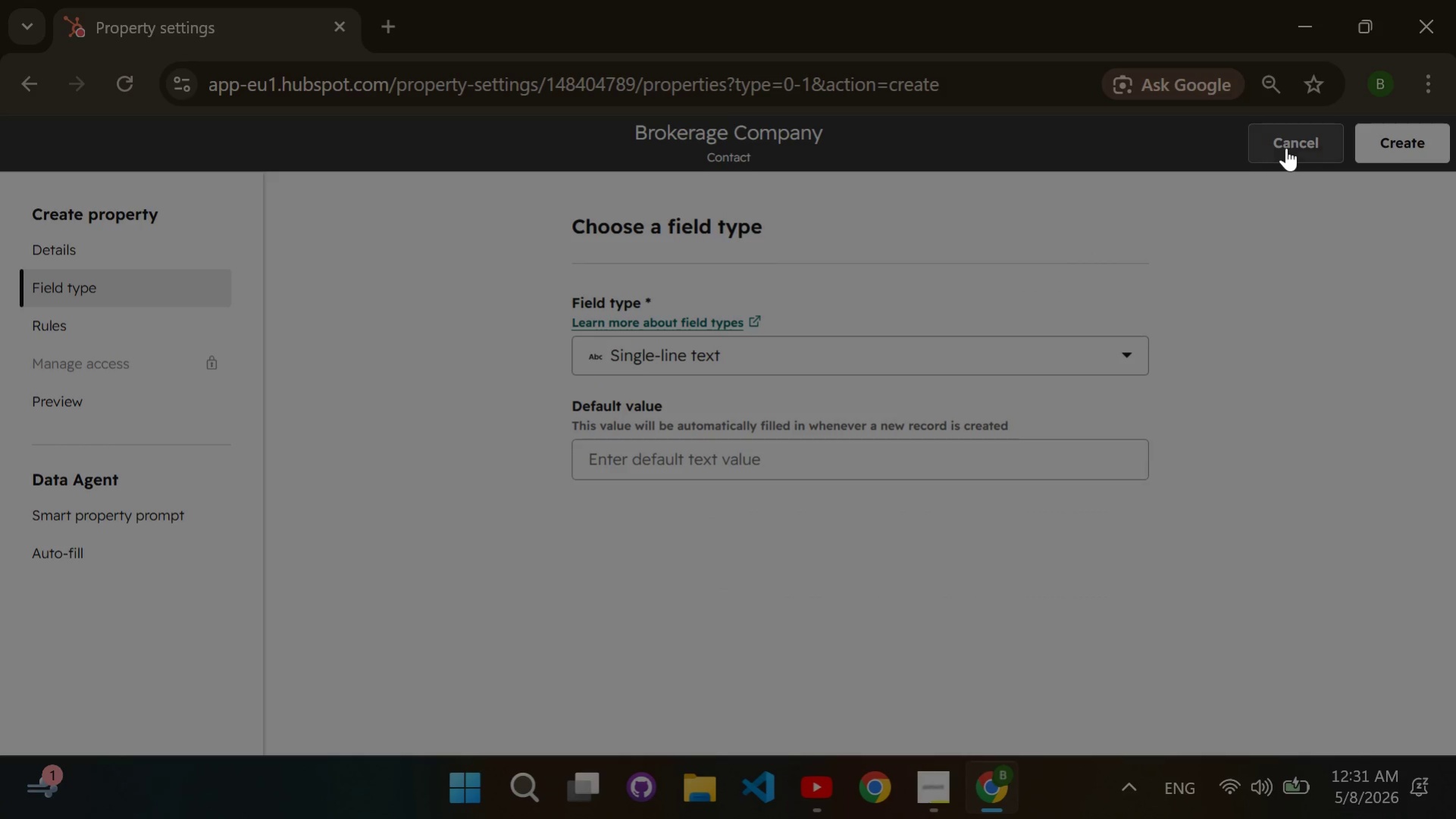 
left_click([1379, 148])
 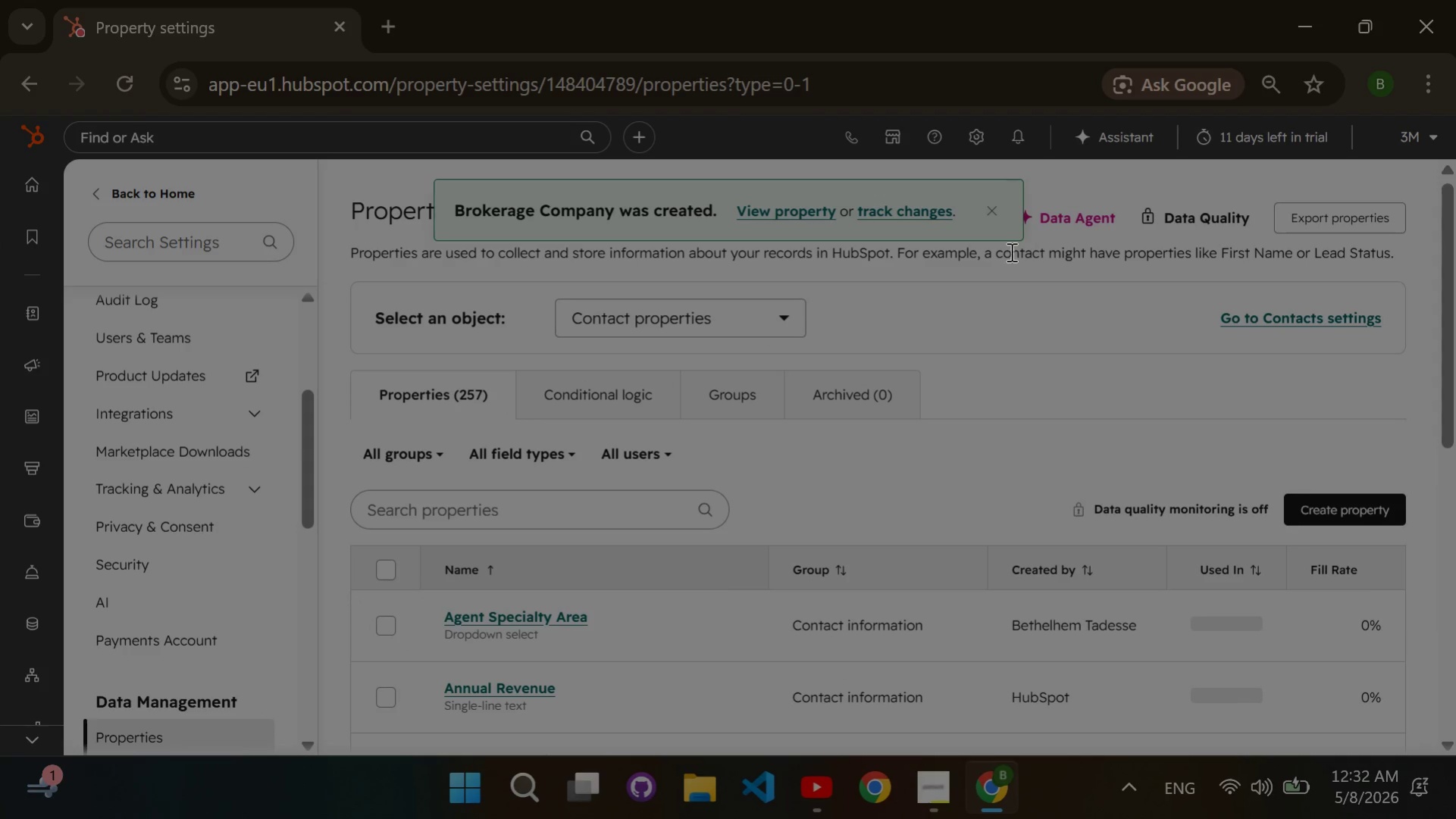 
wait(14.61)
 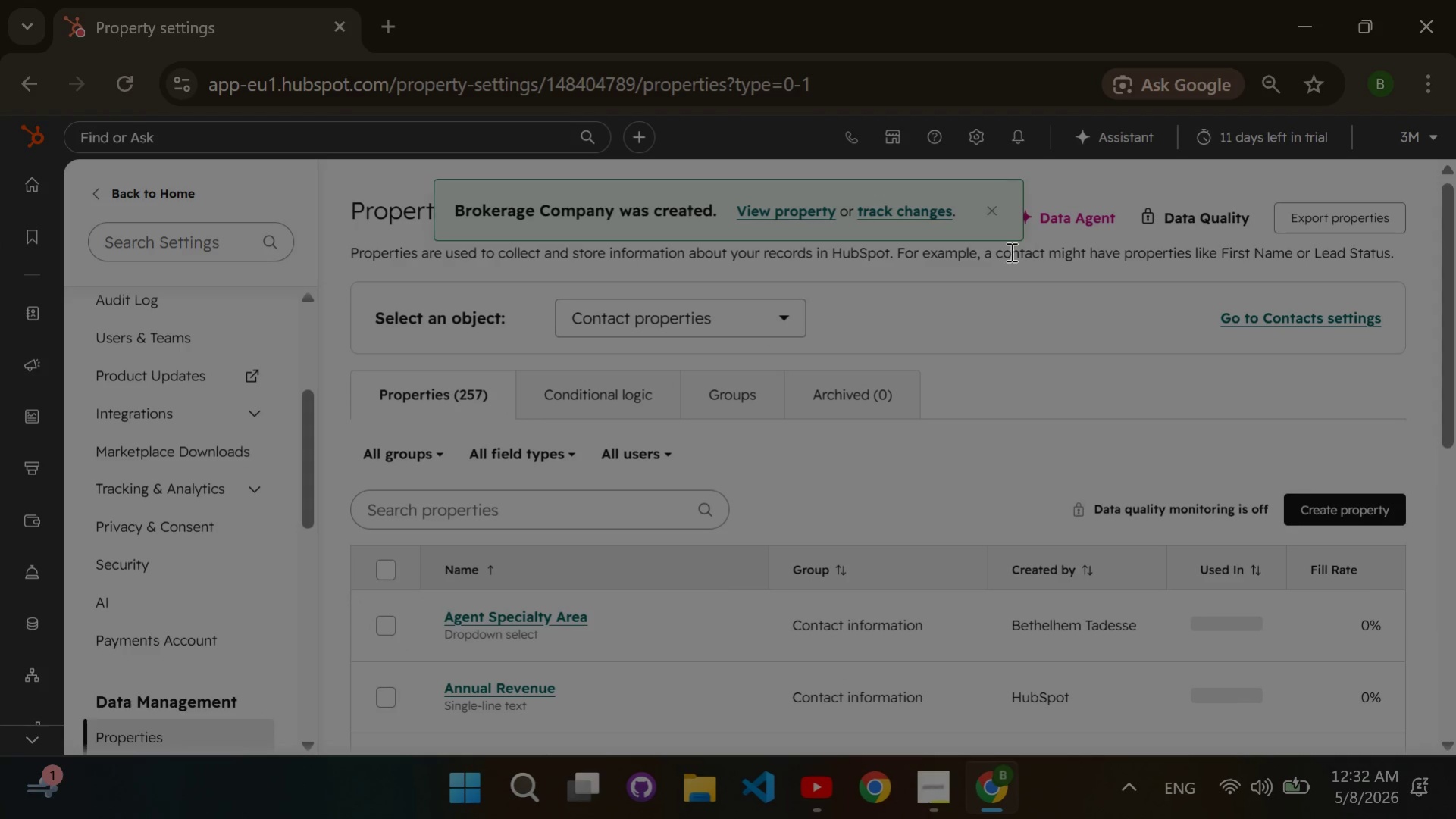 
left_click([114, 237])
 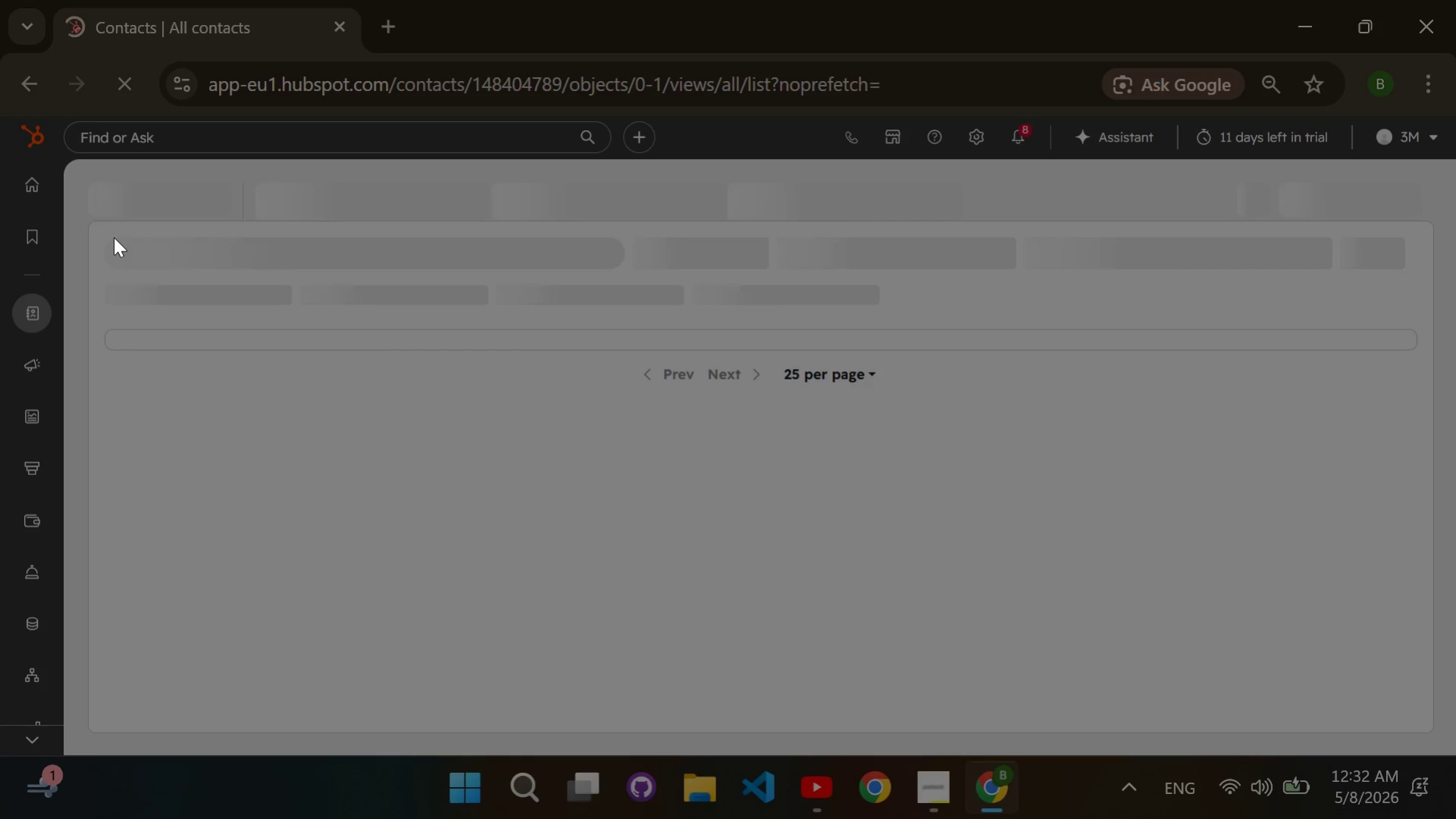 
wait(11.02)
 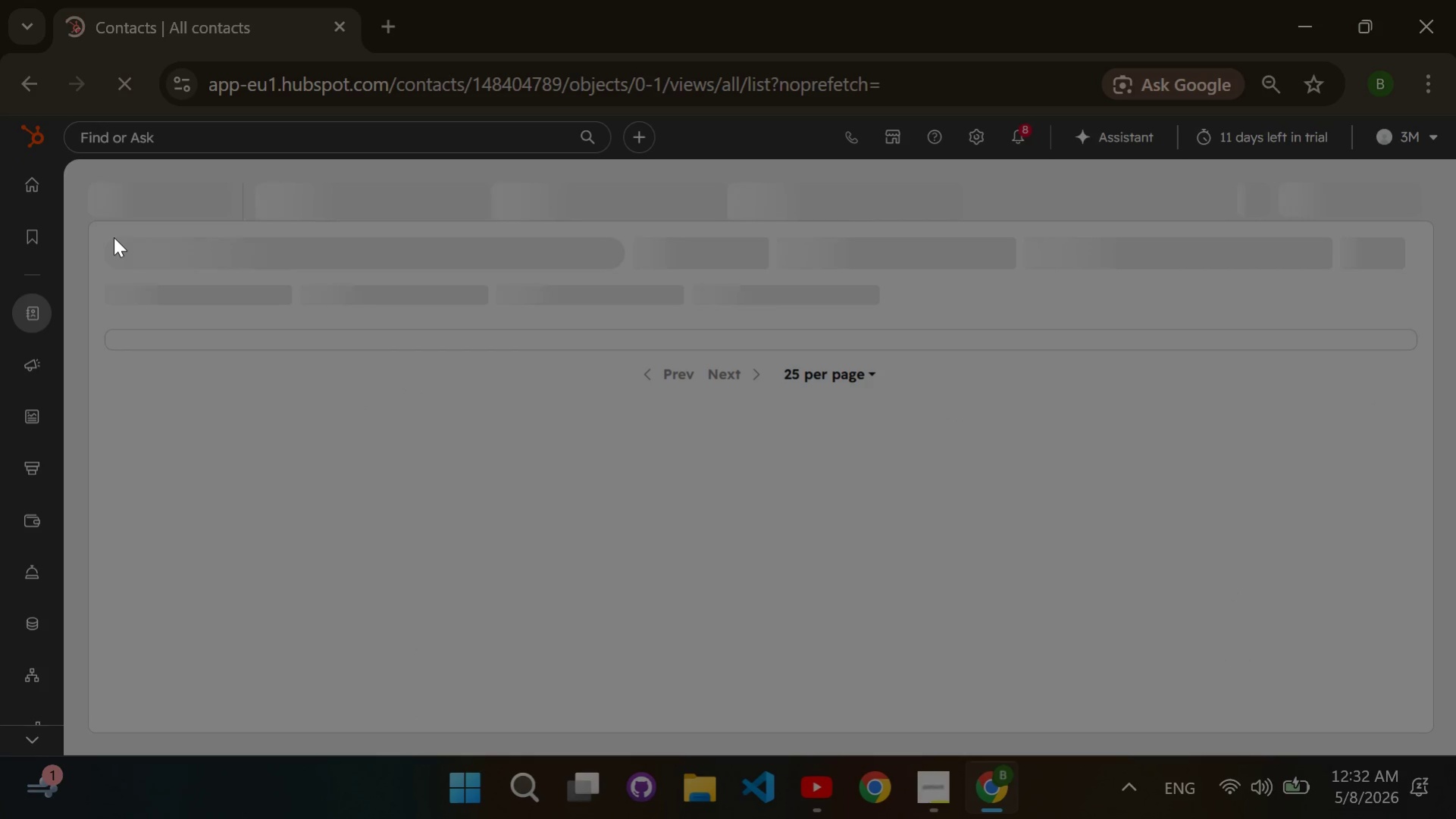 
left_click([1335, 197])
 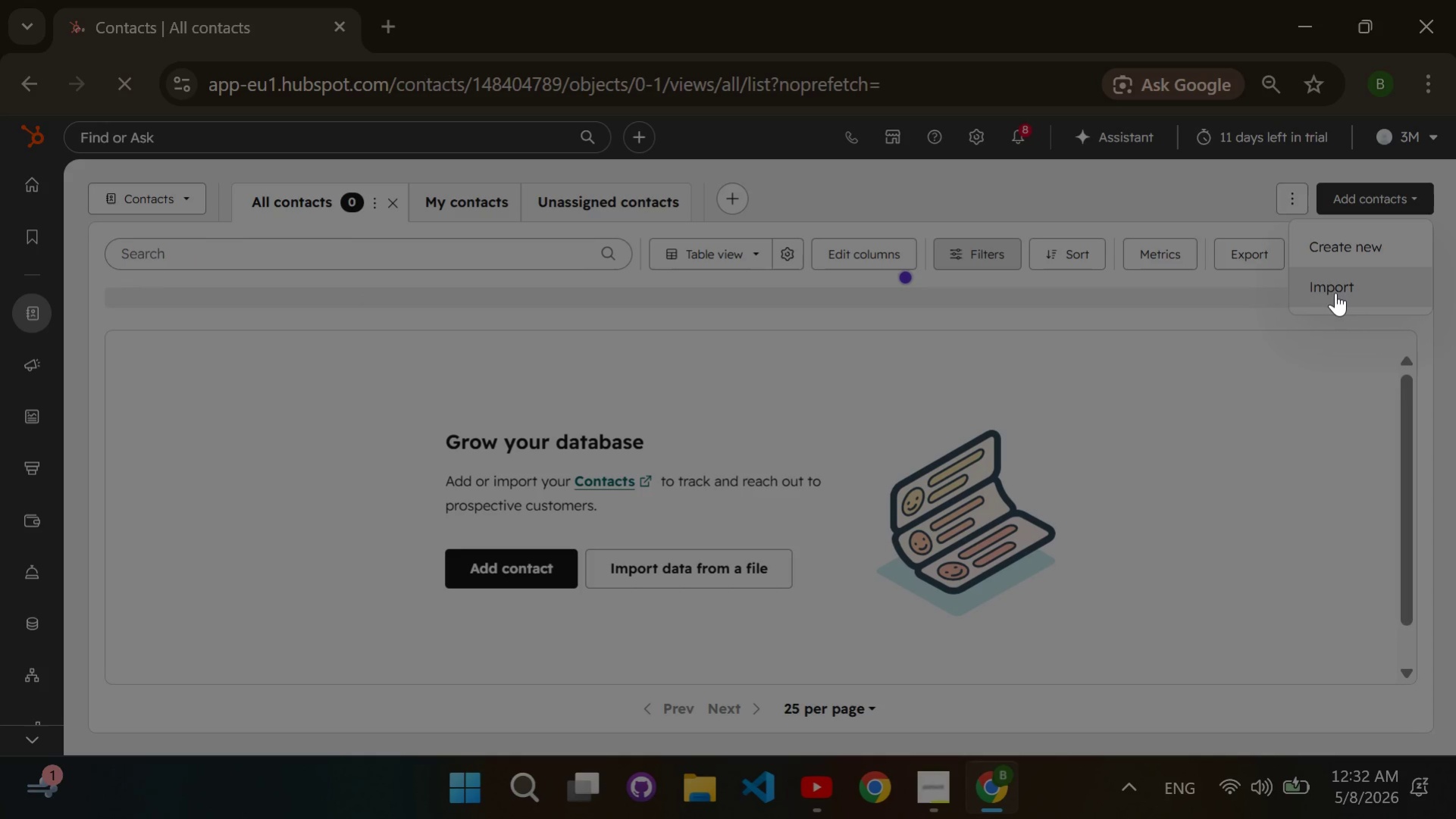 
left_click([1335, 292])
 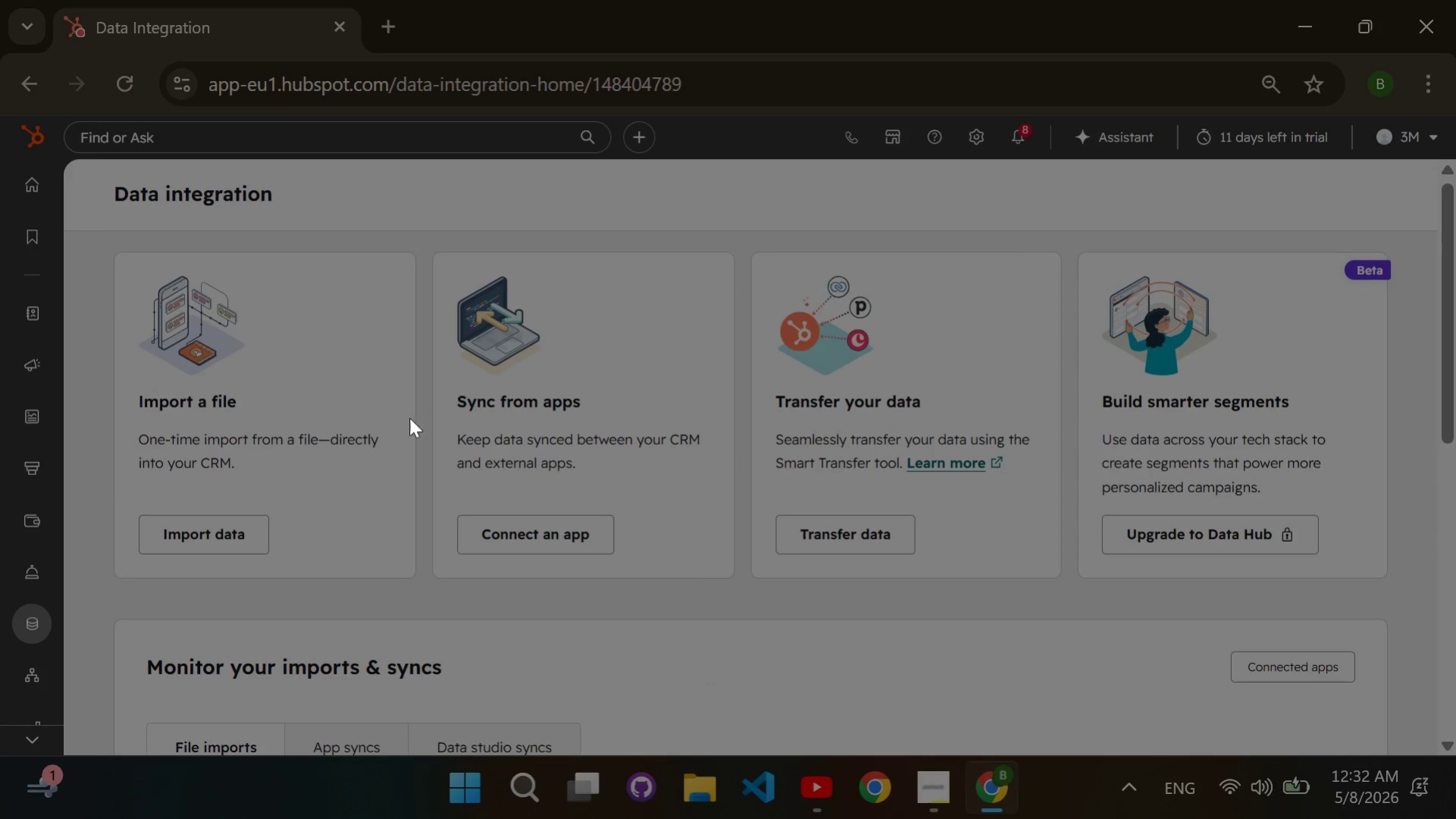 
wait(6.44)
 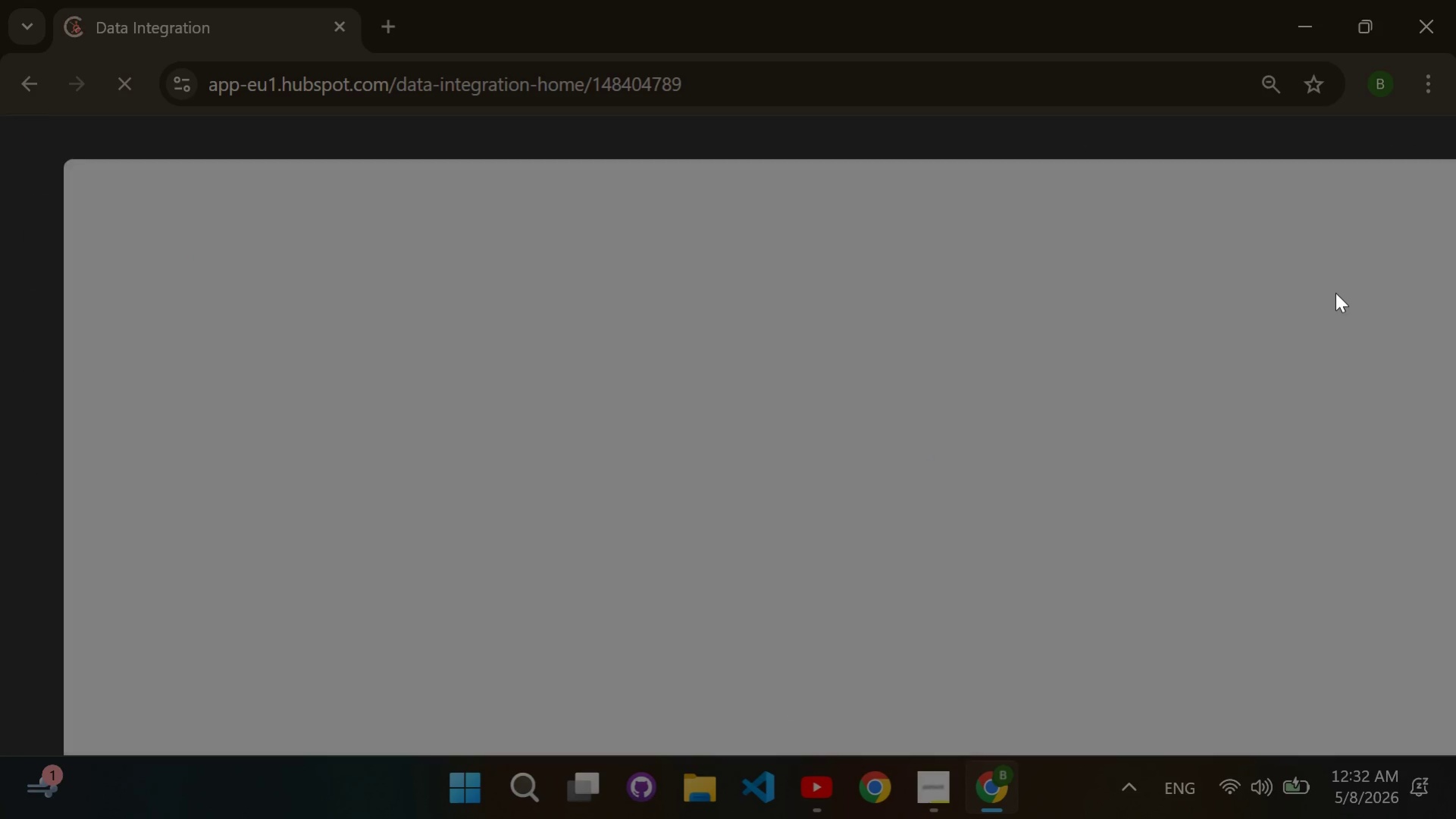 
left_click([244, 517])
 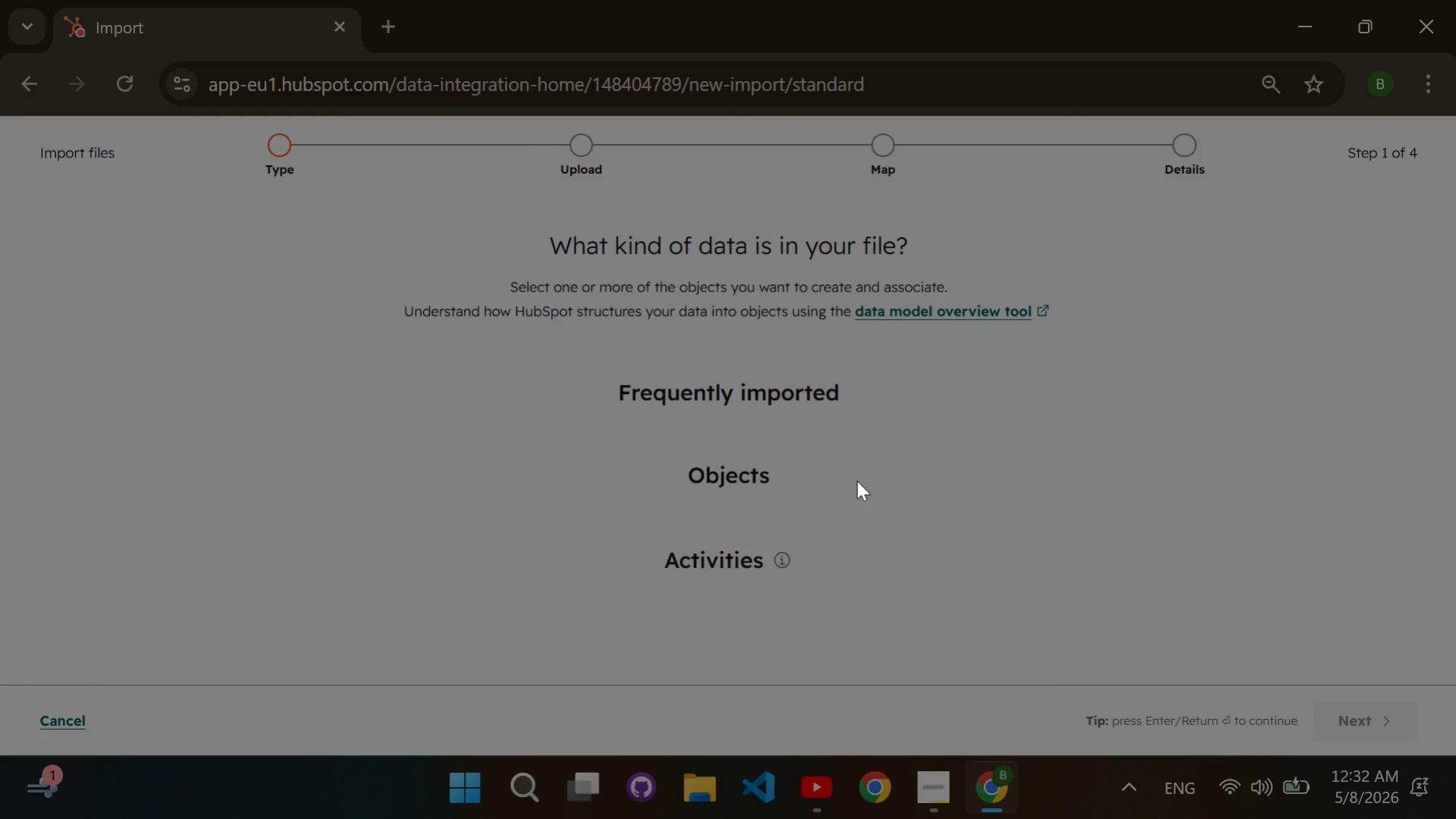 
wait(7.91)
 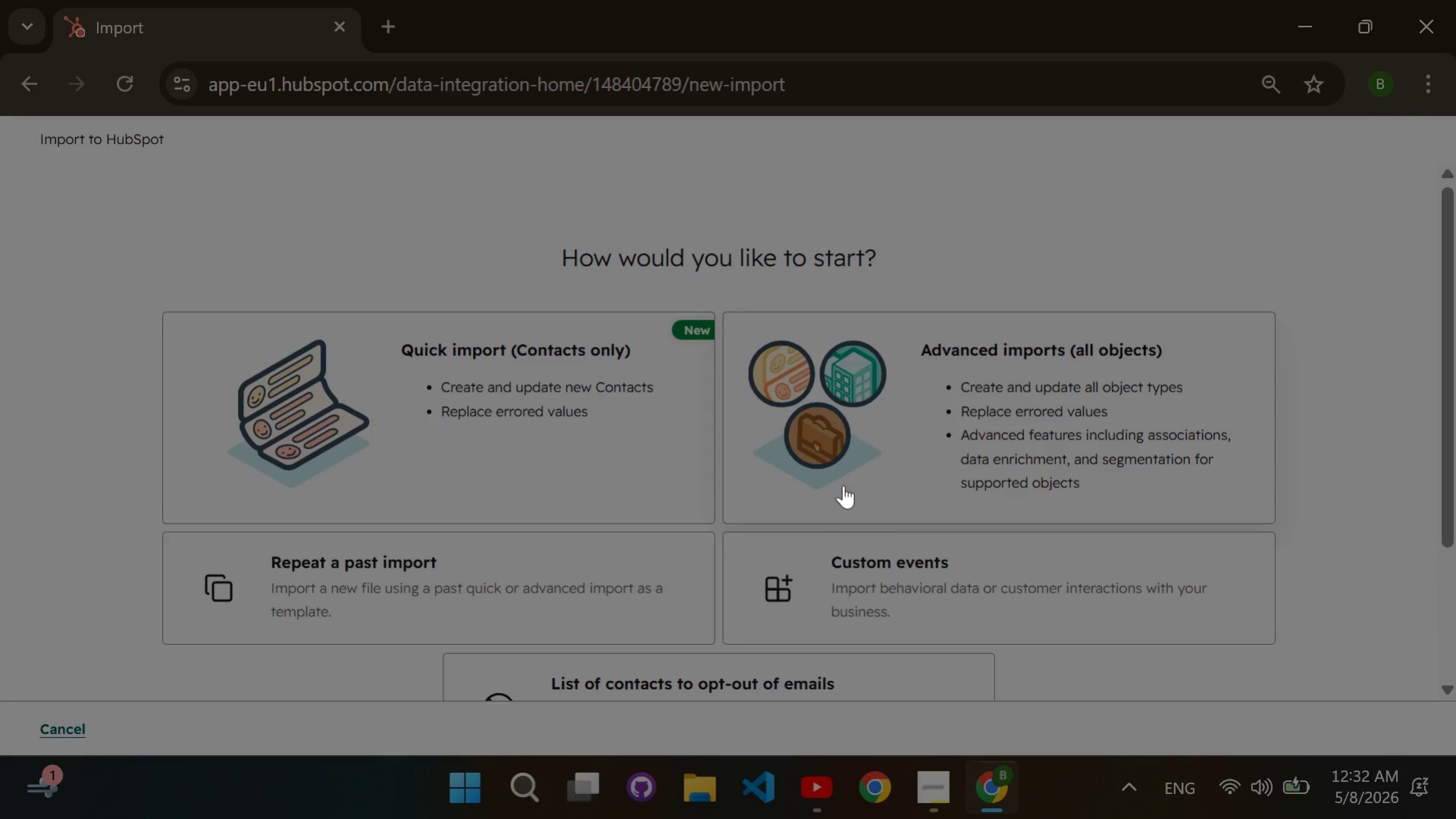 
left_click([807, 458])
 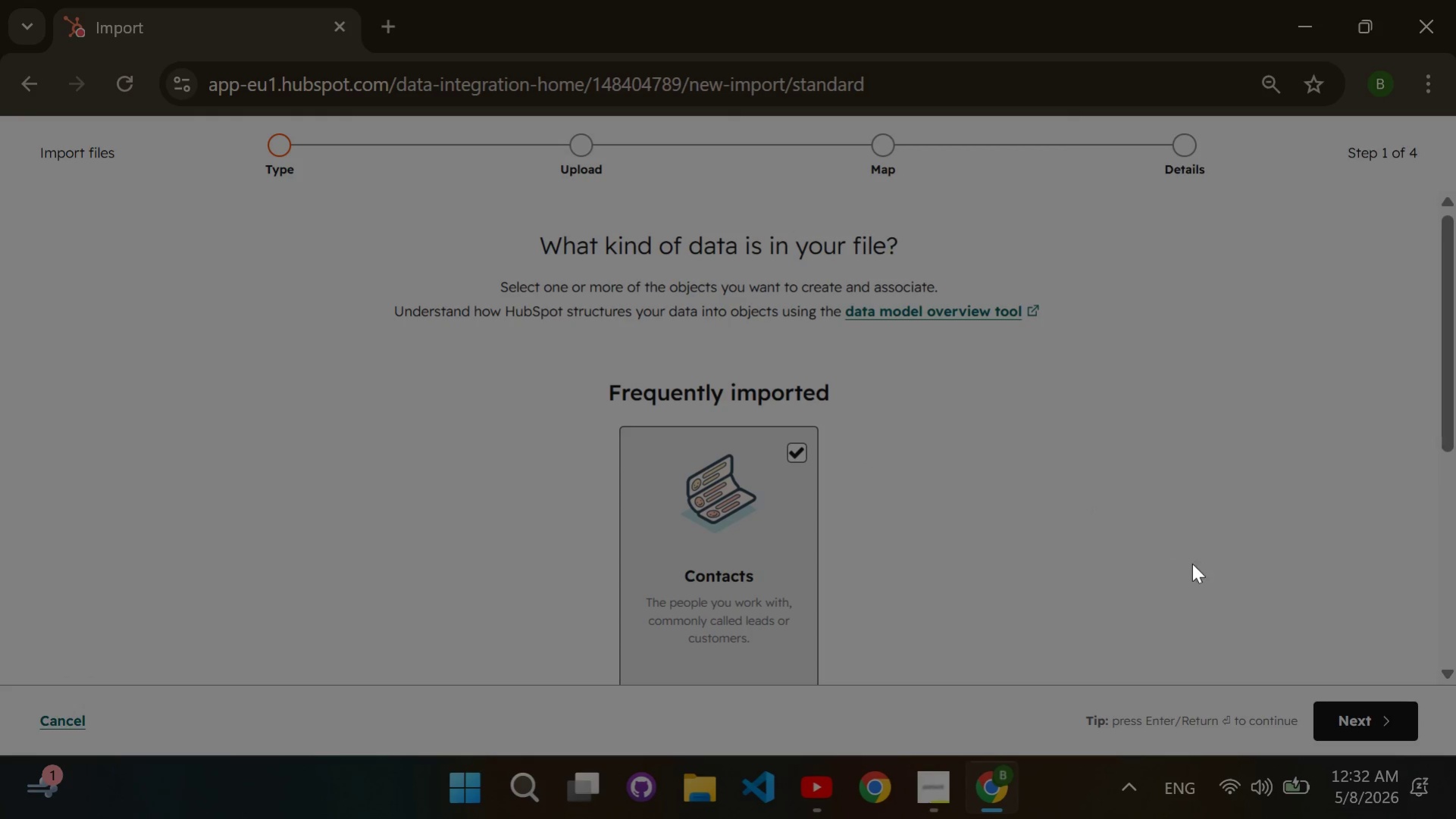 
left_click([1332, 714])
 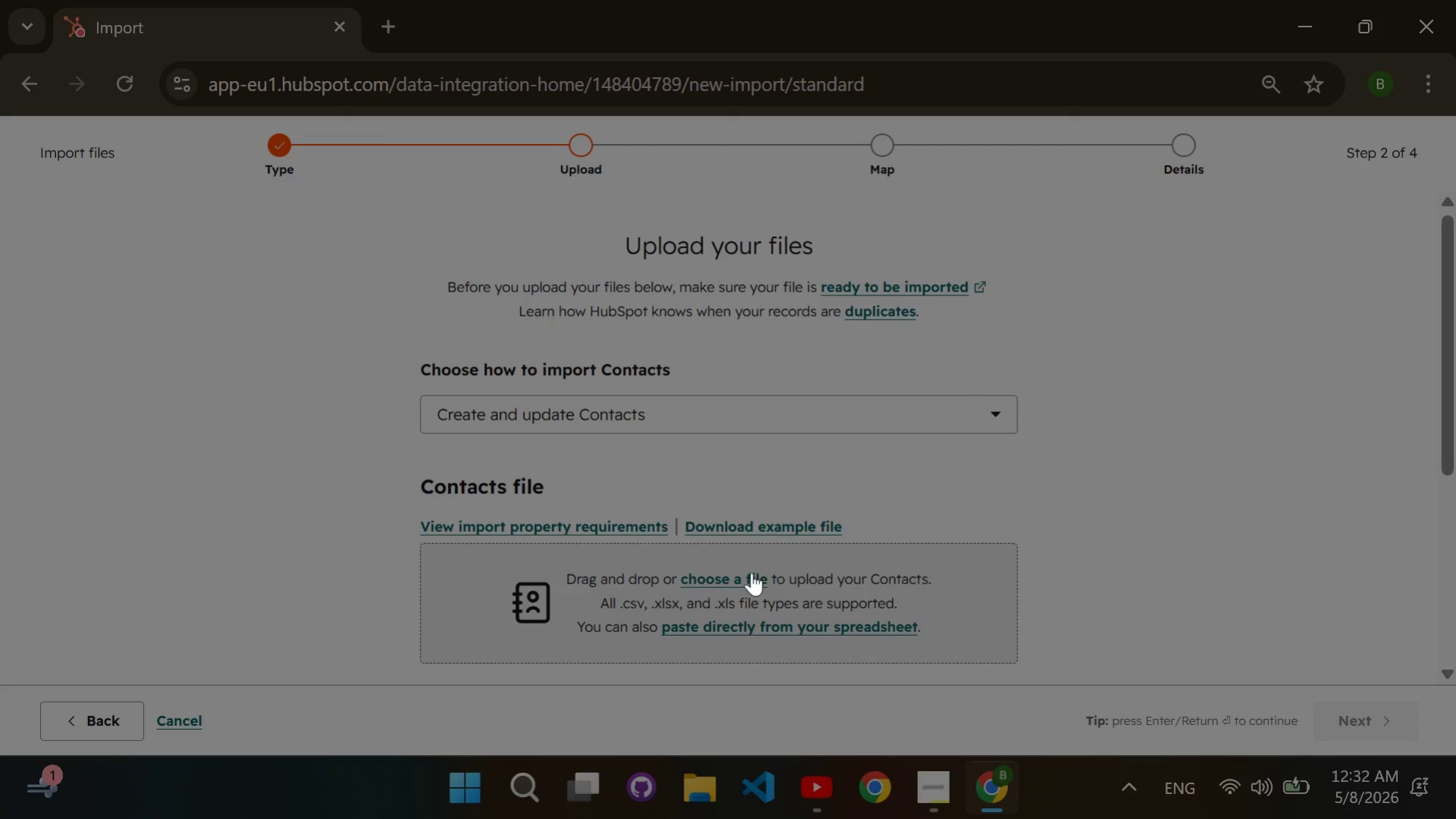 
left_click([749, 573])
 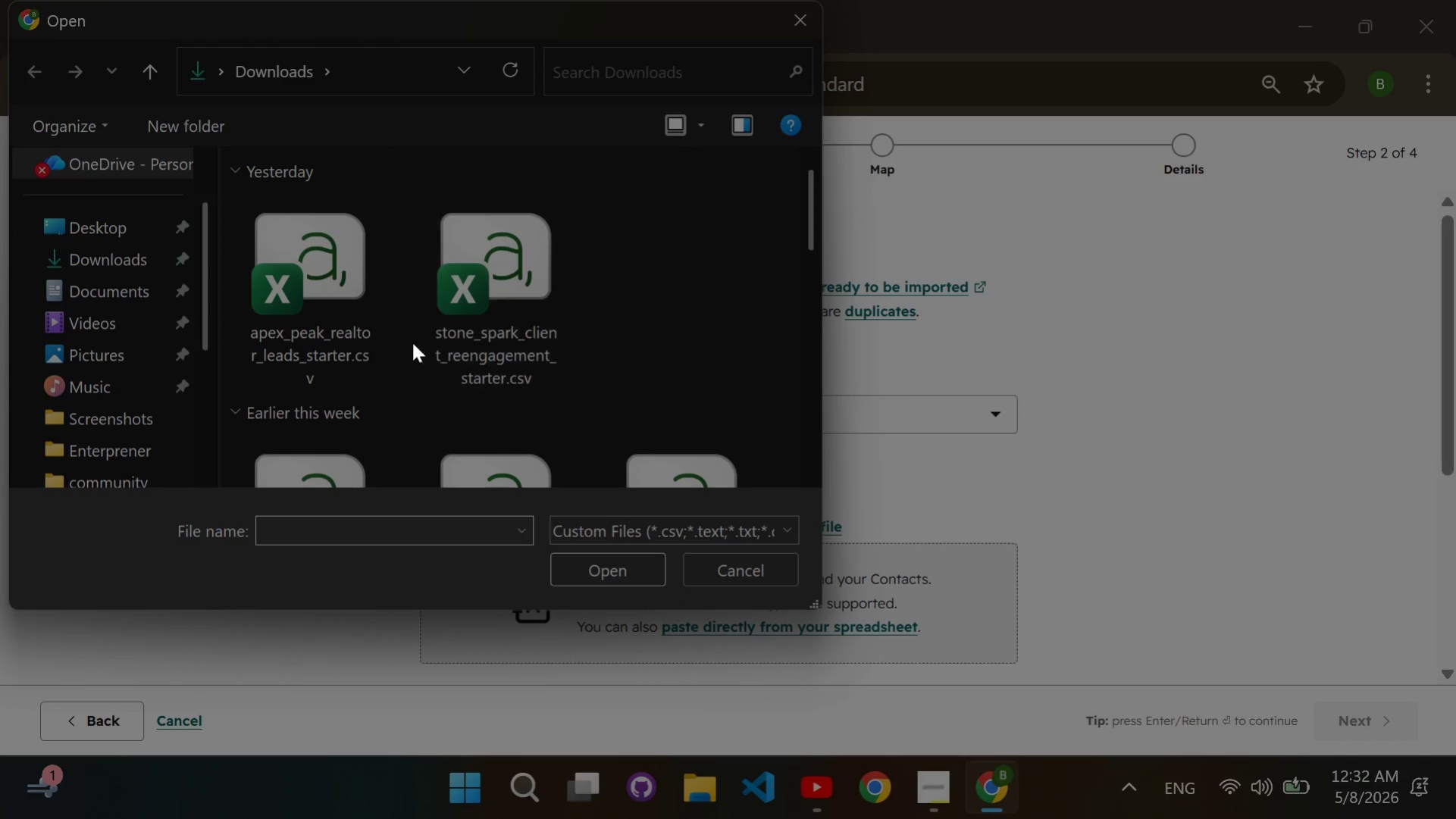 
left_click([357, 322])
 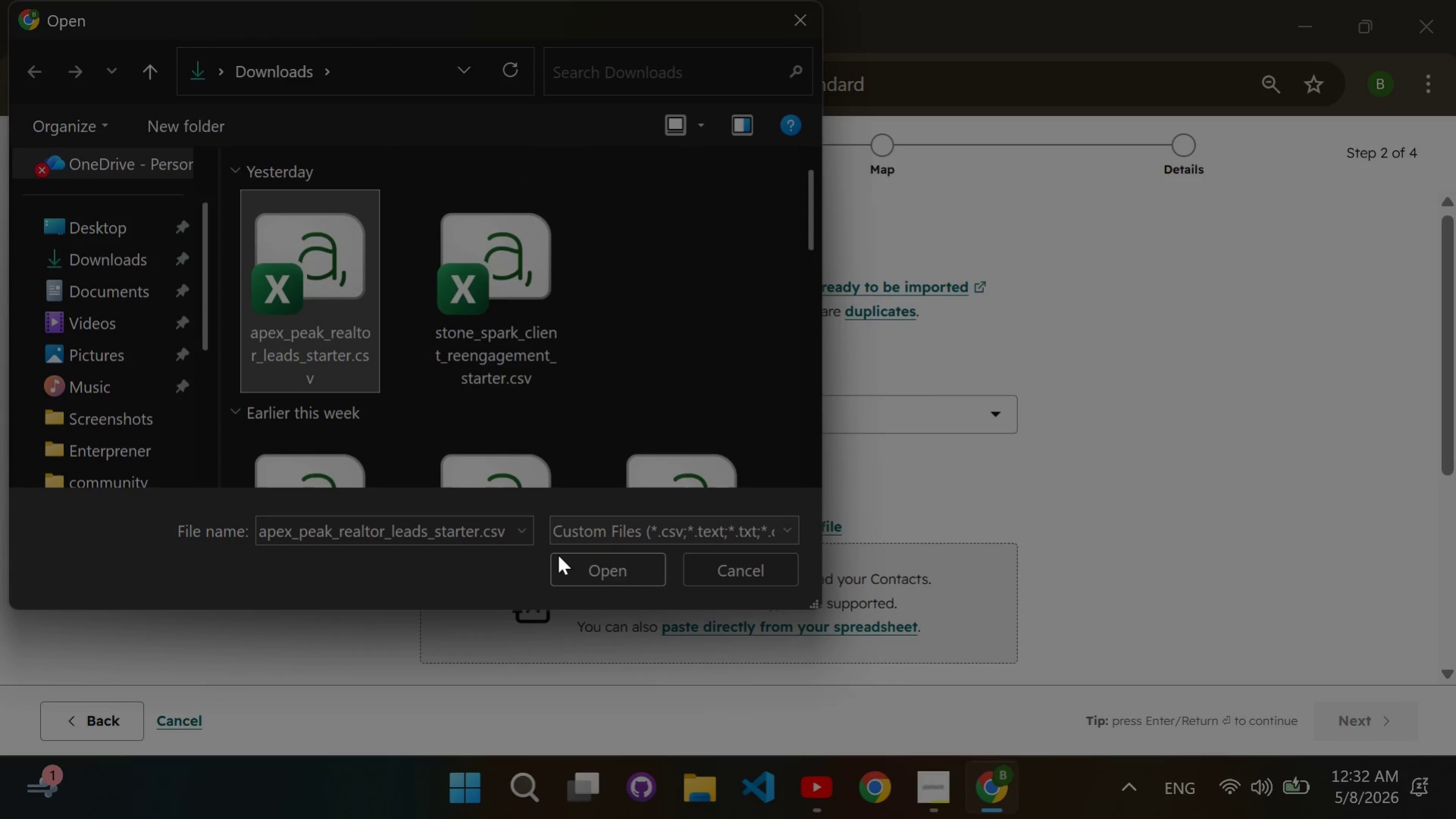 
left_click([558, 567])
 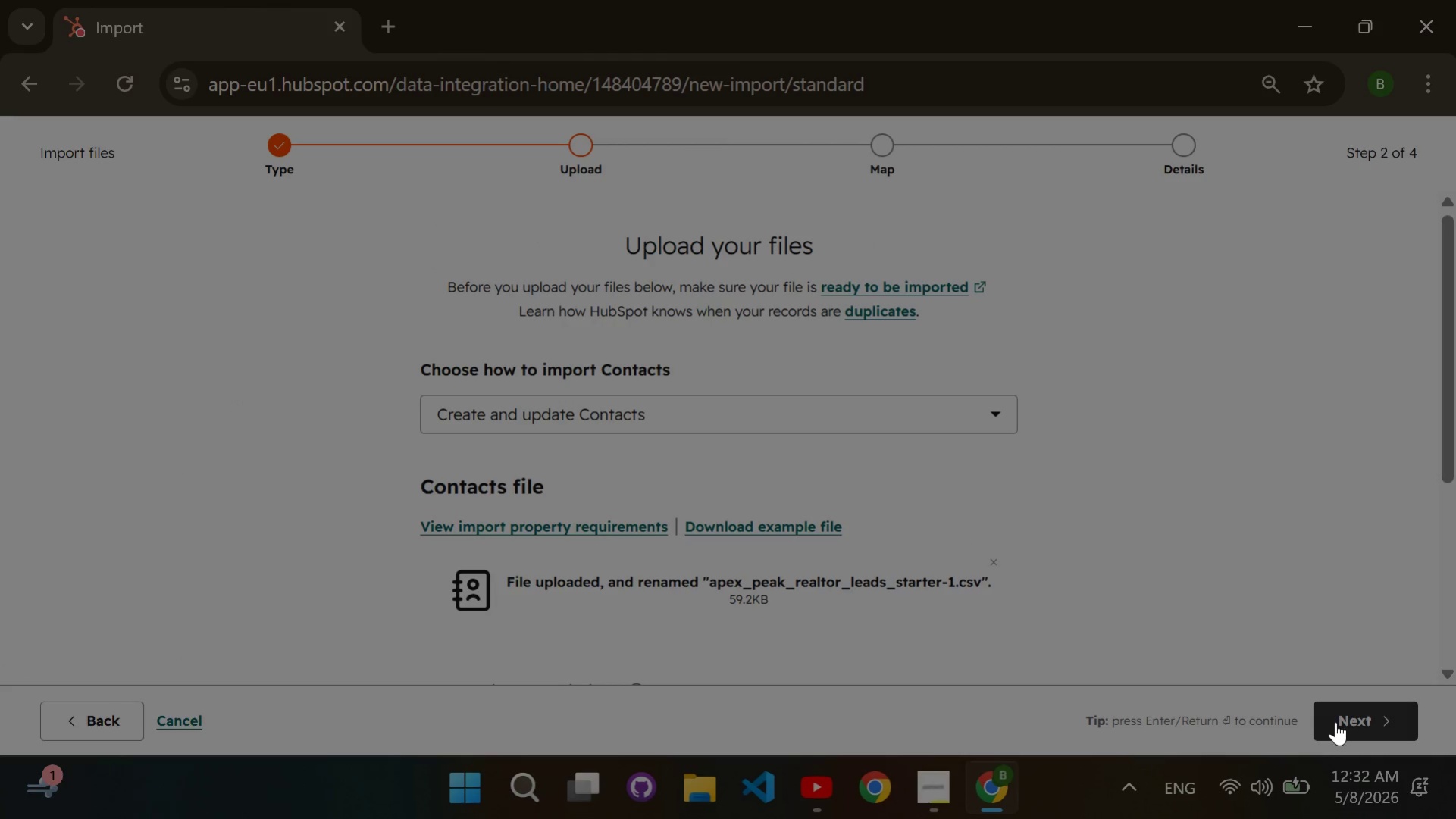 
left_click([1337, 721])
 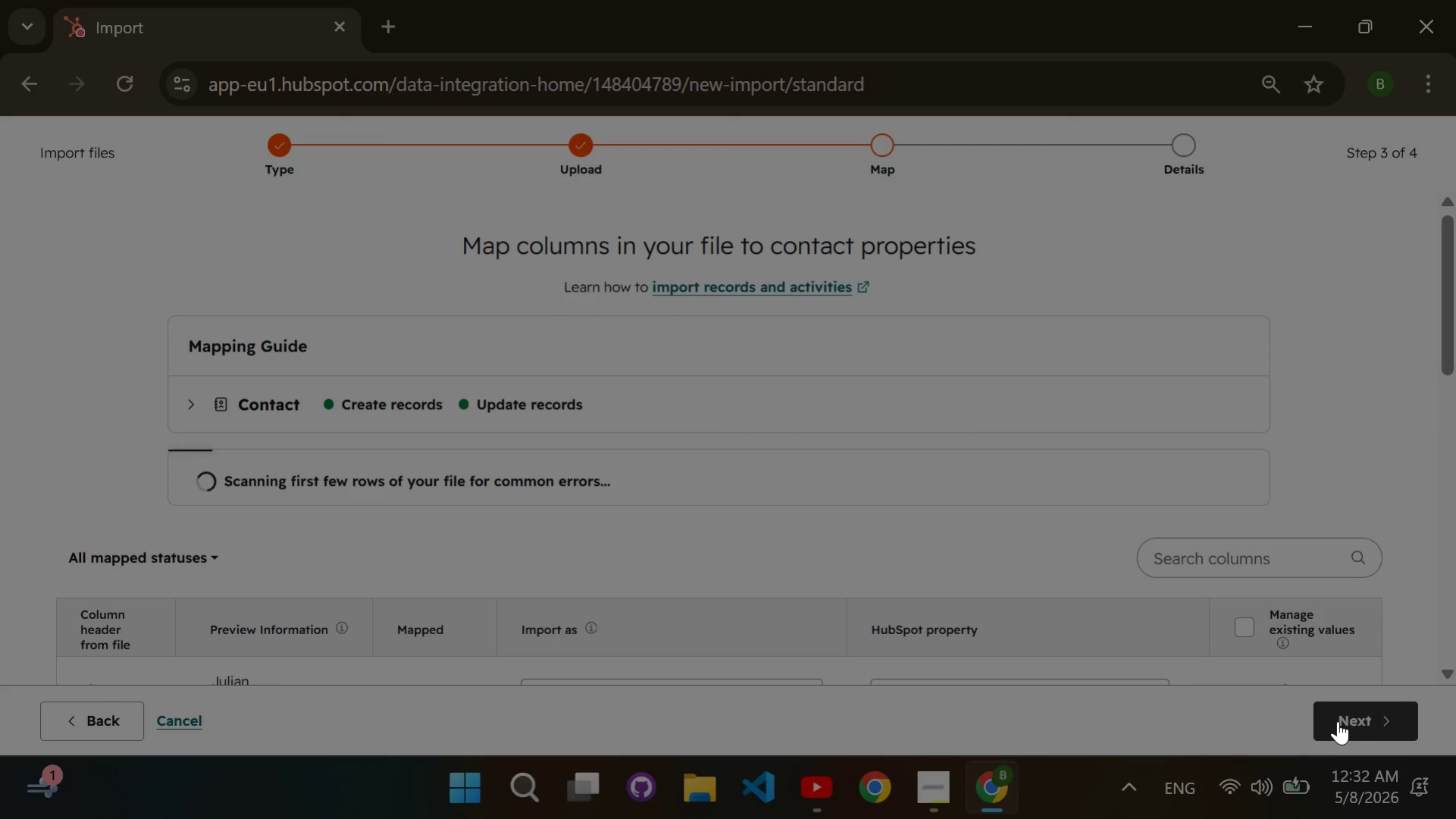 
wait(5.89)
 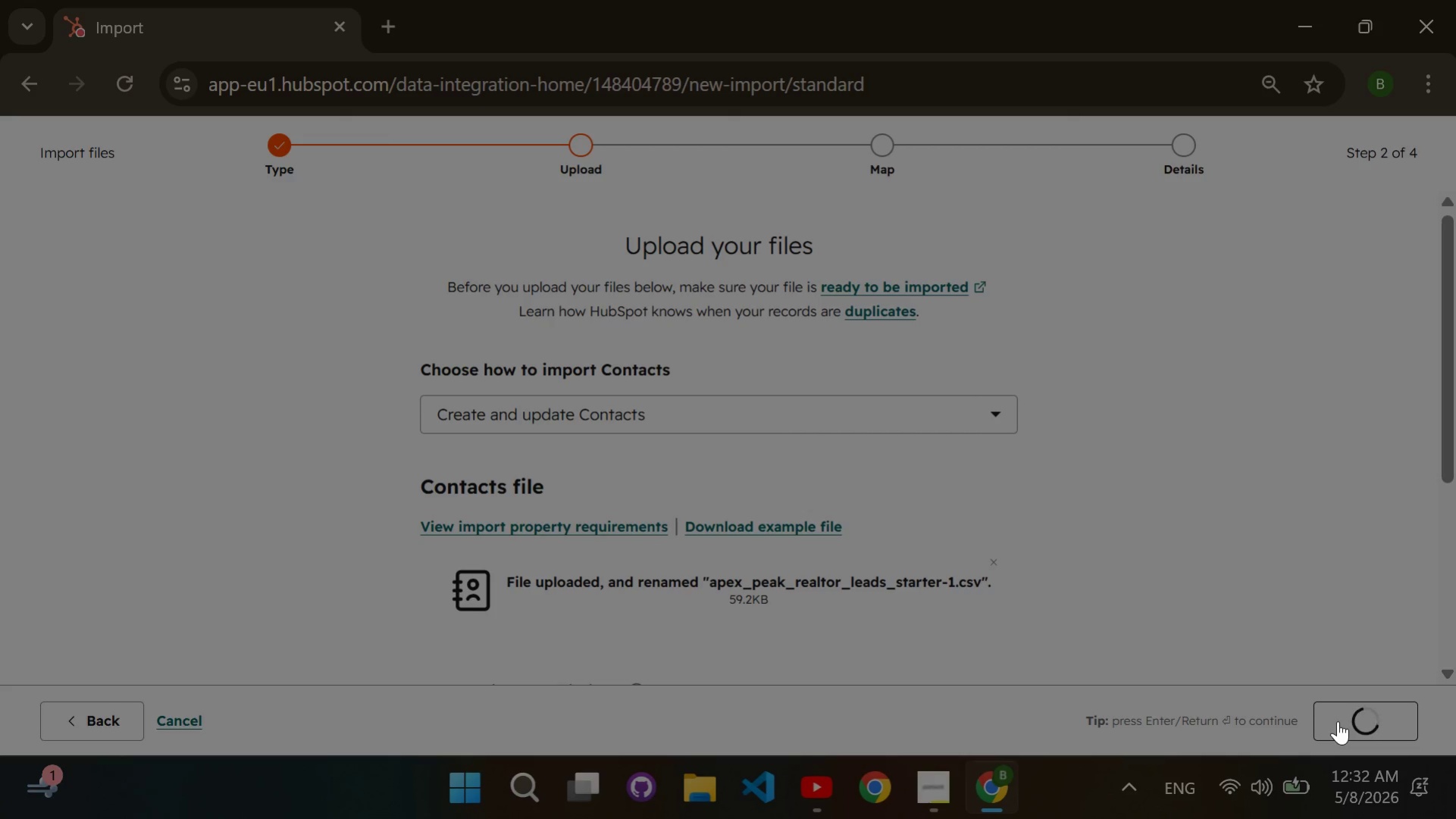 
scroll: coordinate [866, 514], scroll_direction: down, amount: 3.0
 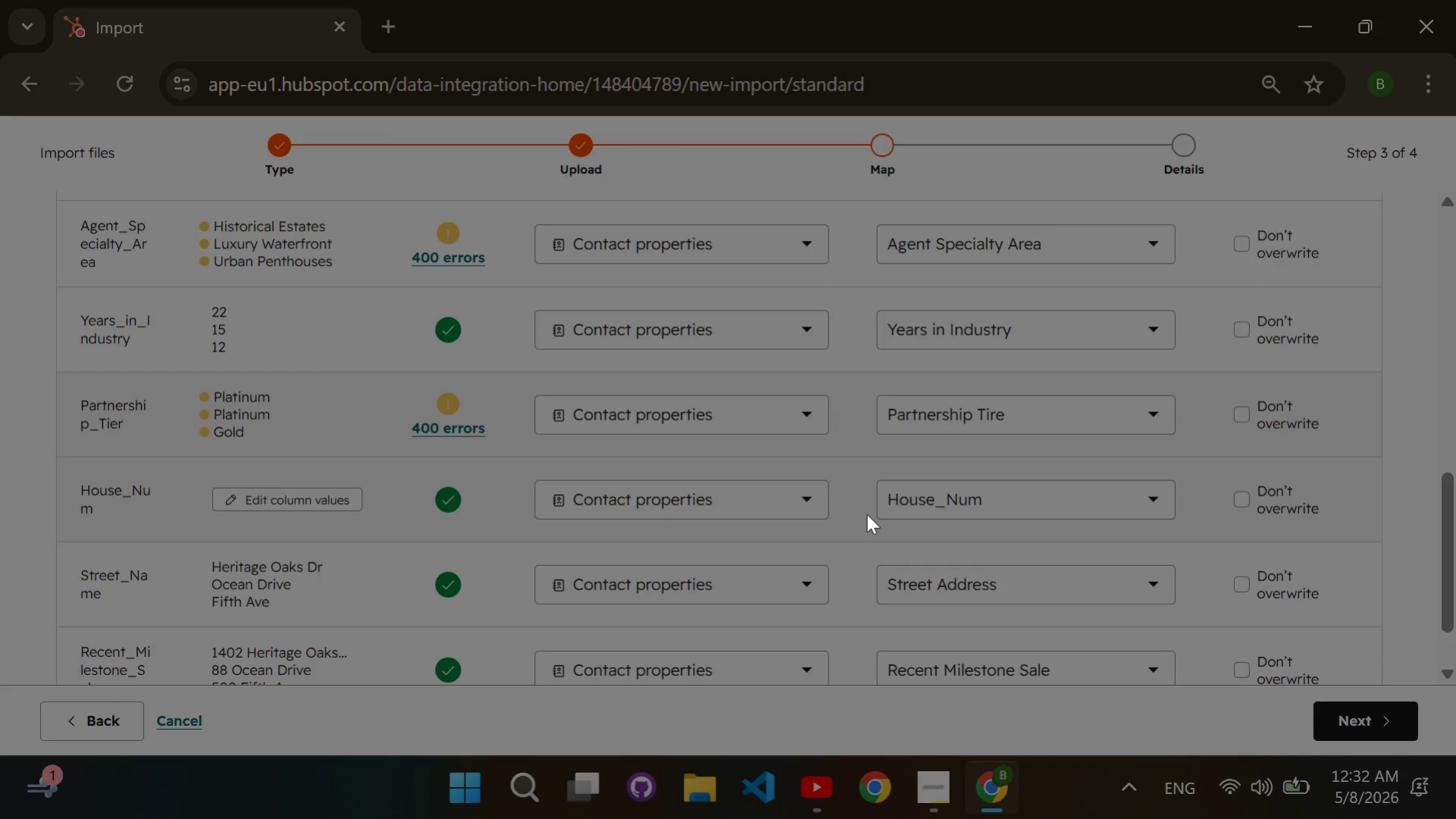 
scroll: coordinate [866, 514], scroll_direction: up, amount: 1.0
 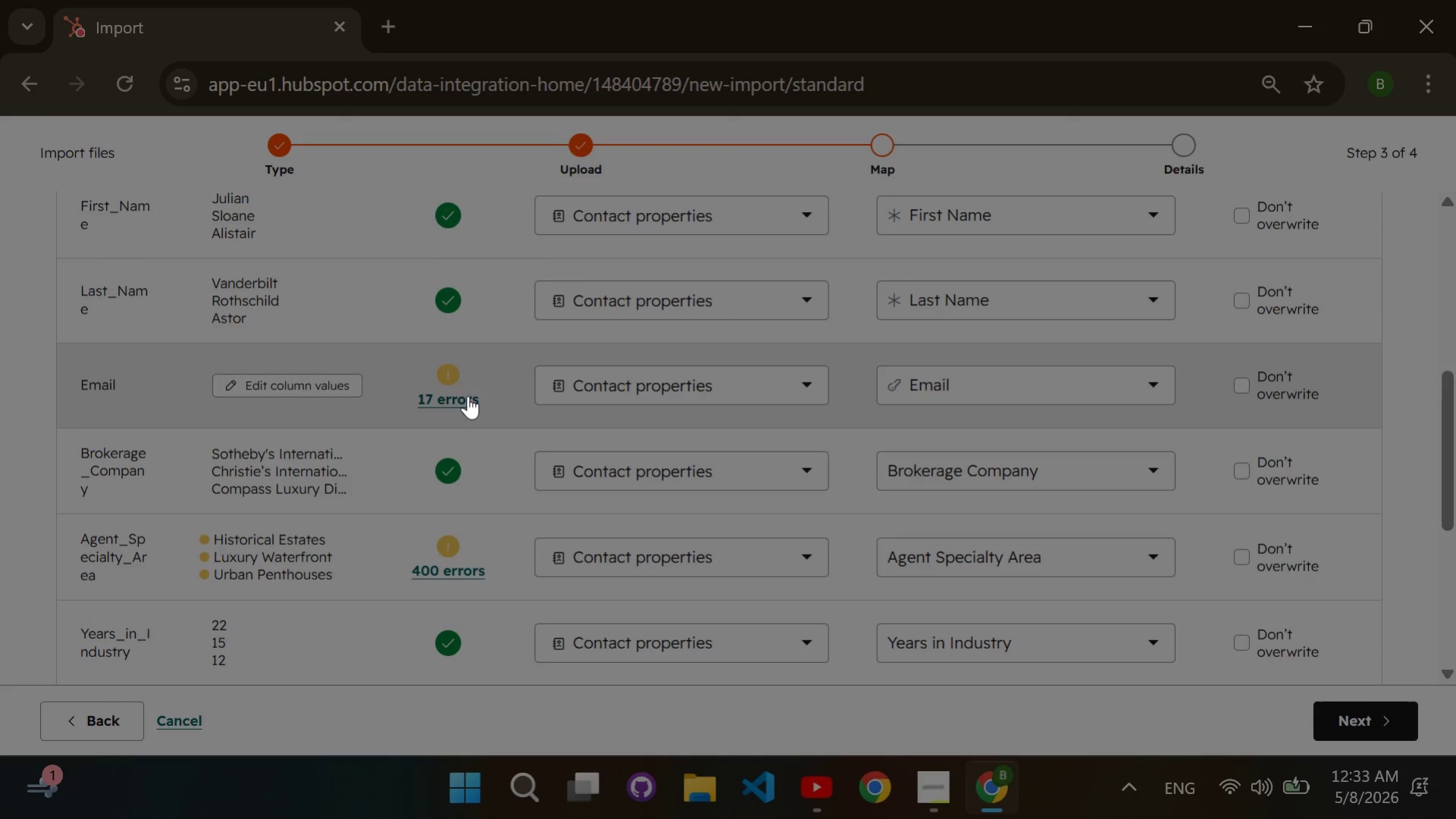 
left_click([468, 395])
 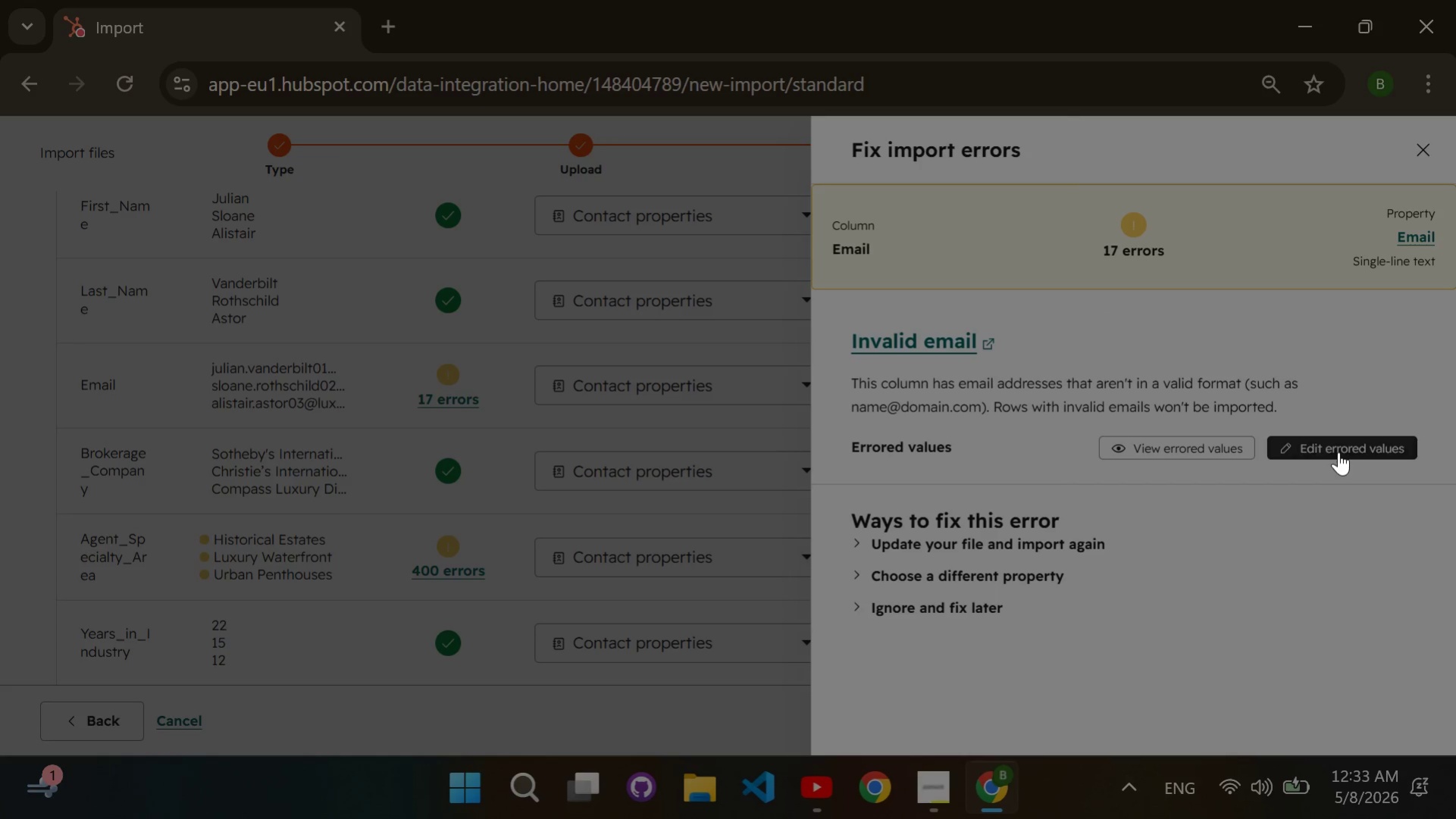 
left_click([1338, 452])
 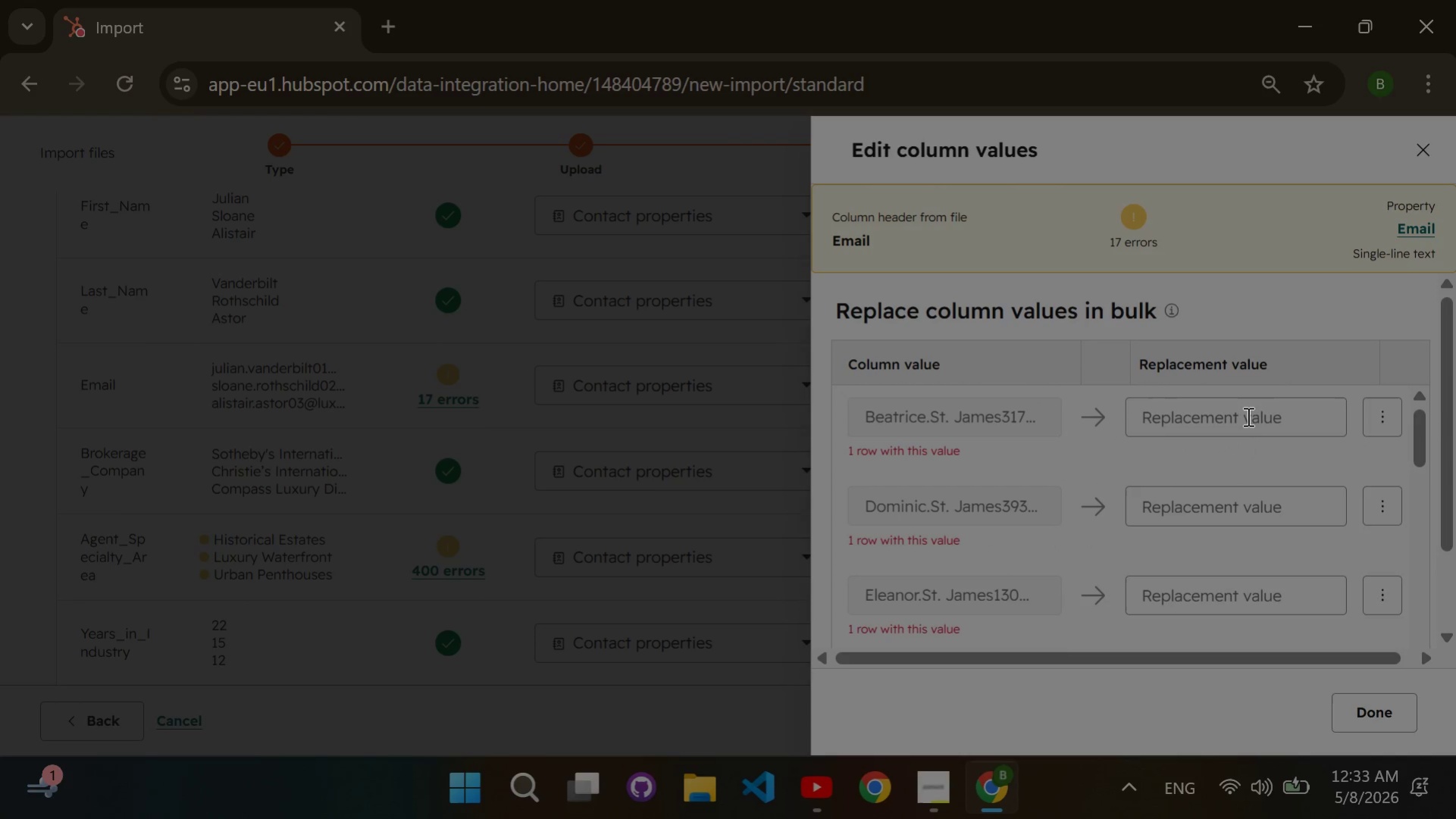 
left_click([1246, 416])
 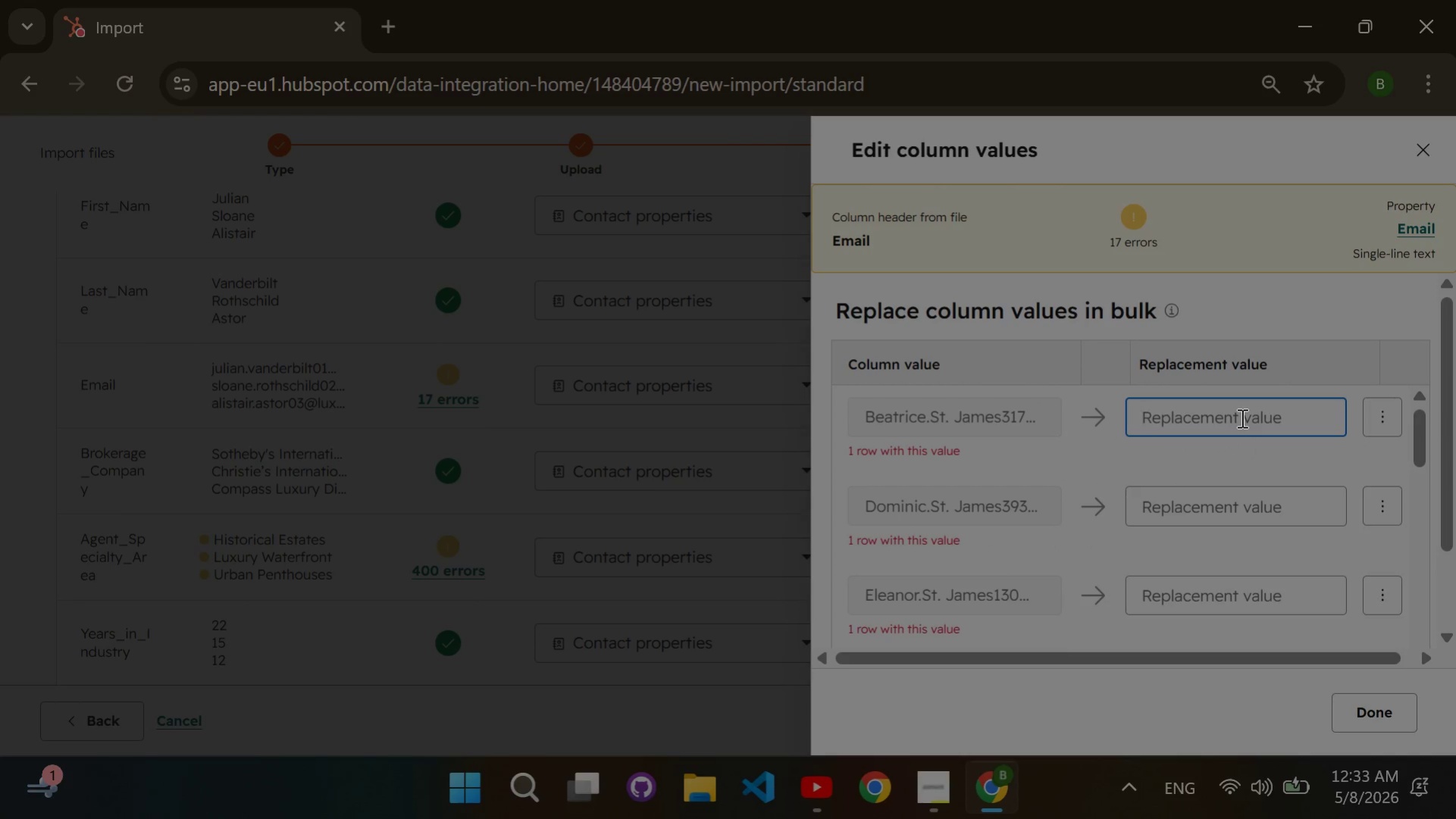 
type(beatrice@gmail.com)
 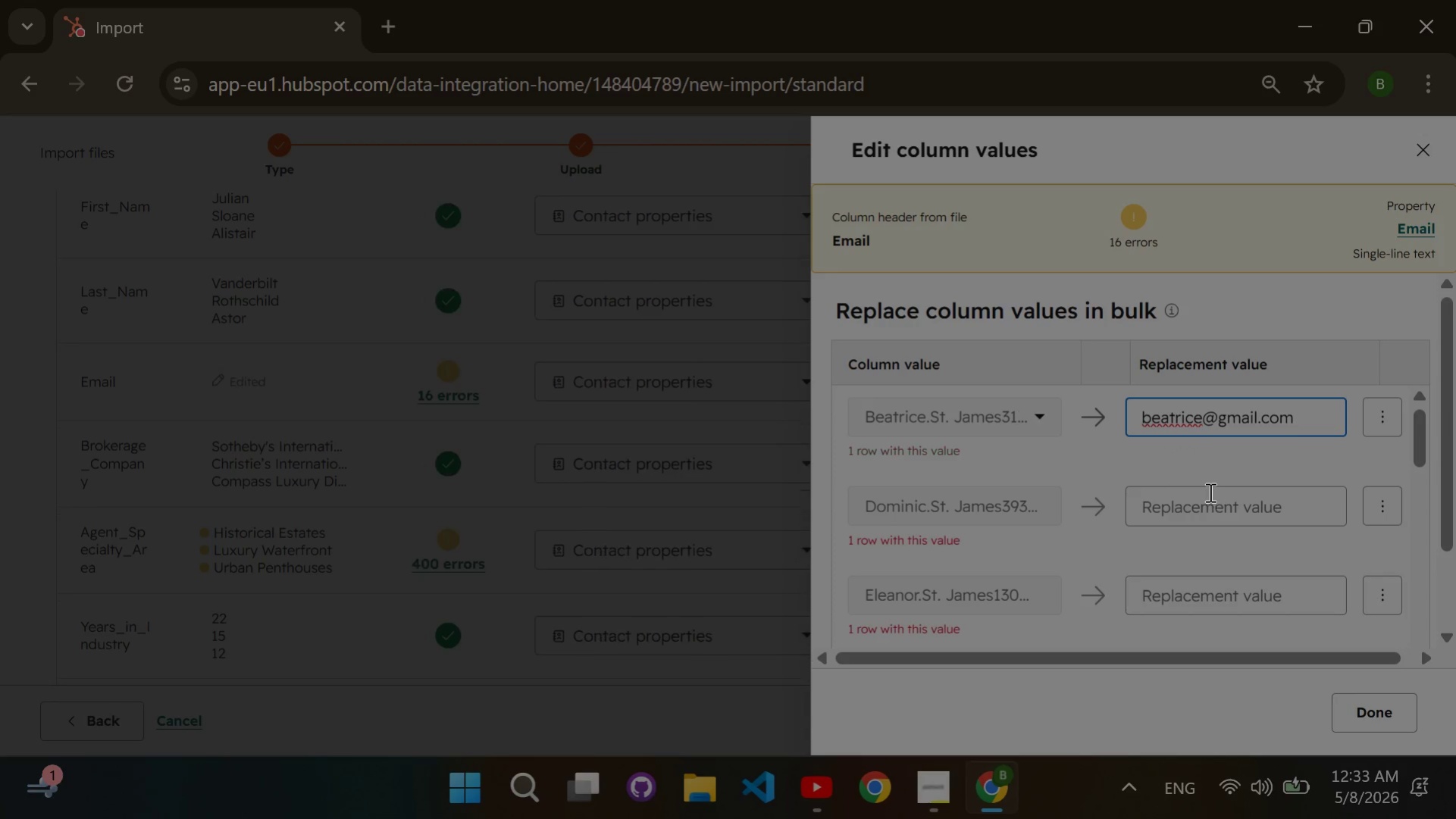 
left_click([1207, 492])
 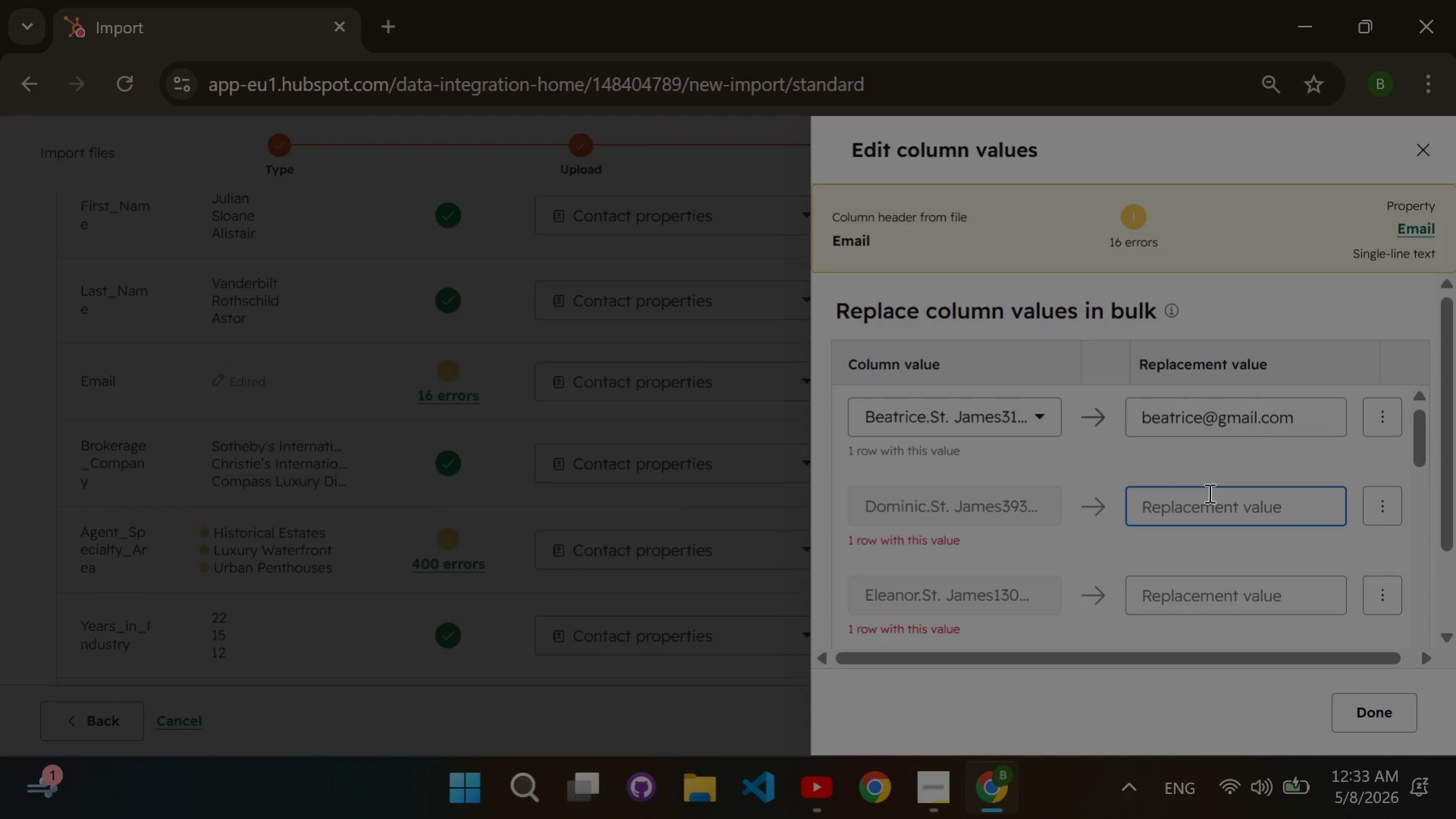 
type(dominic@gmail.com)
 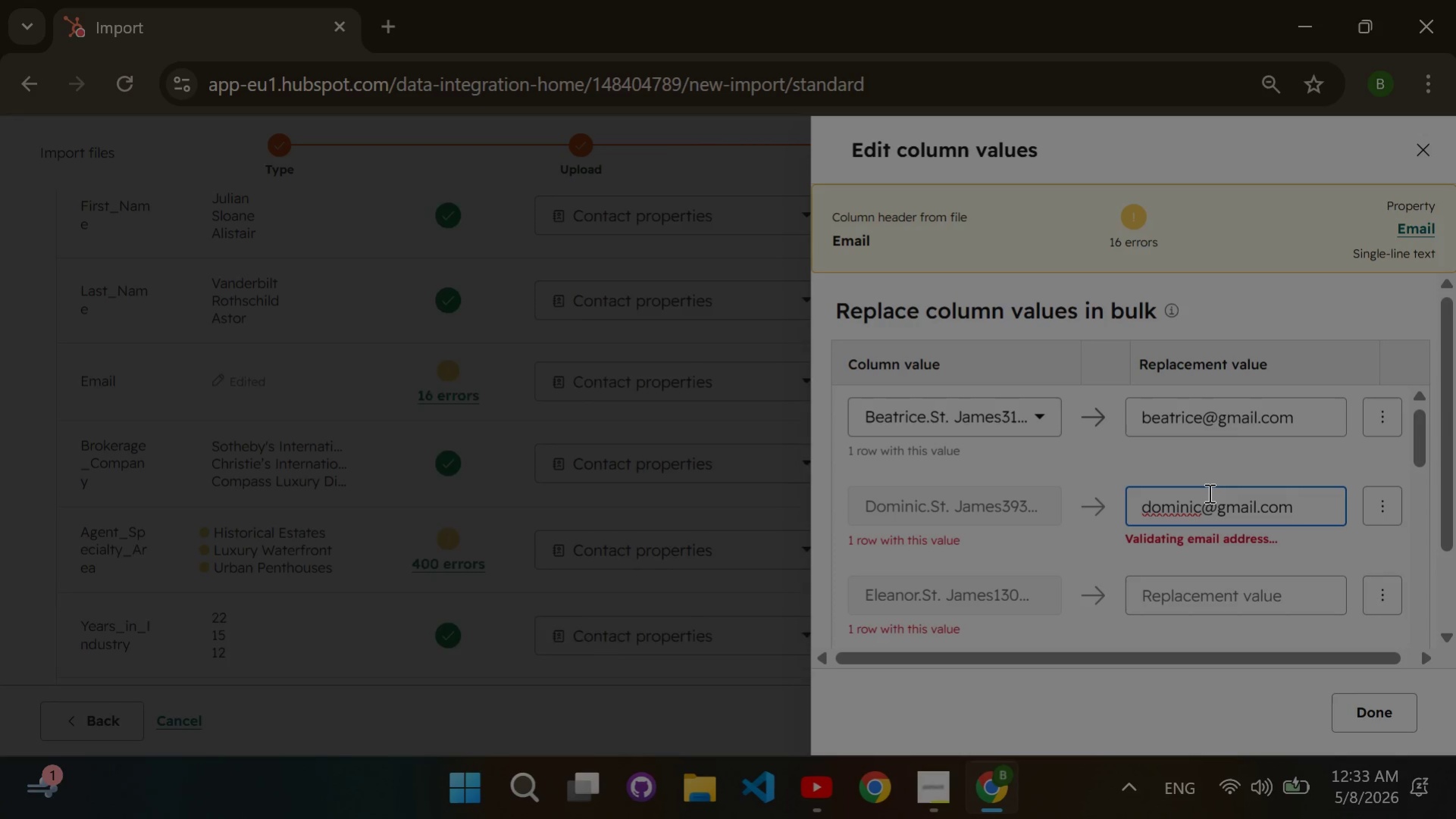 
left_click([1188, 590])
 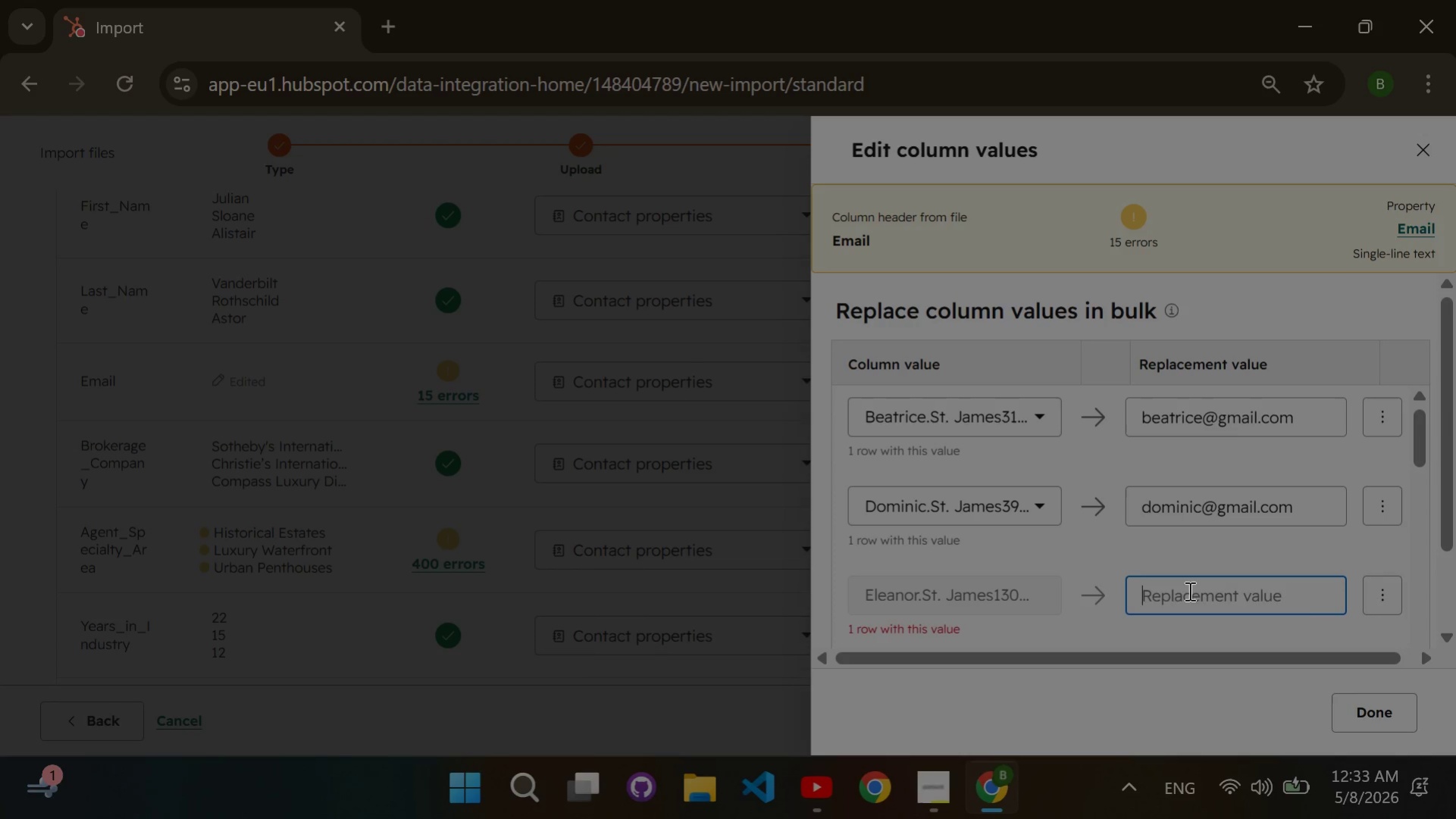 
type(eleanor@gmail.com)
 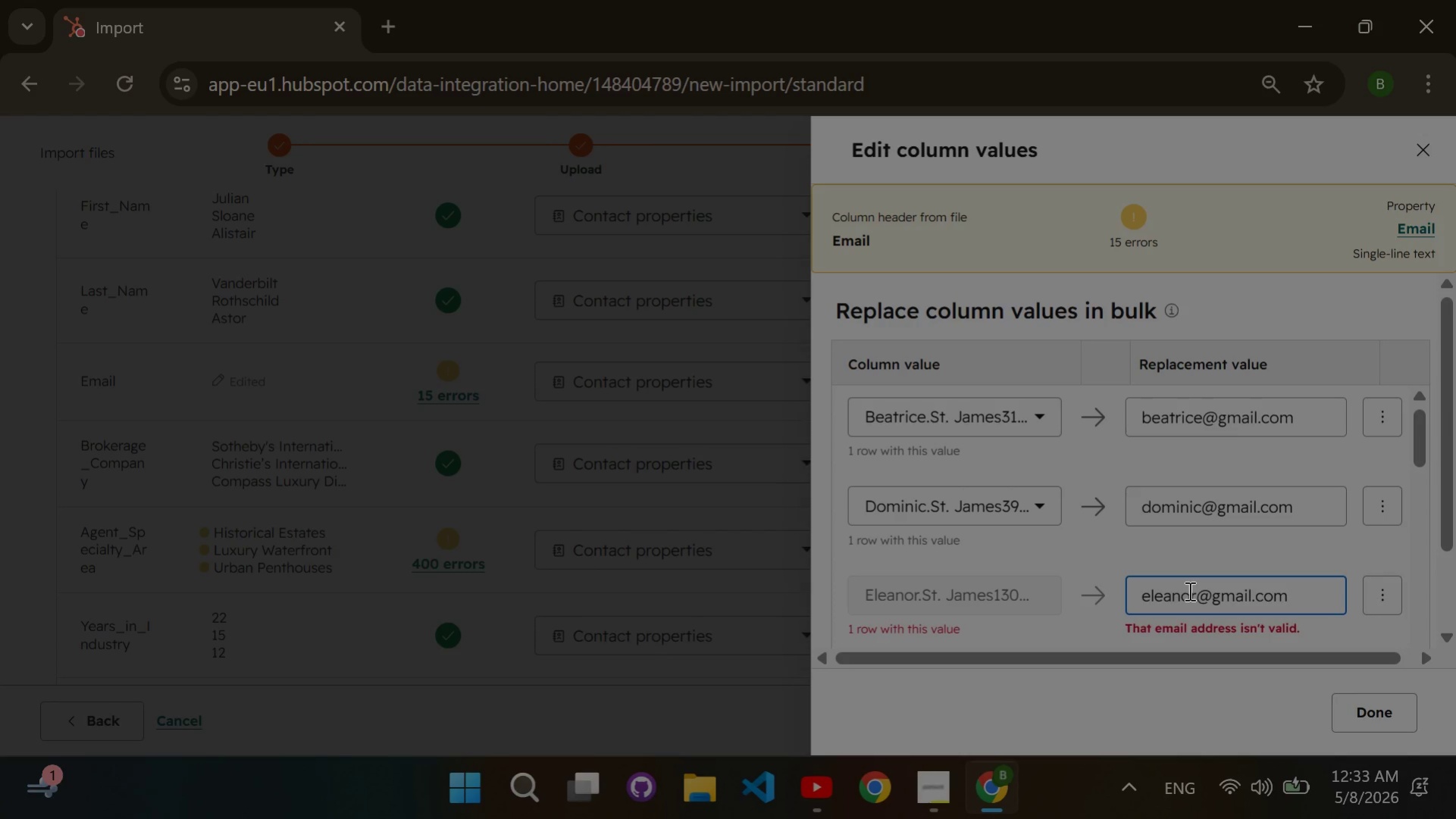 
scroll: coordinate [1188, 590], scroll_direction: none, amount: 0.0
 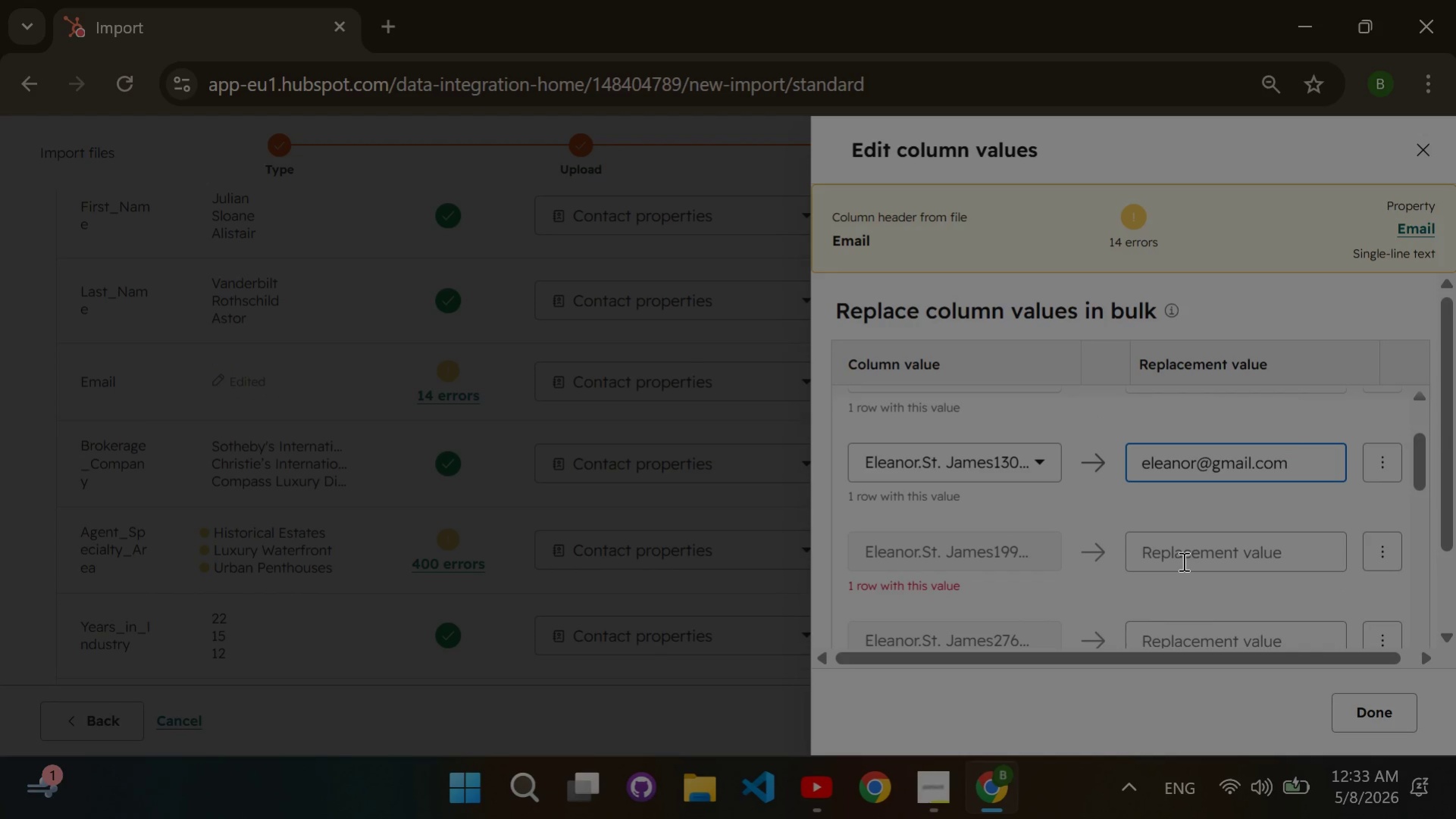 
left_click([1182, 561])
 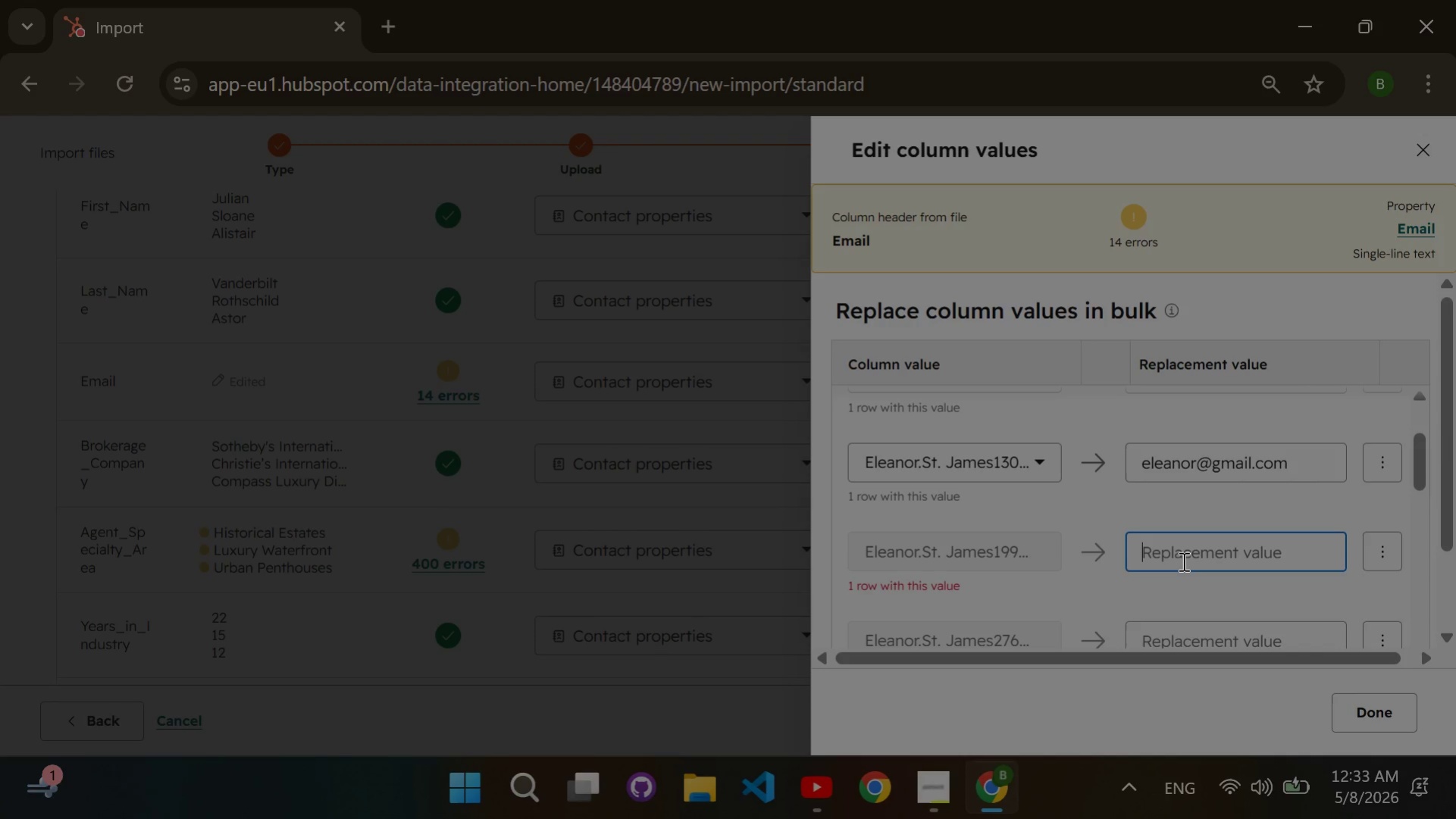 
type(eleanaro1@gmail.com)
 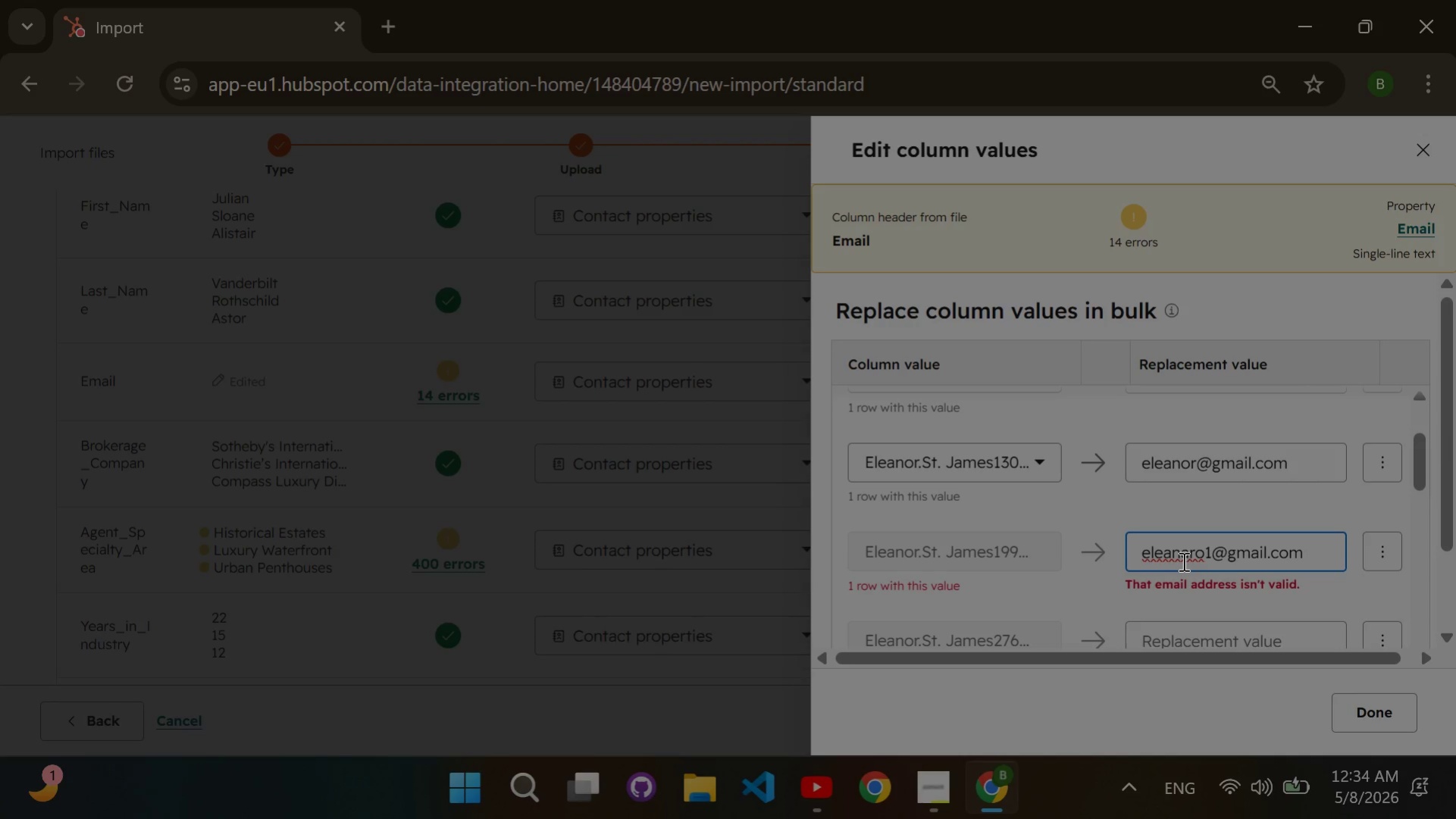 
scroll: coordinate [1182, 561], scroll_direction: down, amount: 1.0
 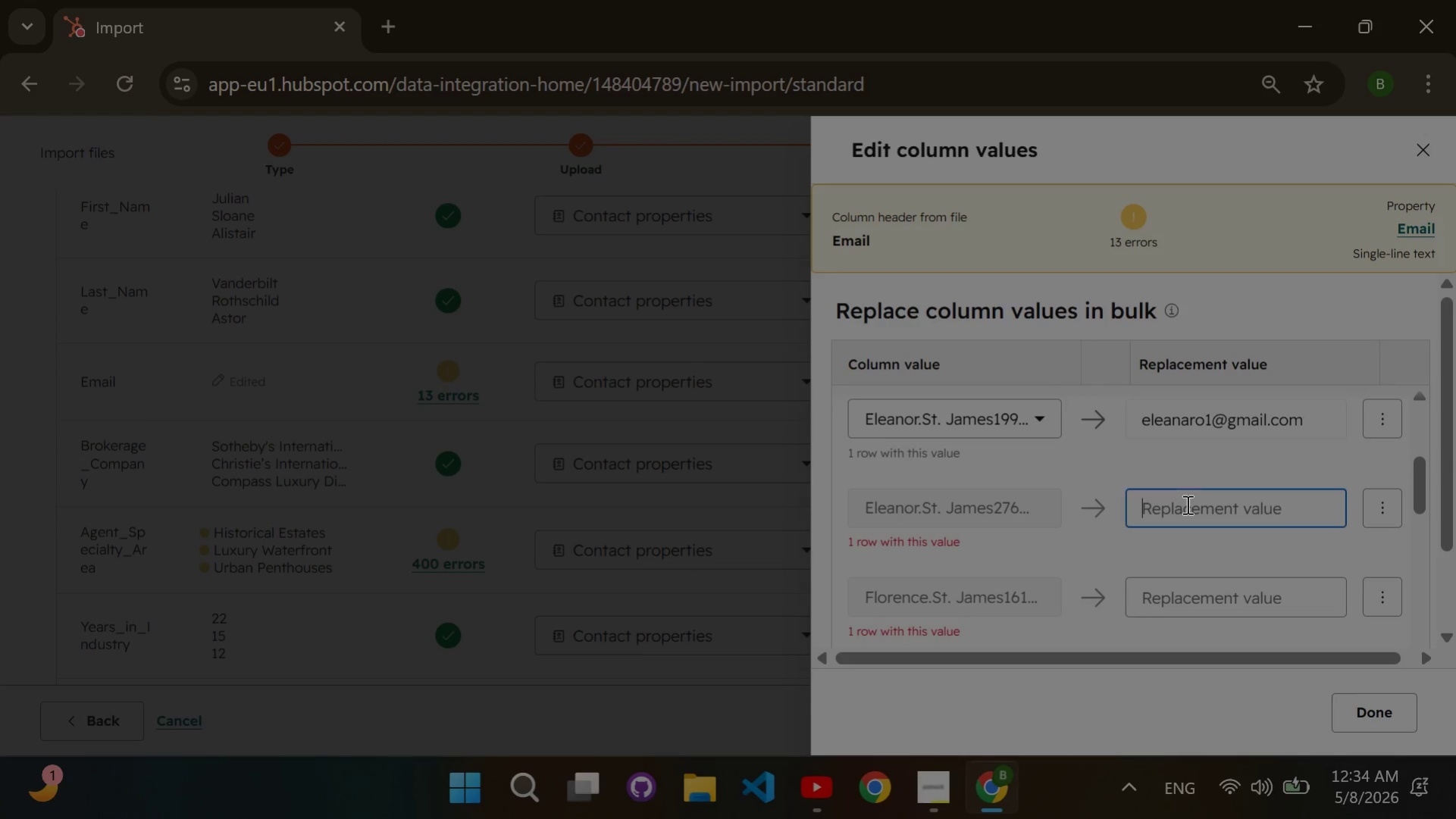 
left_click([1185, 504])
 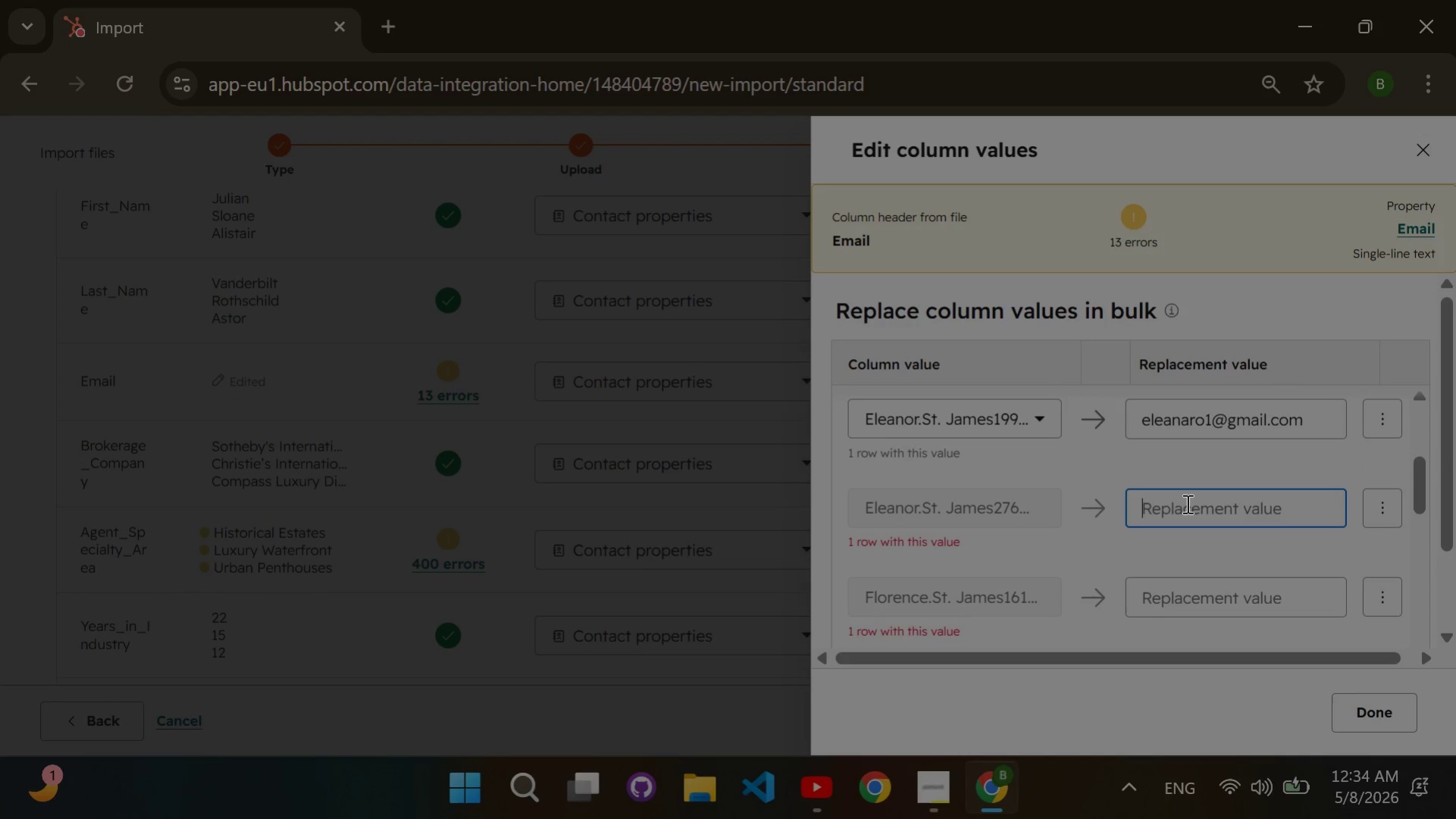 
type(ele)
 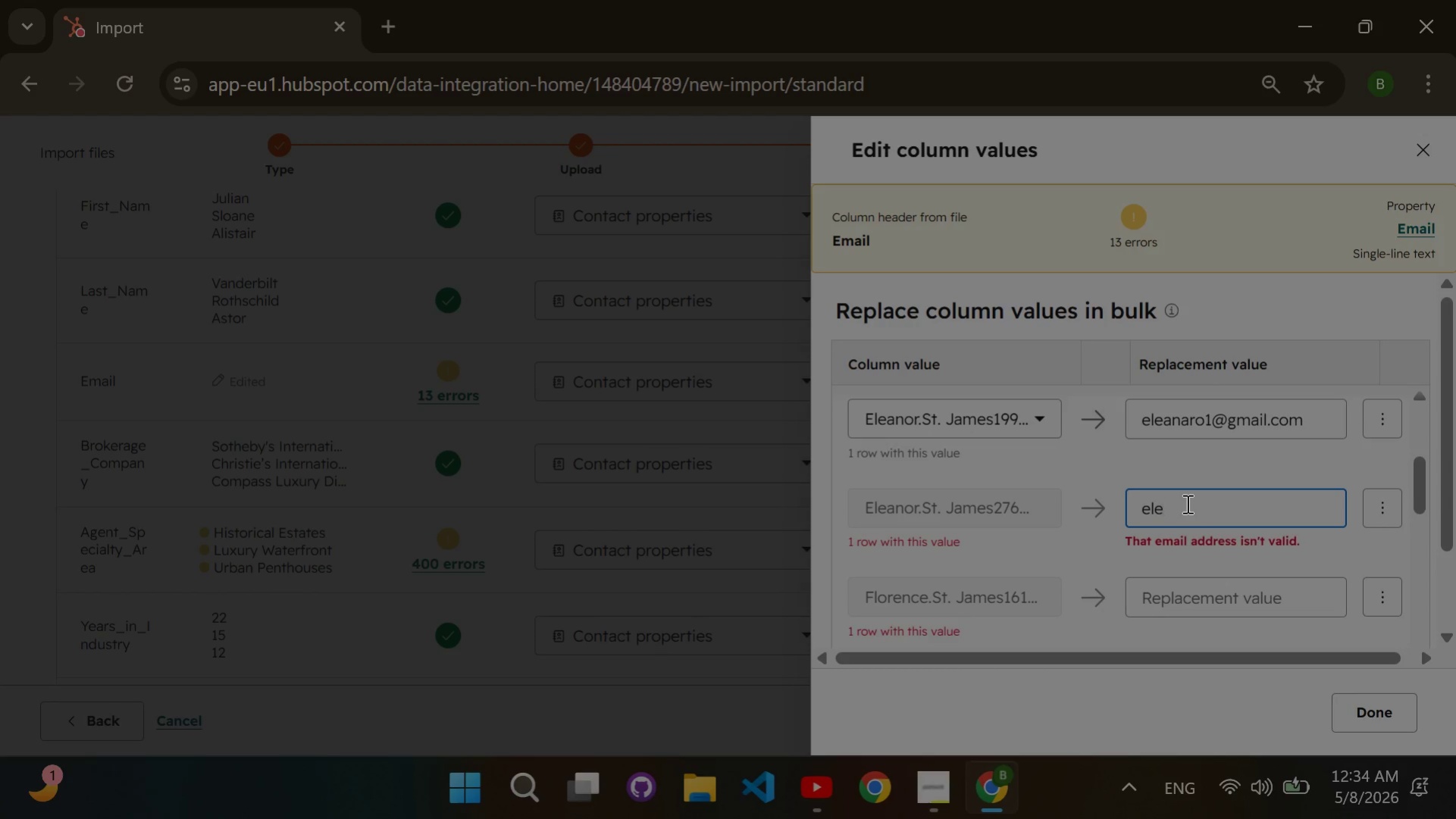 
type(anor2@gmail.com)
 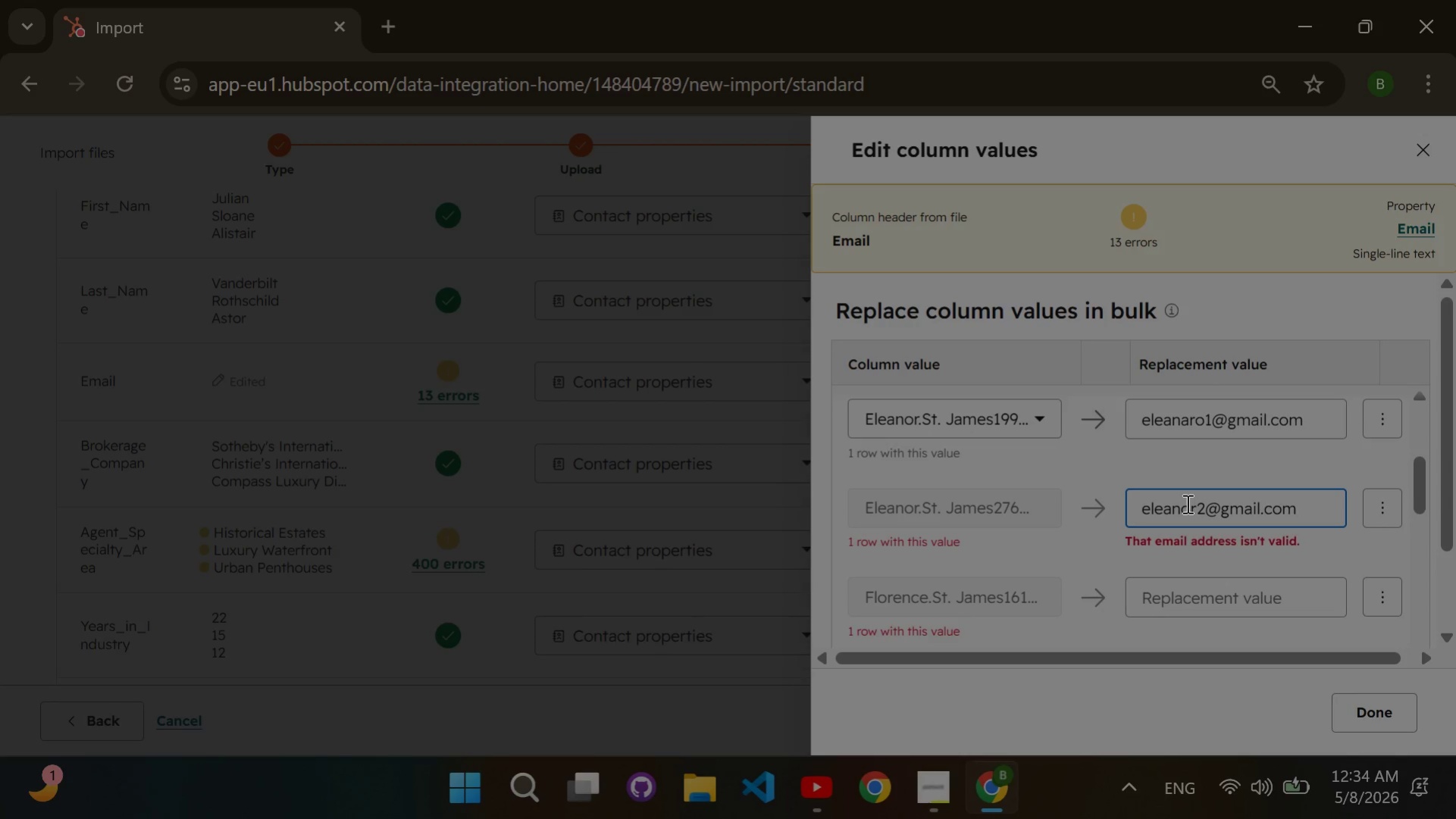 
scroll: coordinate [1185, 503], scroll_direction: down, amount: 1.0
 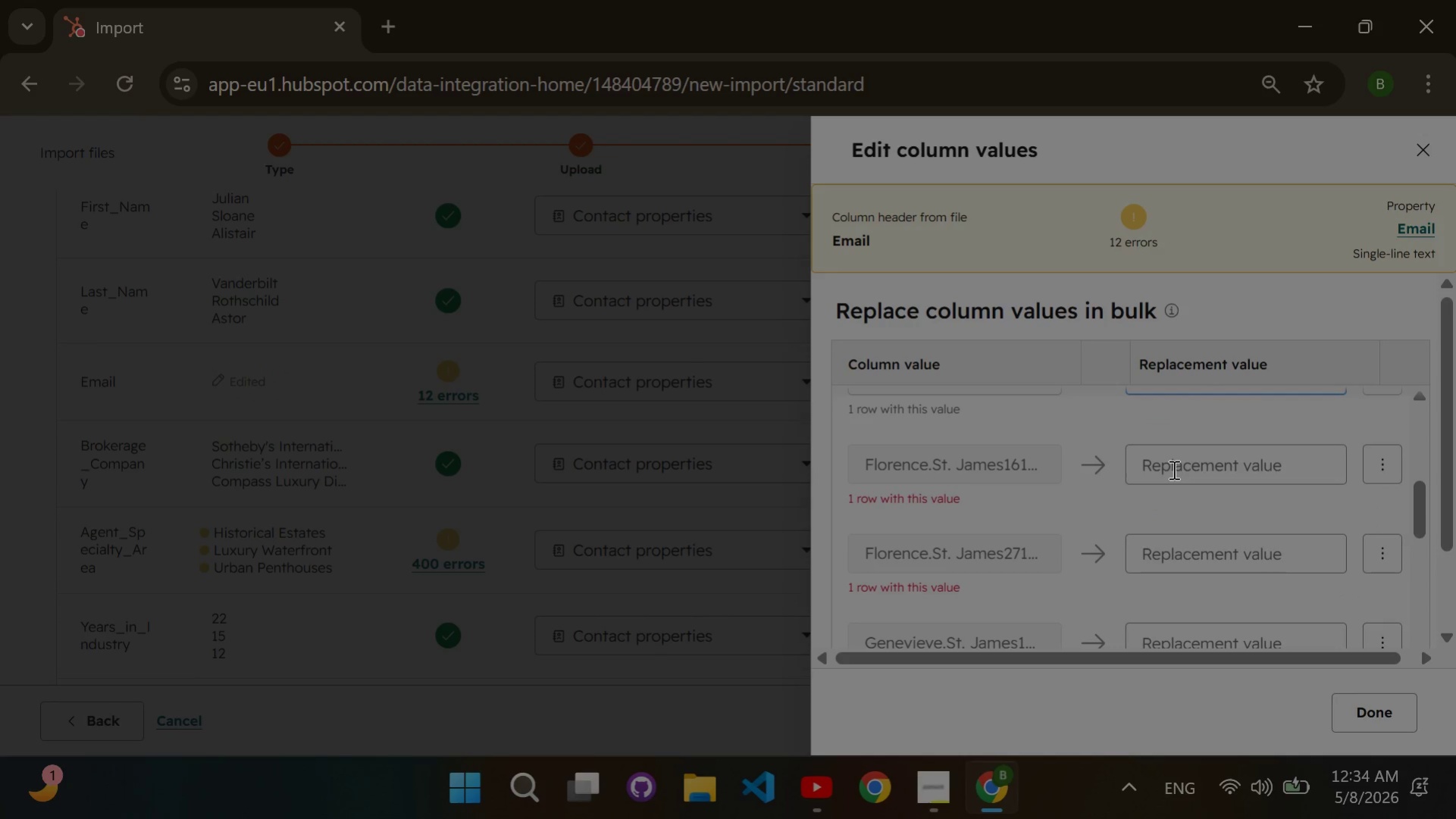 
left_click([1172, 469])
 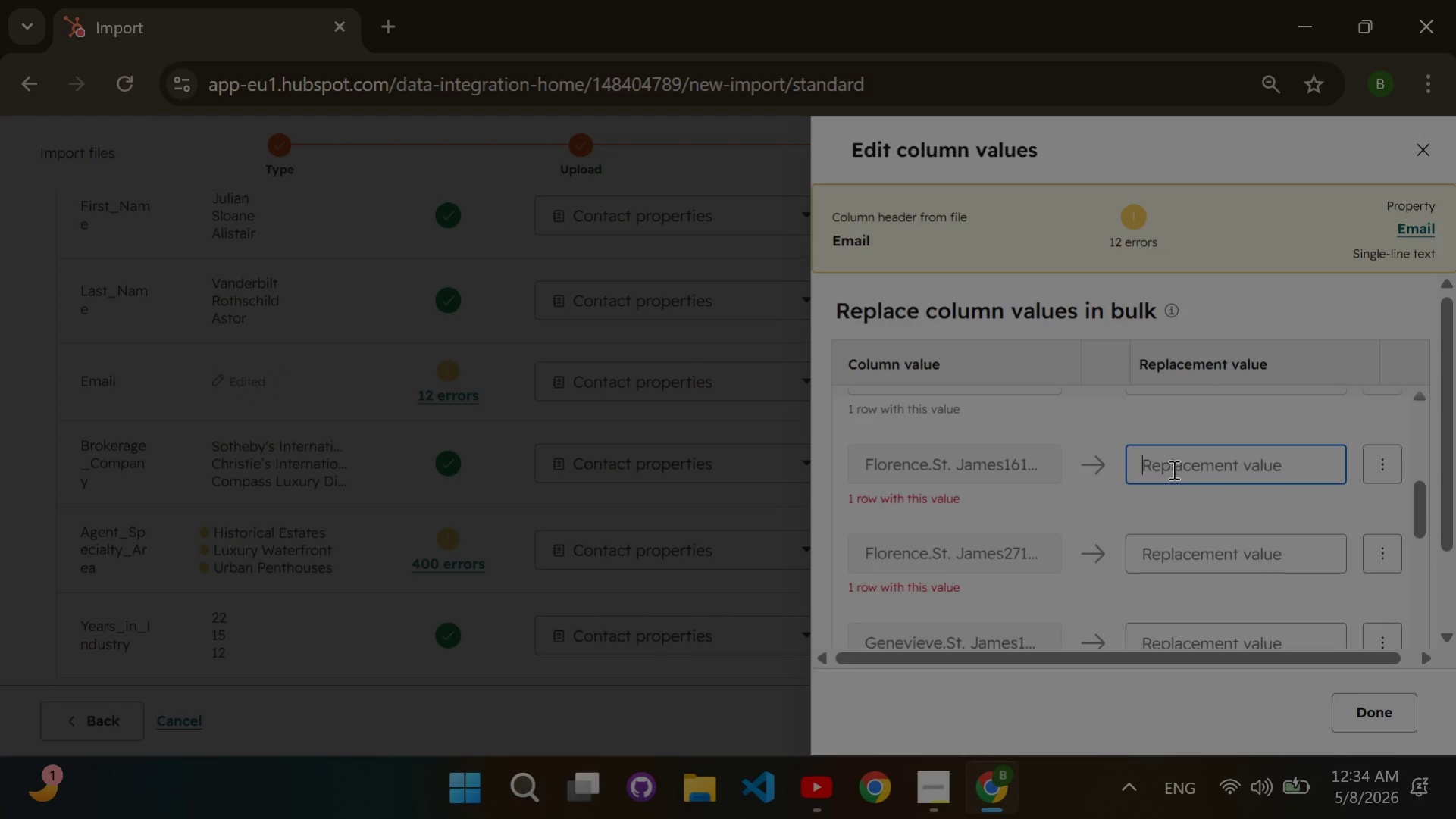 
type(florence@gmail.com)
 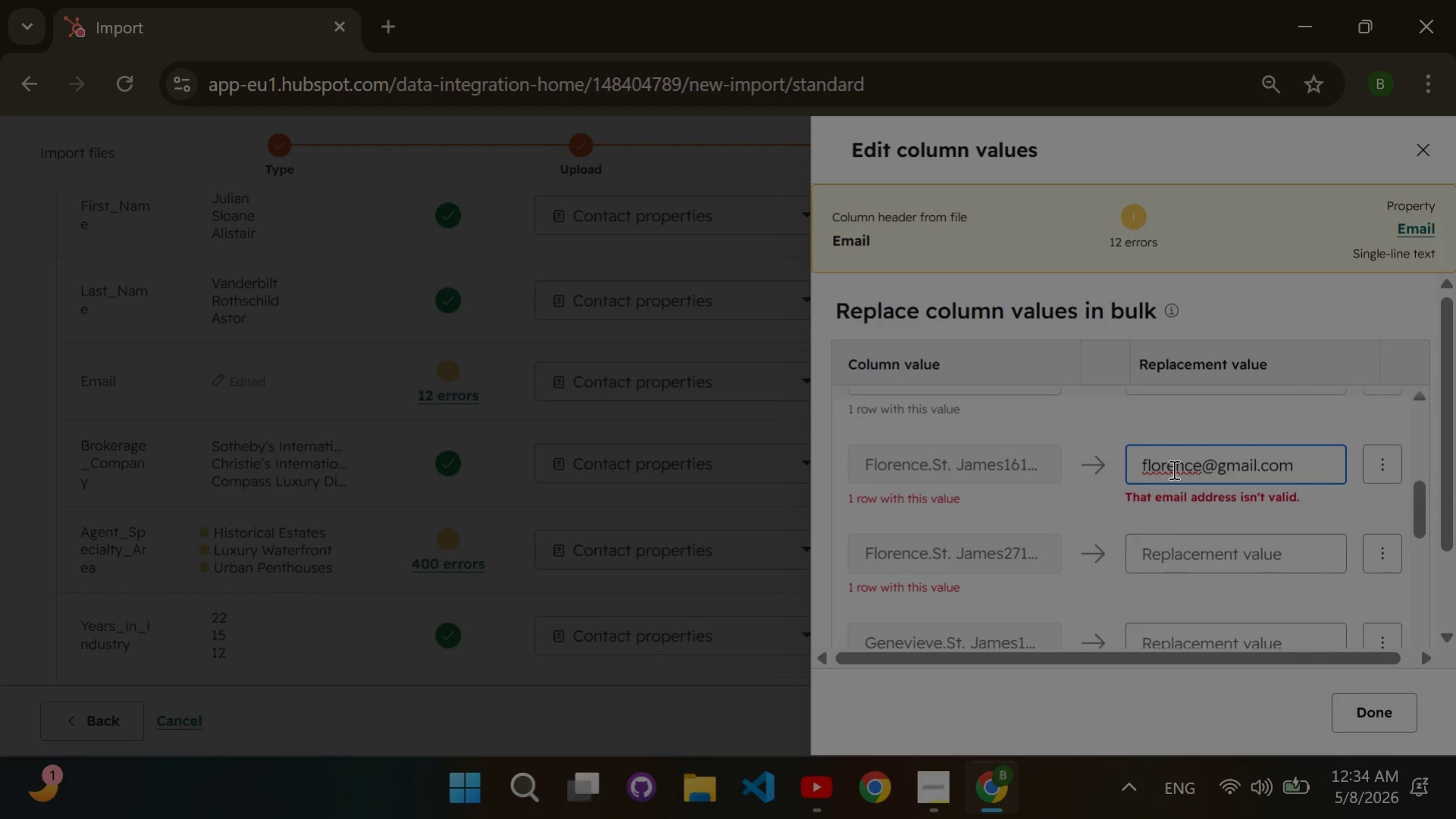 
left_click([1163, 547])
 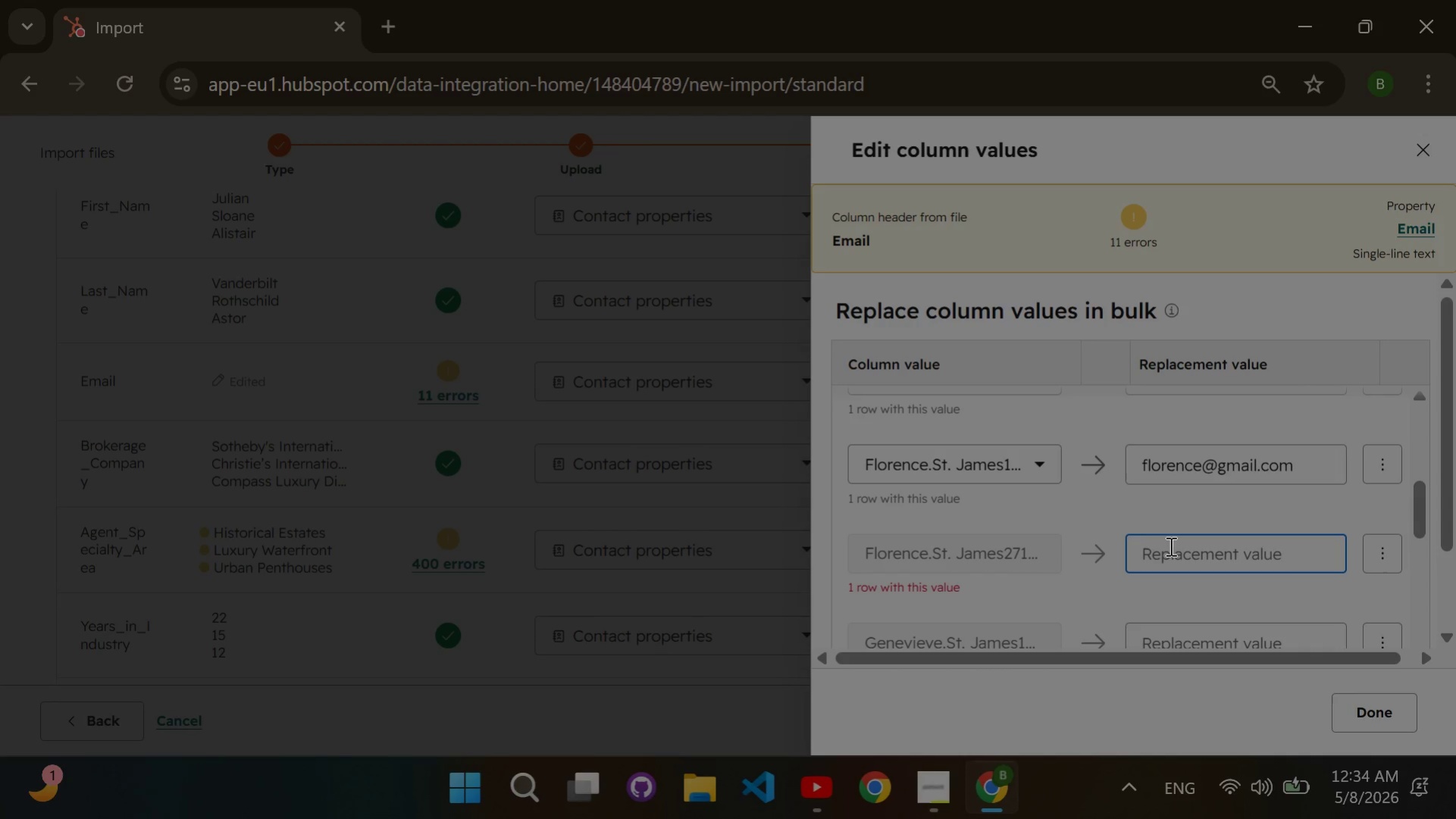 
type(florence5@gmail.com)
 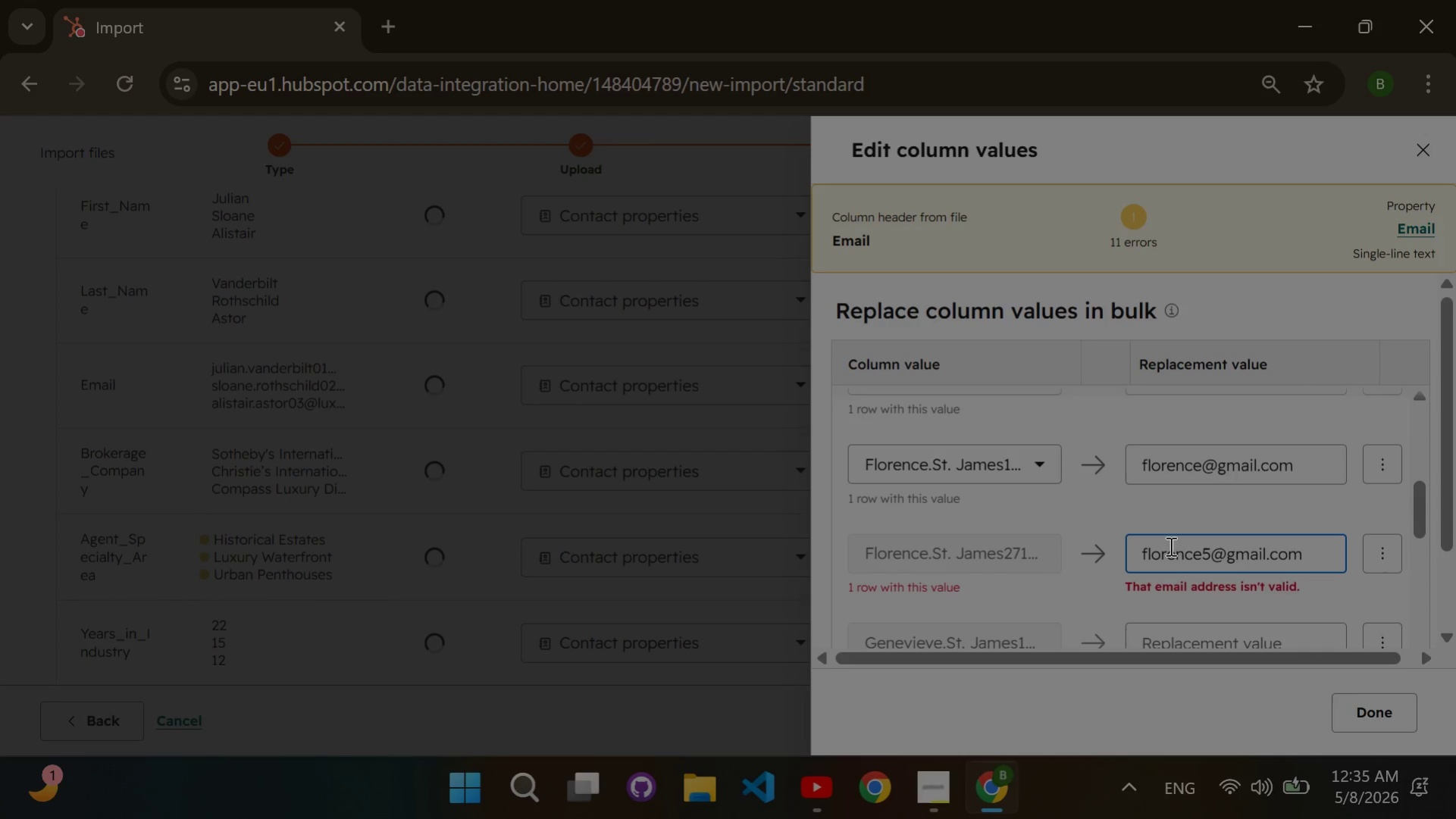 
scroll: coordinate [1169, 545], scroll_direction: down, amount: 1.0
 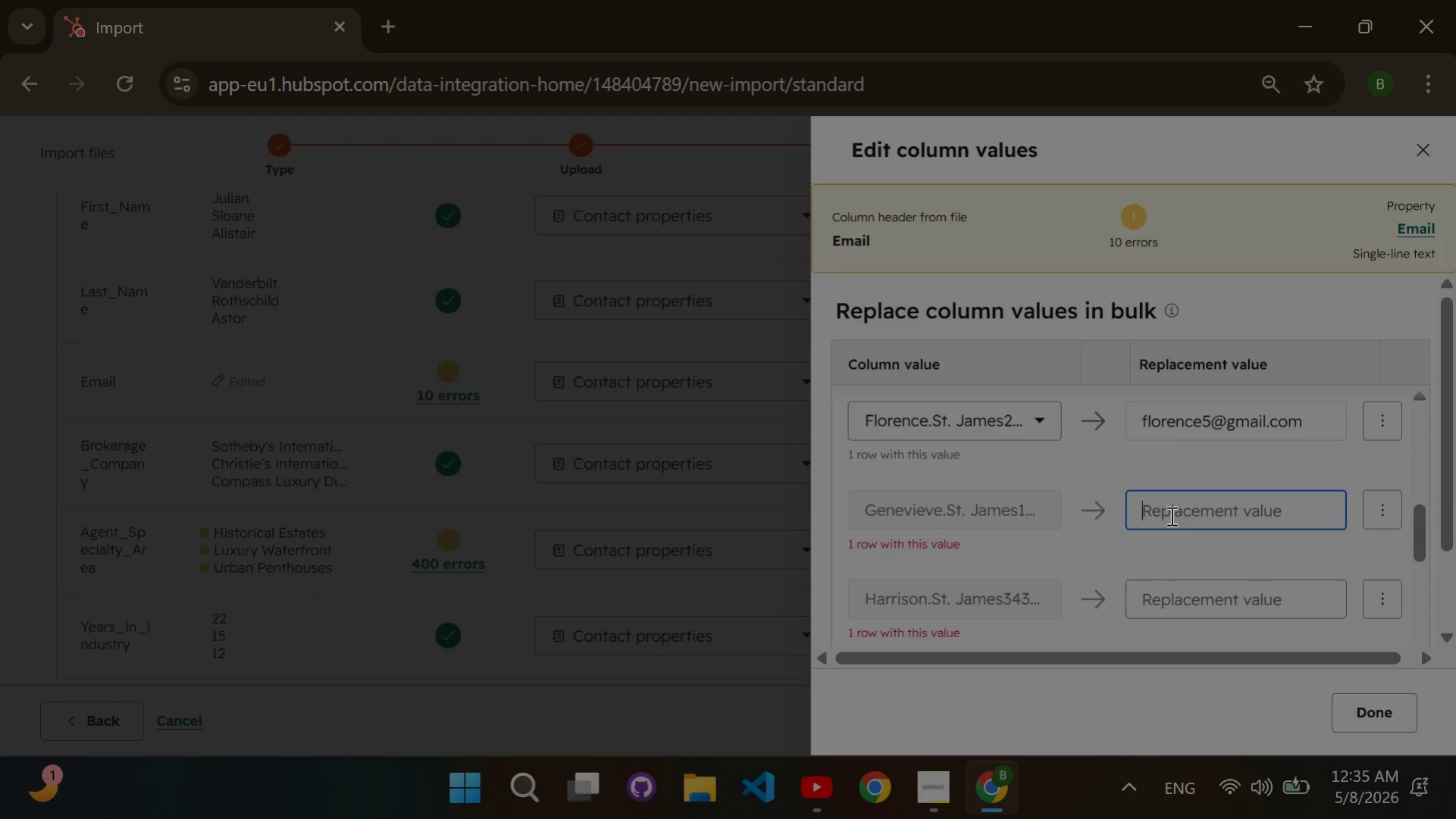 
left_click([1169, 515])
 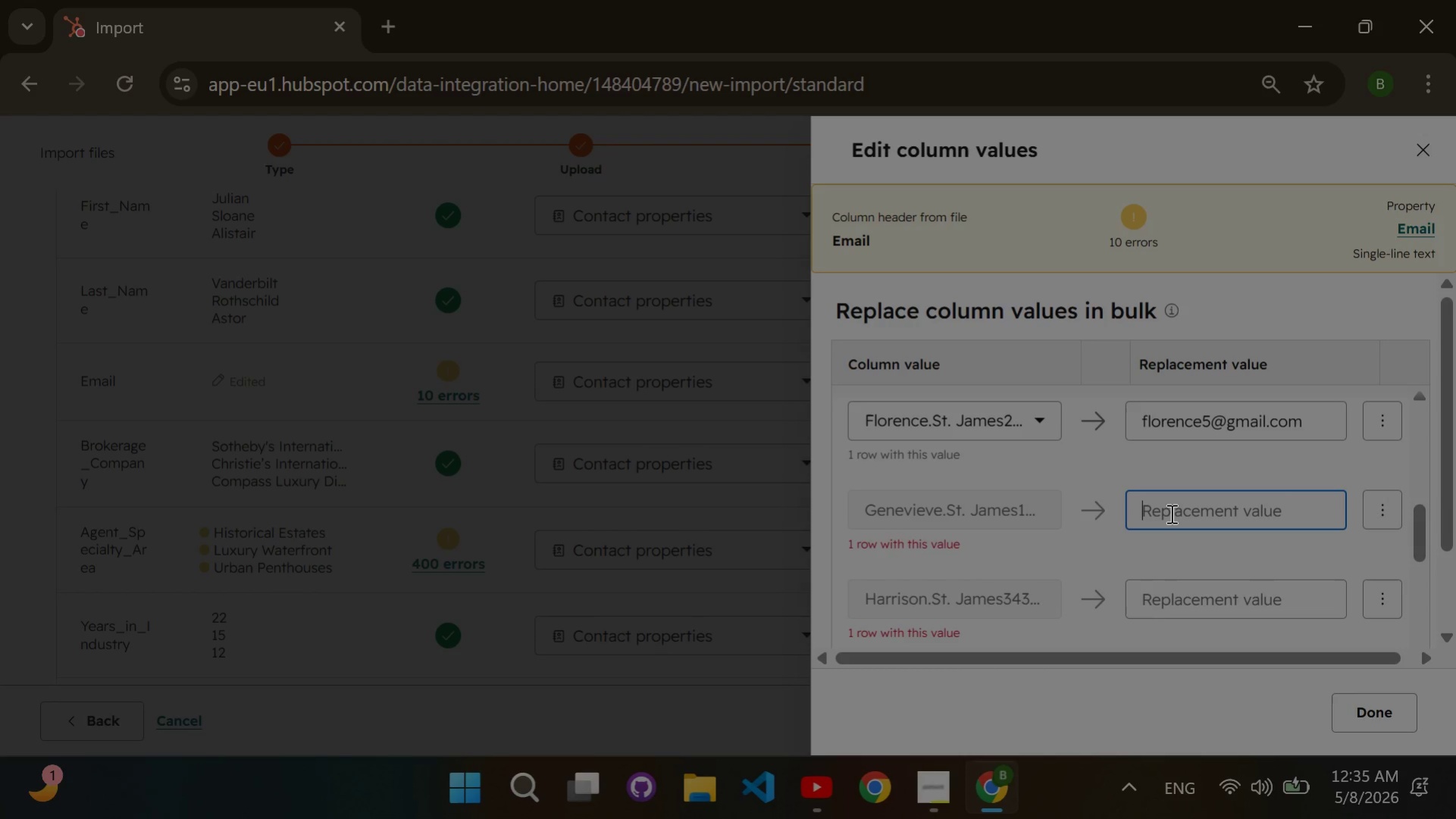 
type(geneiveve@gmail.com)
 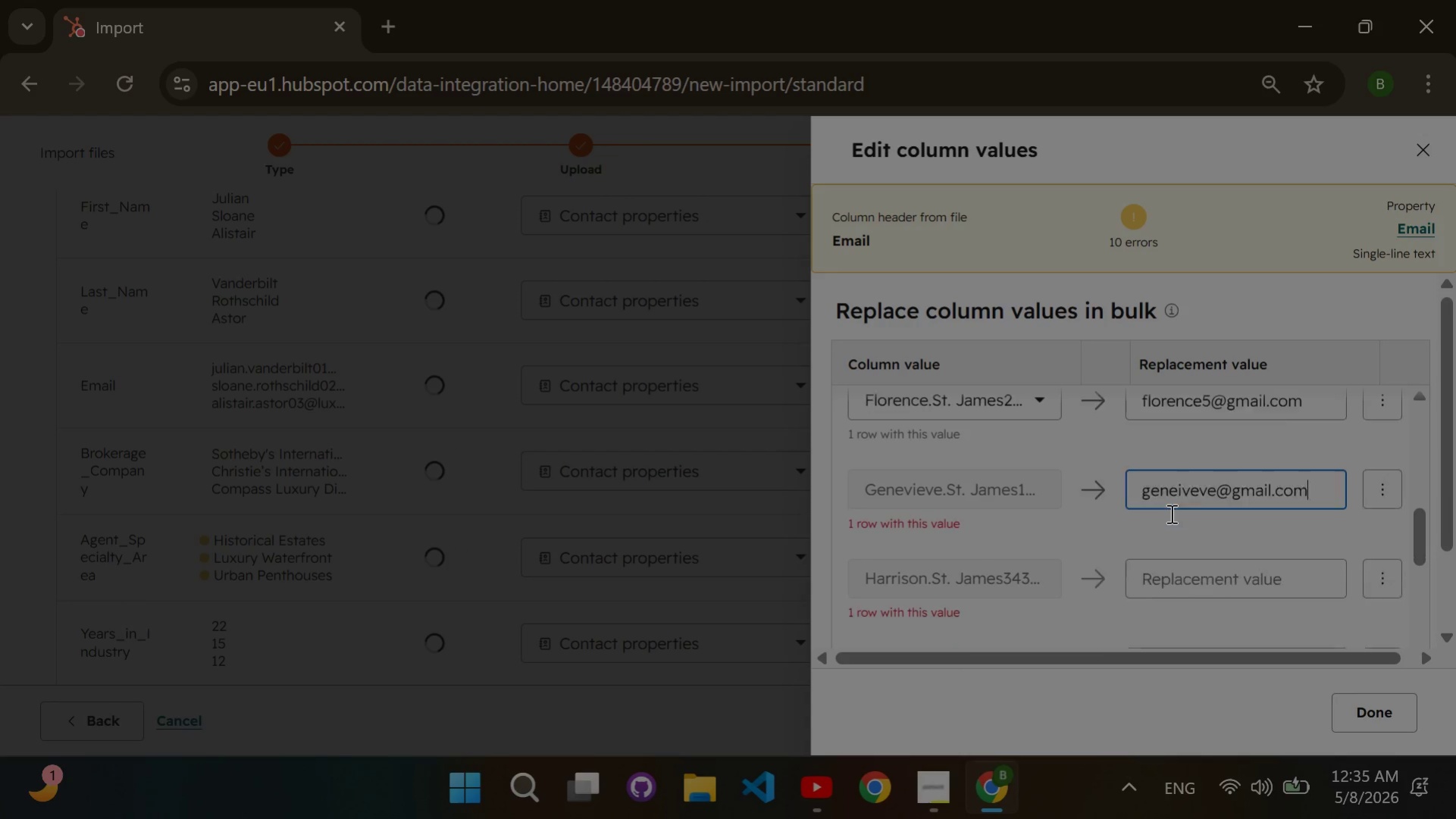 
scroll: coordinate [1169, 513], scroll_direction: down, amount: 1.0
 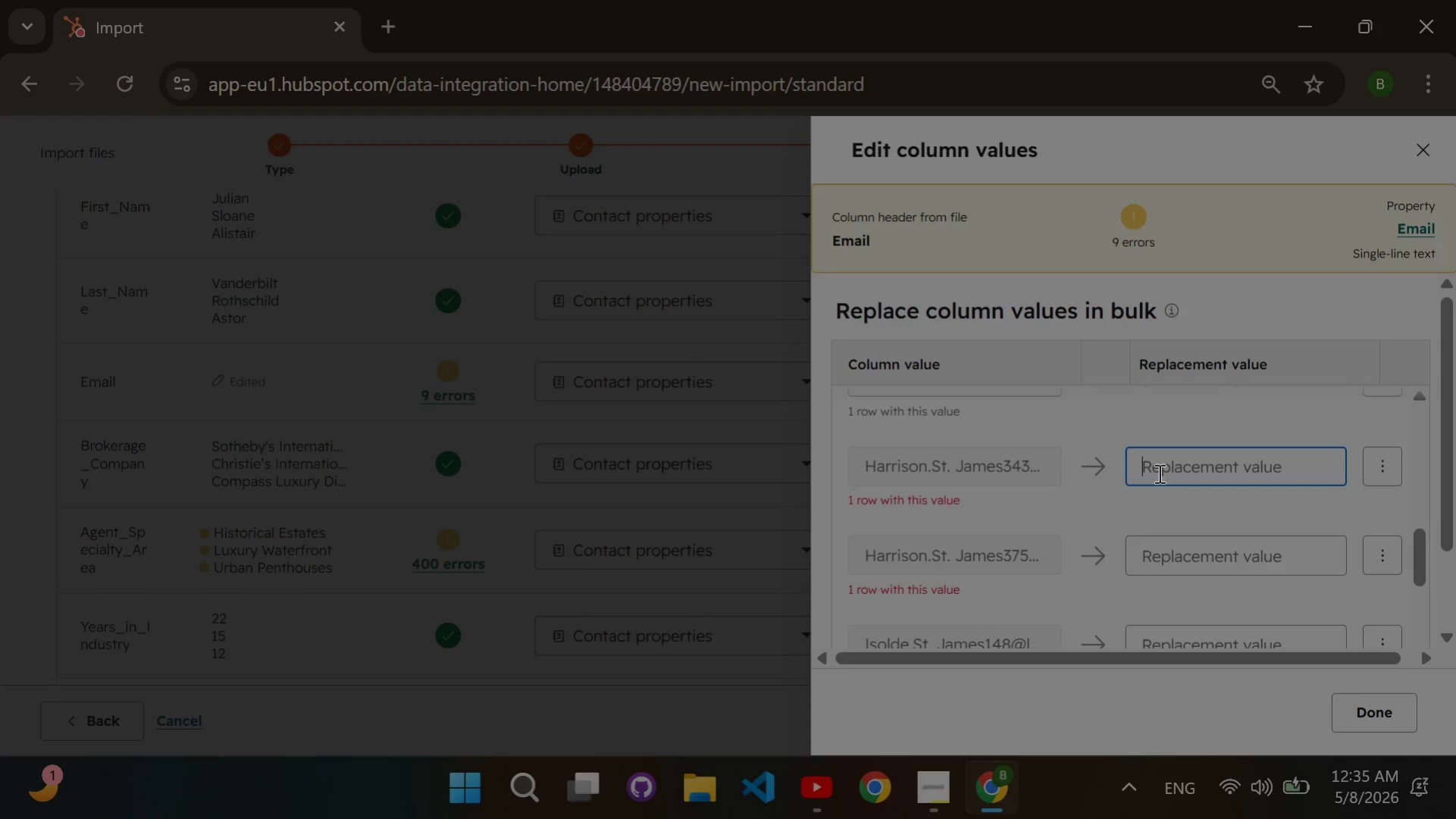 
left_click([1157, 473])
 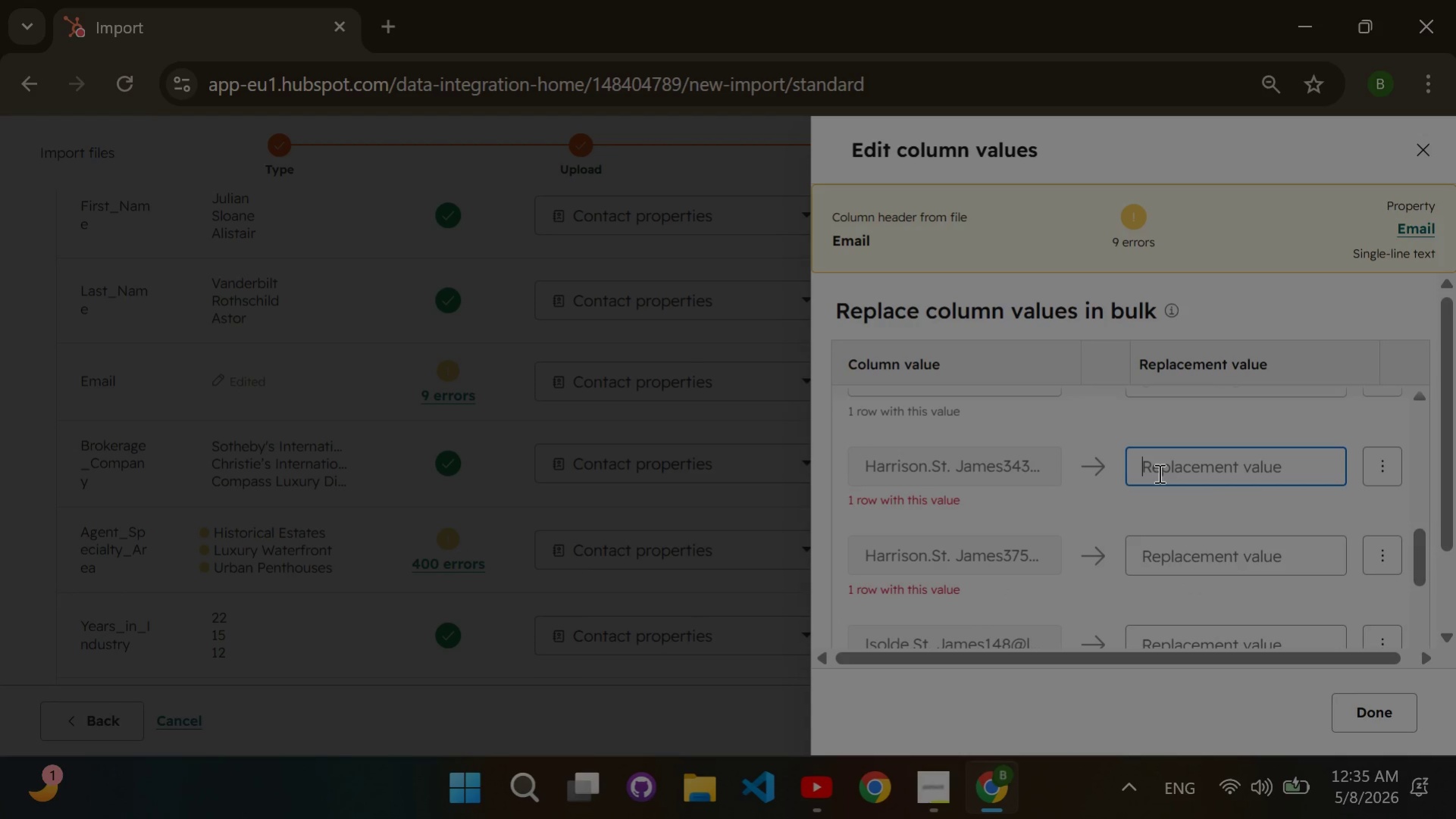 
type(harrison@gmail.com)
 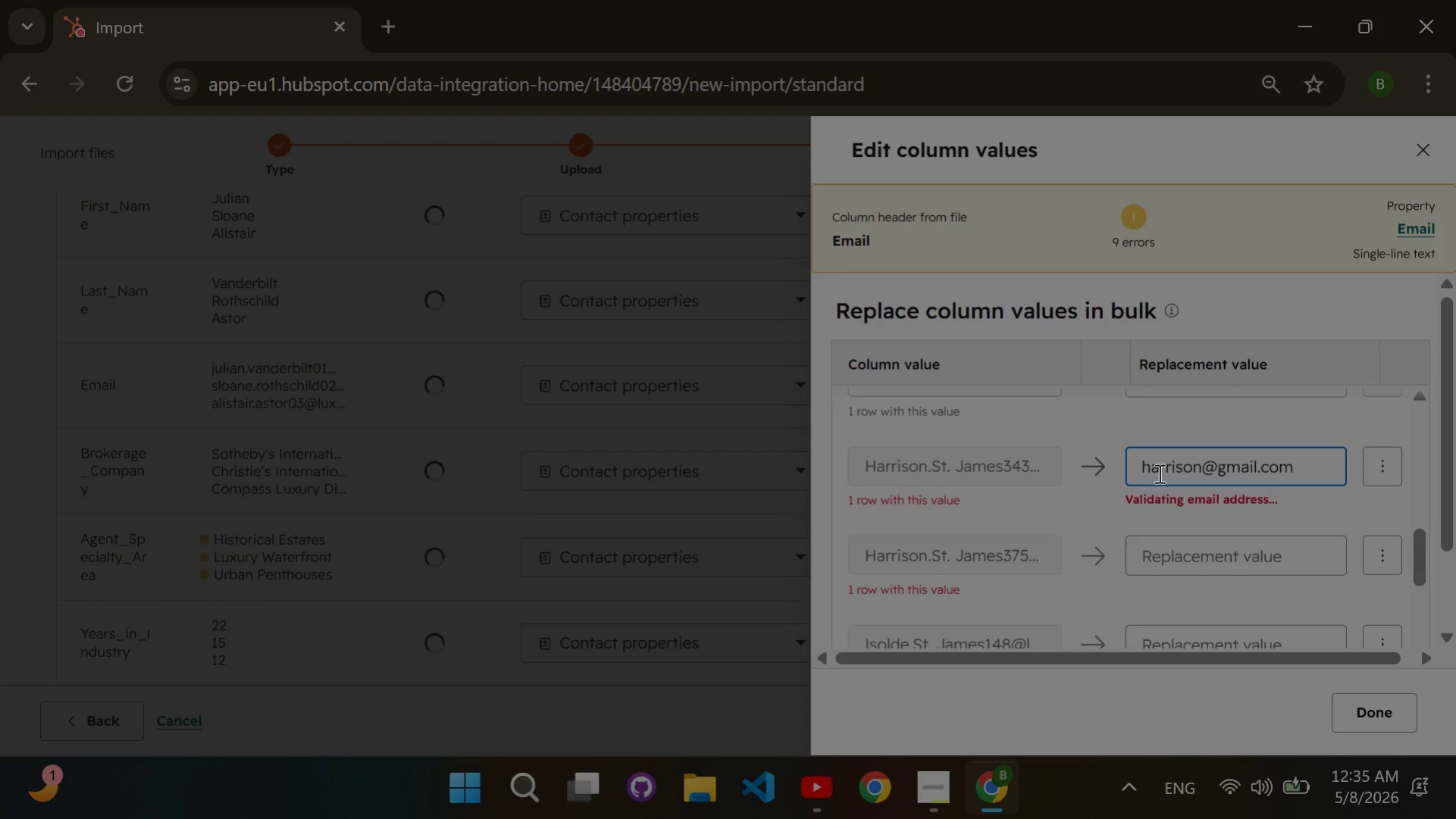 
left_click([1153, 549])
 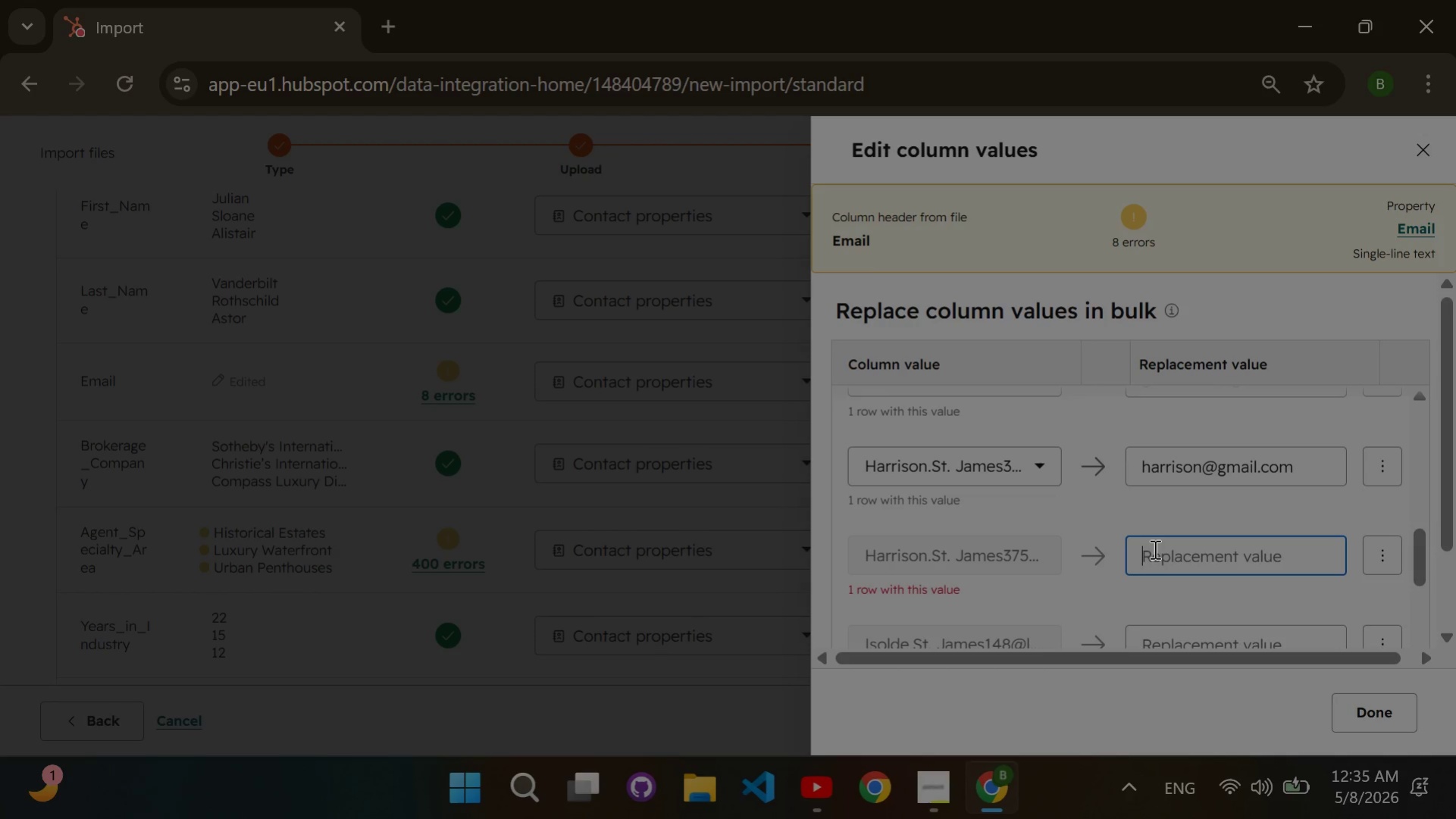 
type(harrison7@gmail.com)
 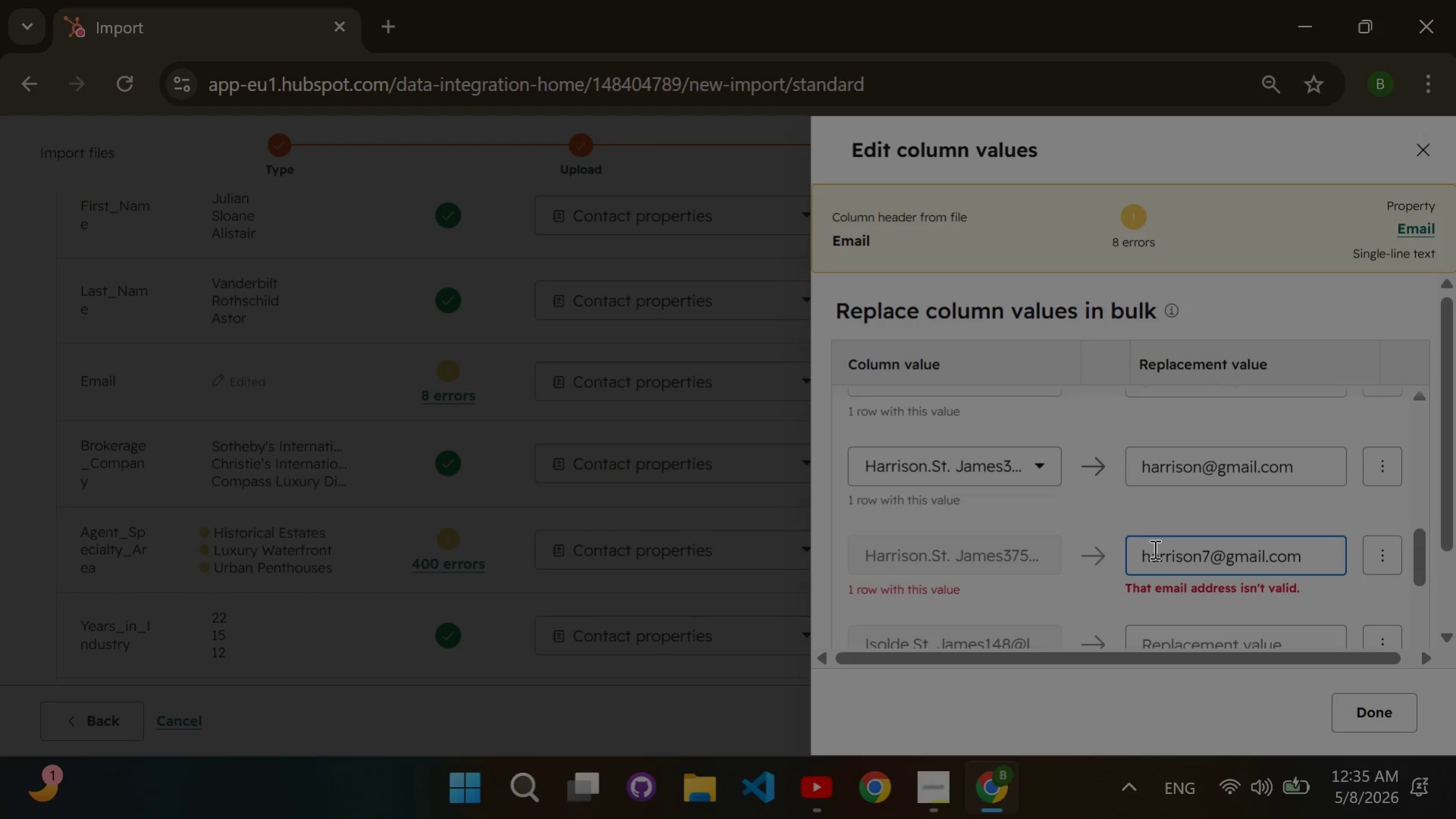 
scroll: coordinate [1153, 549], scroll_direction: down, amount: 1.0
 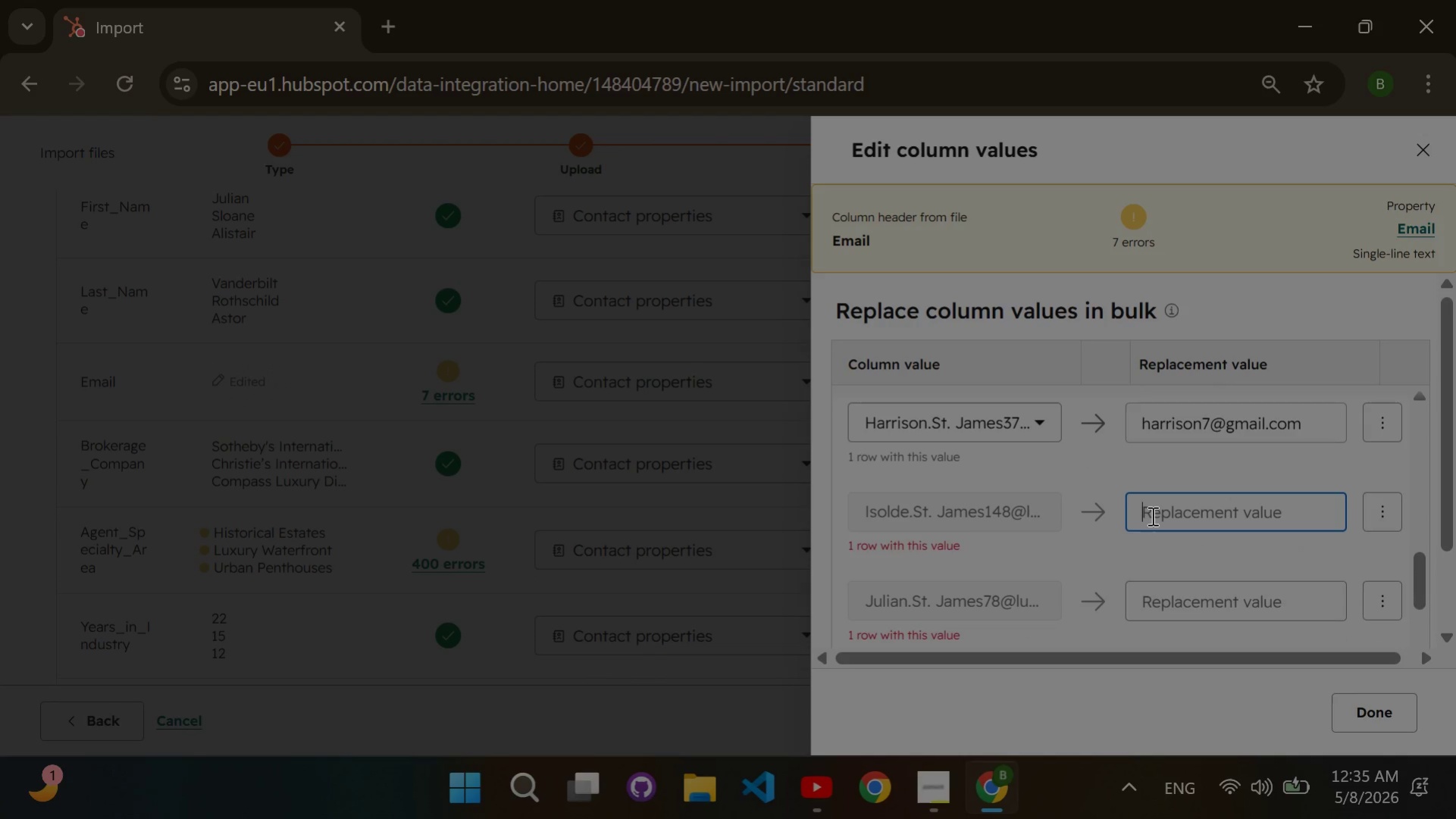 
left_click([1151, 515])
 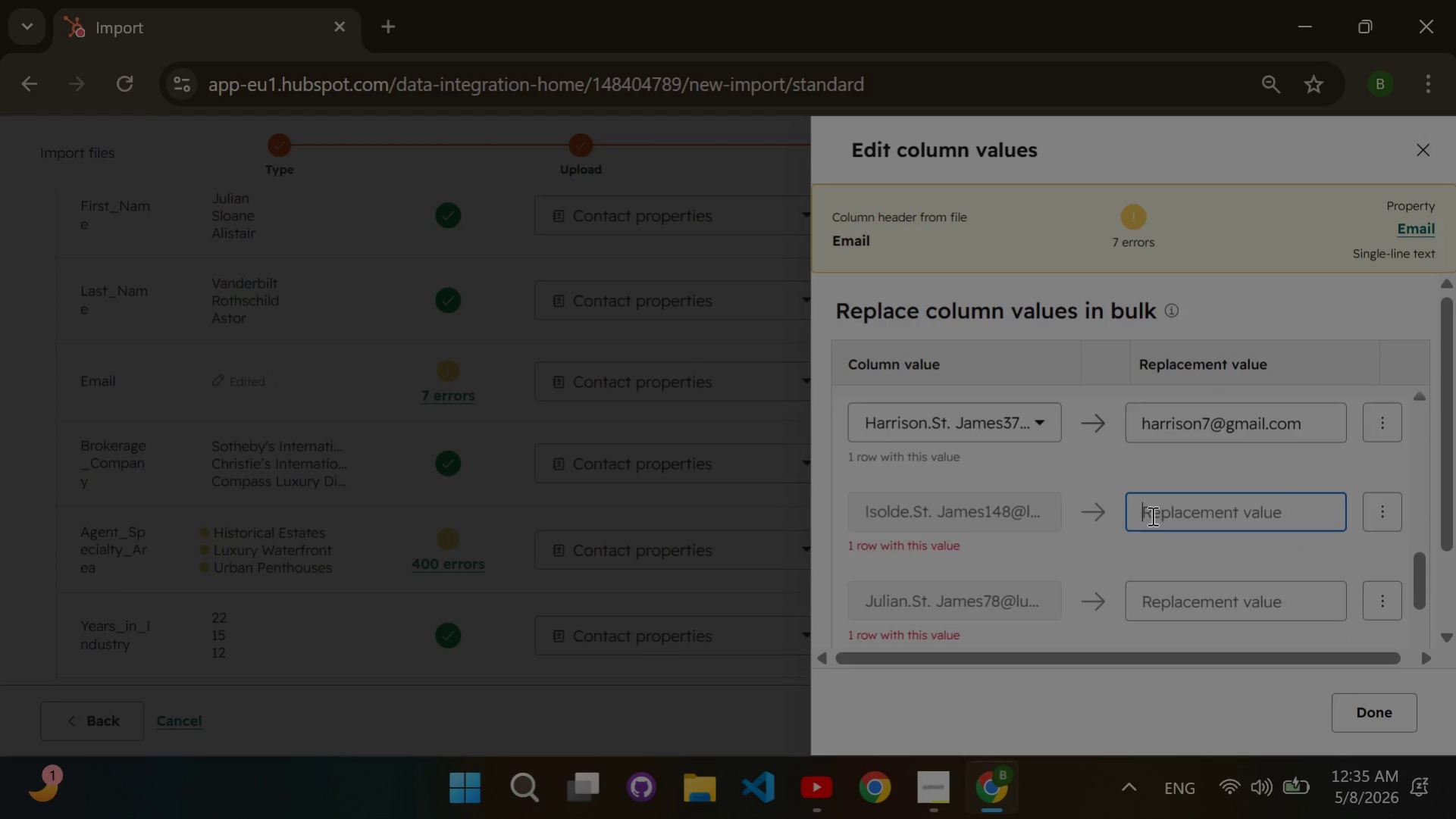 
type(isolde@gmail.com)
 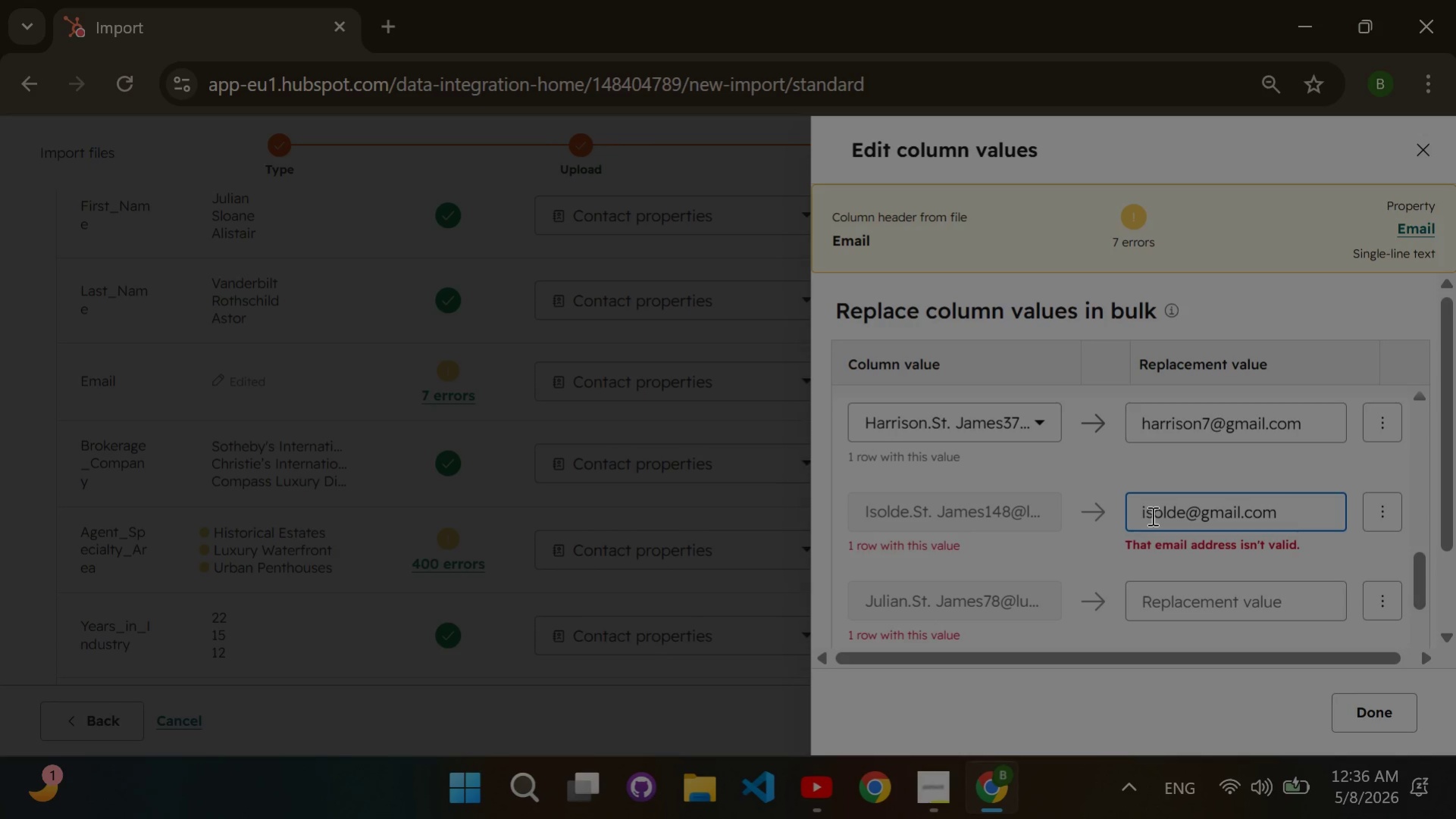 
scroll: coordinate [1153, 516], scroll_direction: down, amount: 1.0
 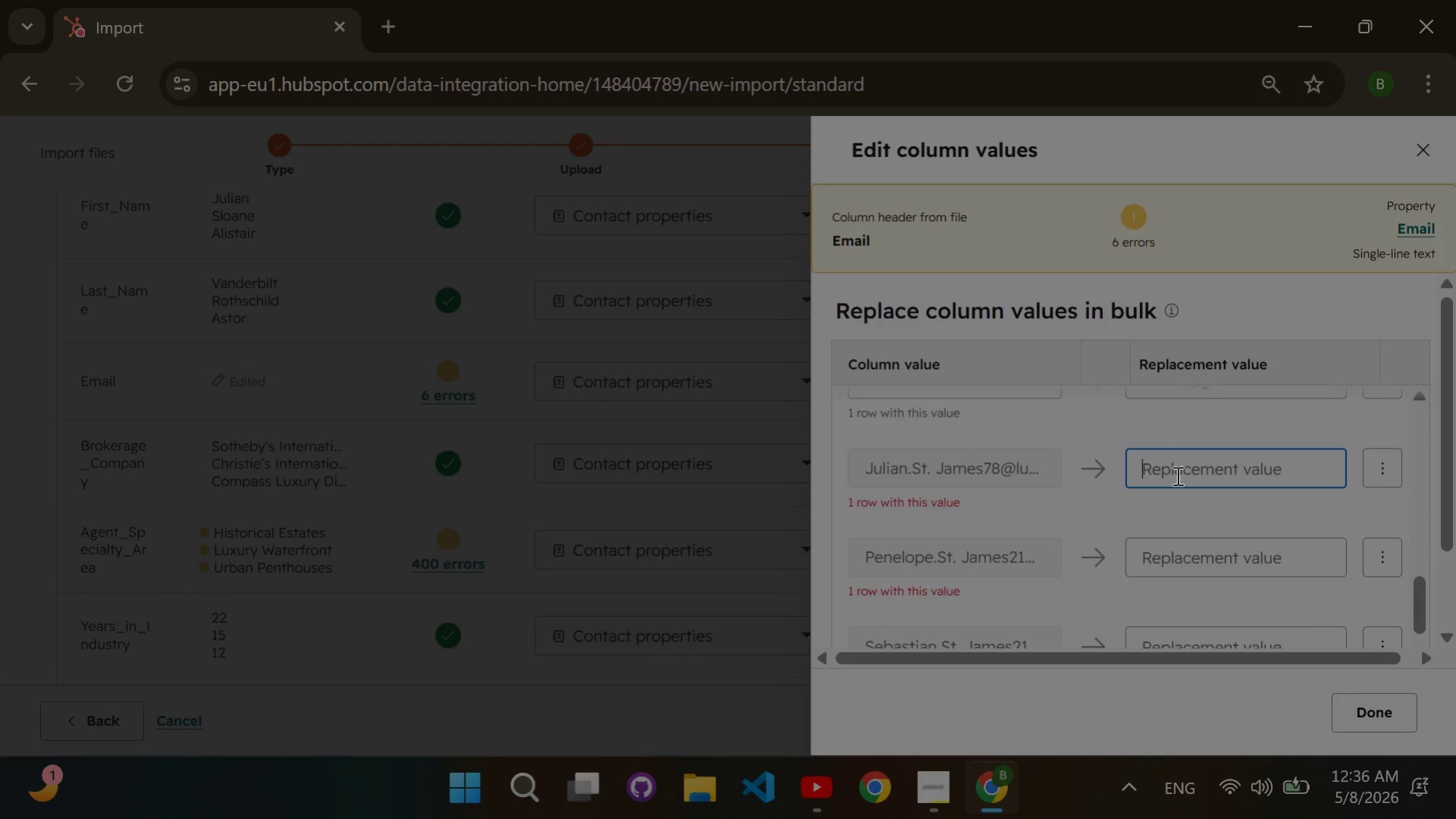 
type(julian@gmail.com)
 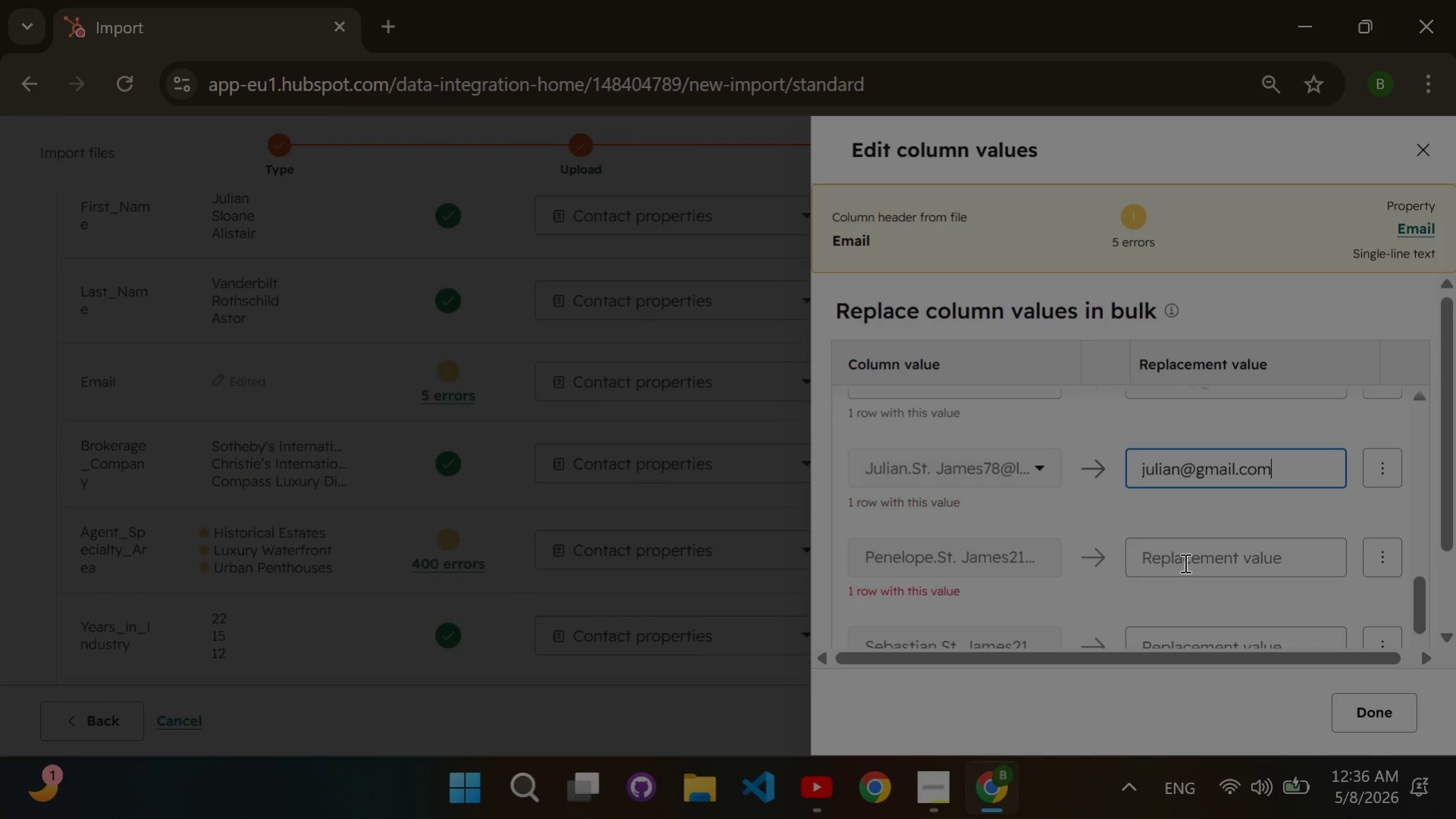 
double_click([1183, 562])
 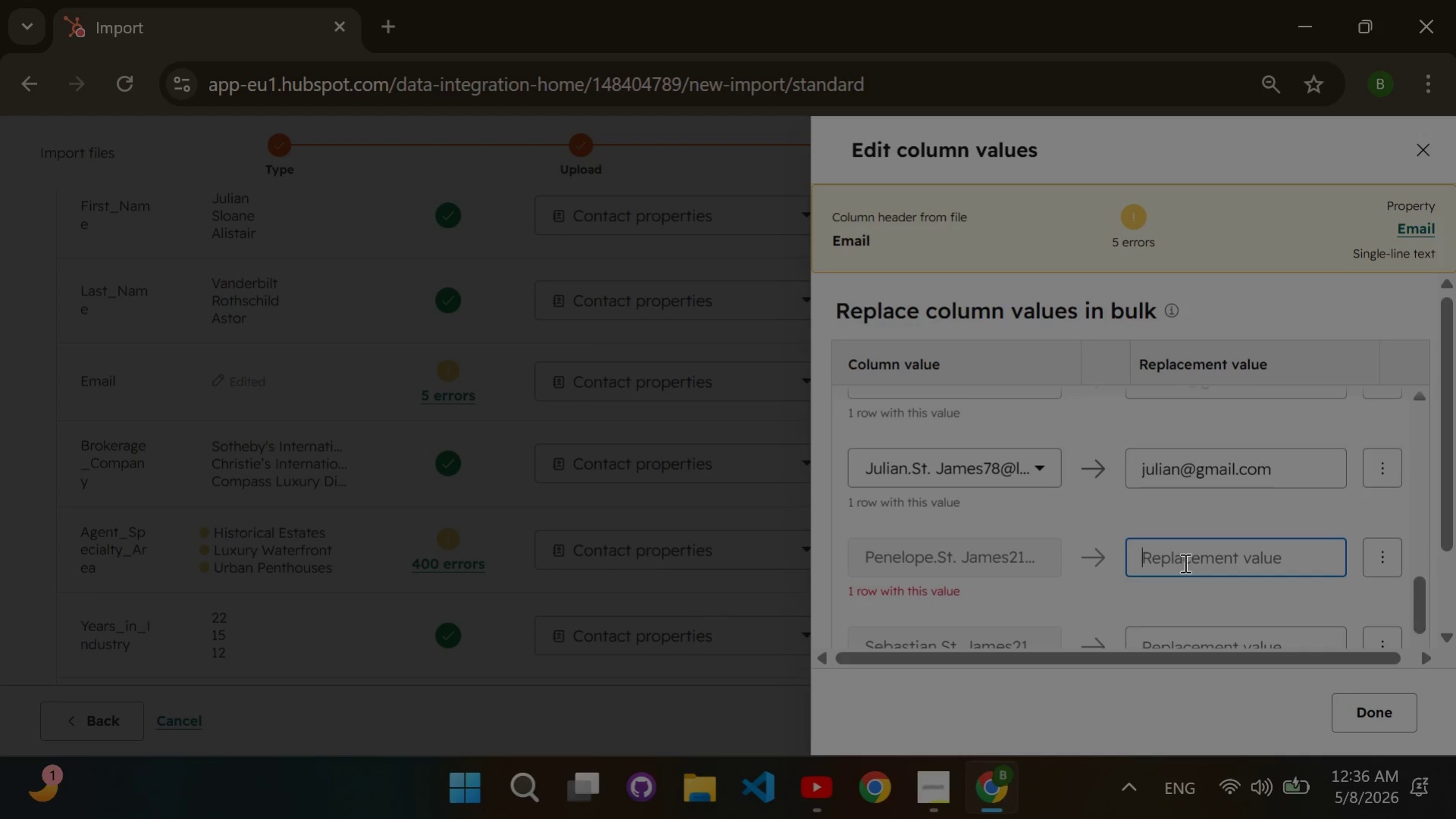 
type(peneope@gmail.com)
 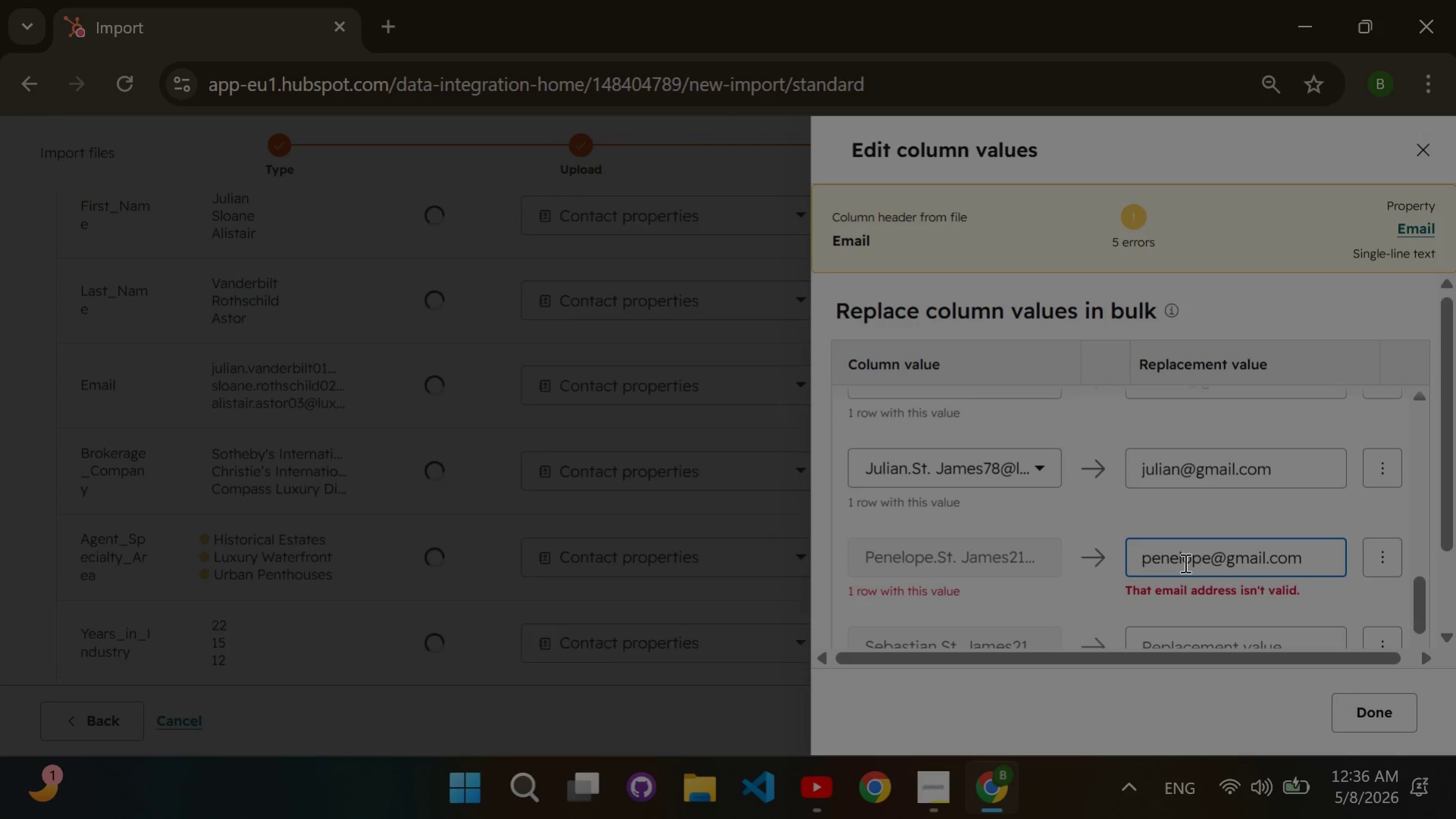 
scroll: coordinate [1183, 562], scroll_direction: down, amount: 1.0
 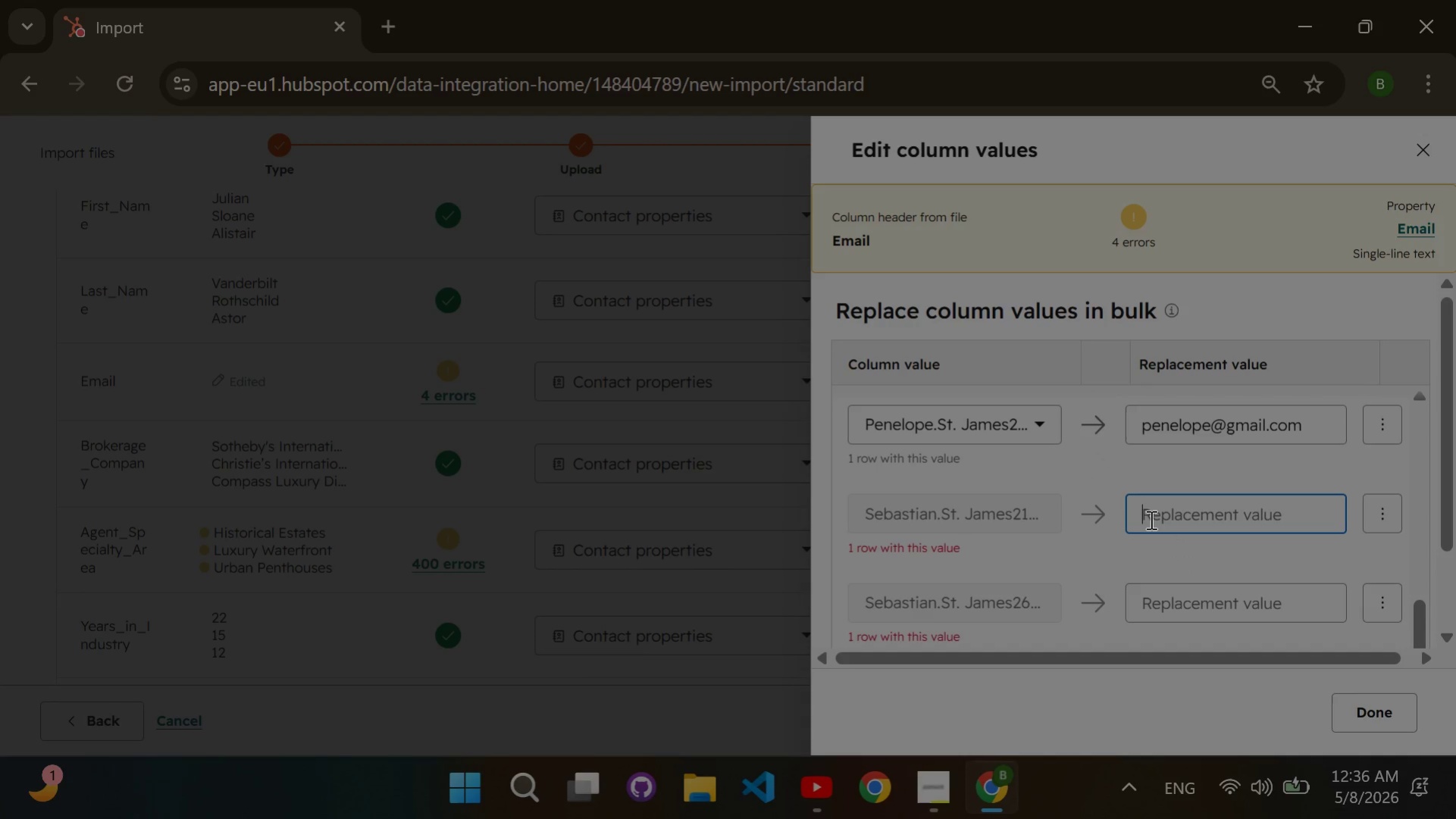 
type(sebastain@gmail.com)
 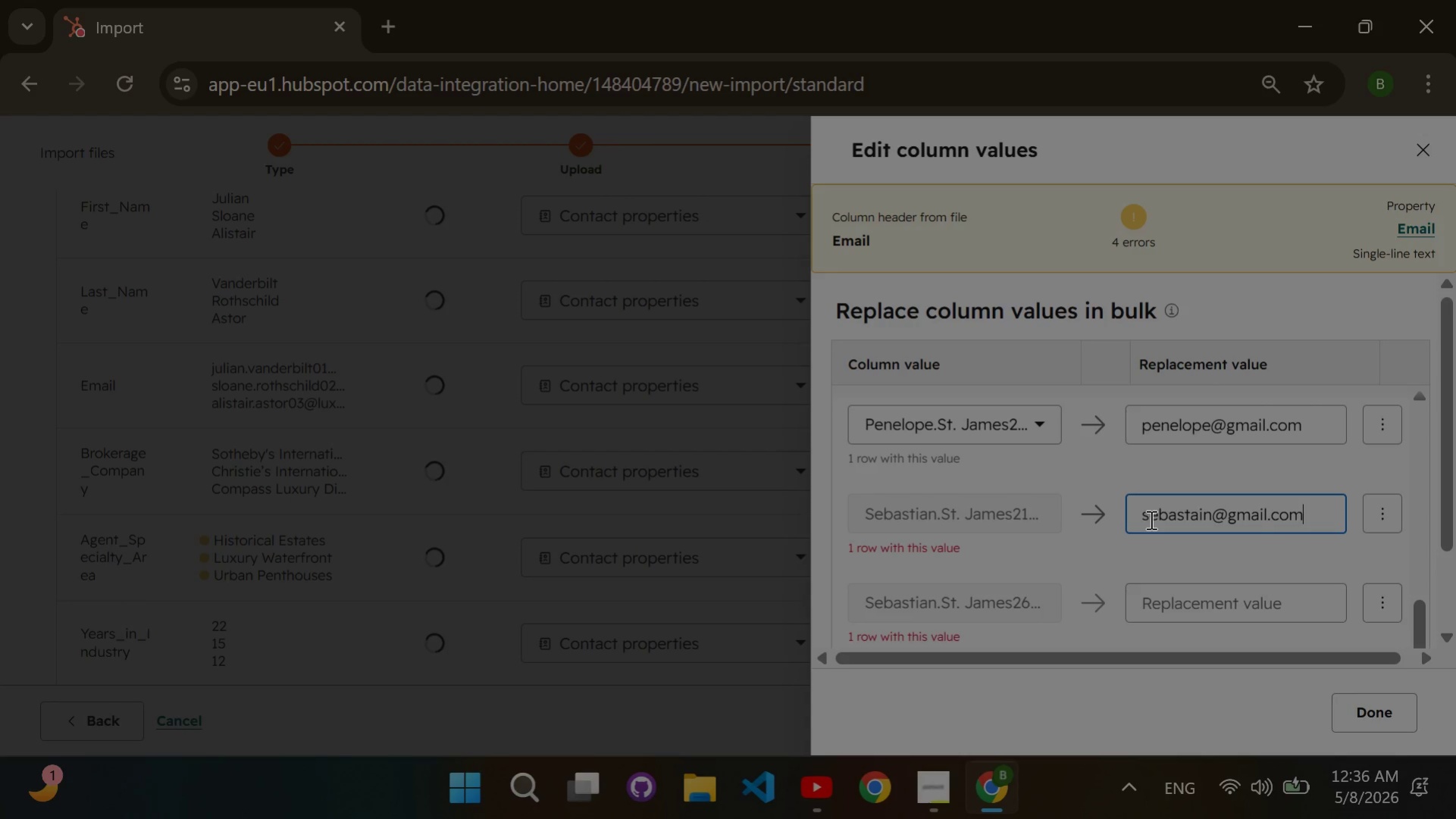 
scroll: coordinate [1149, 519], scroll_direction: down, amount: 1.0
 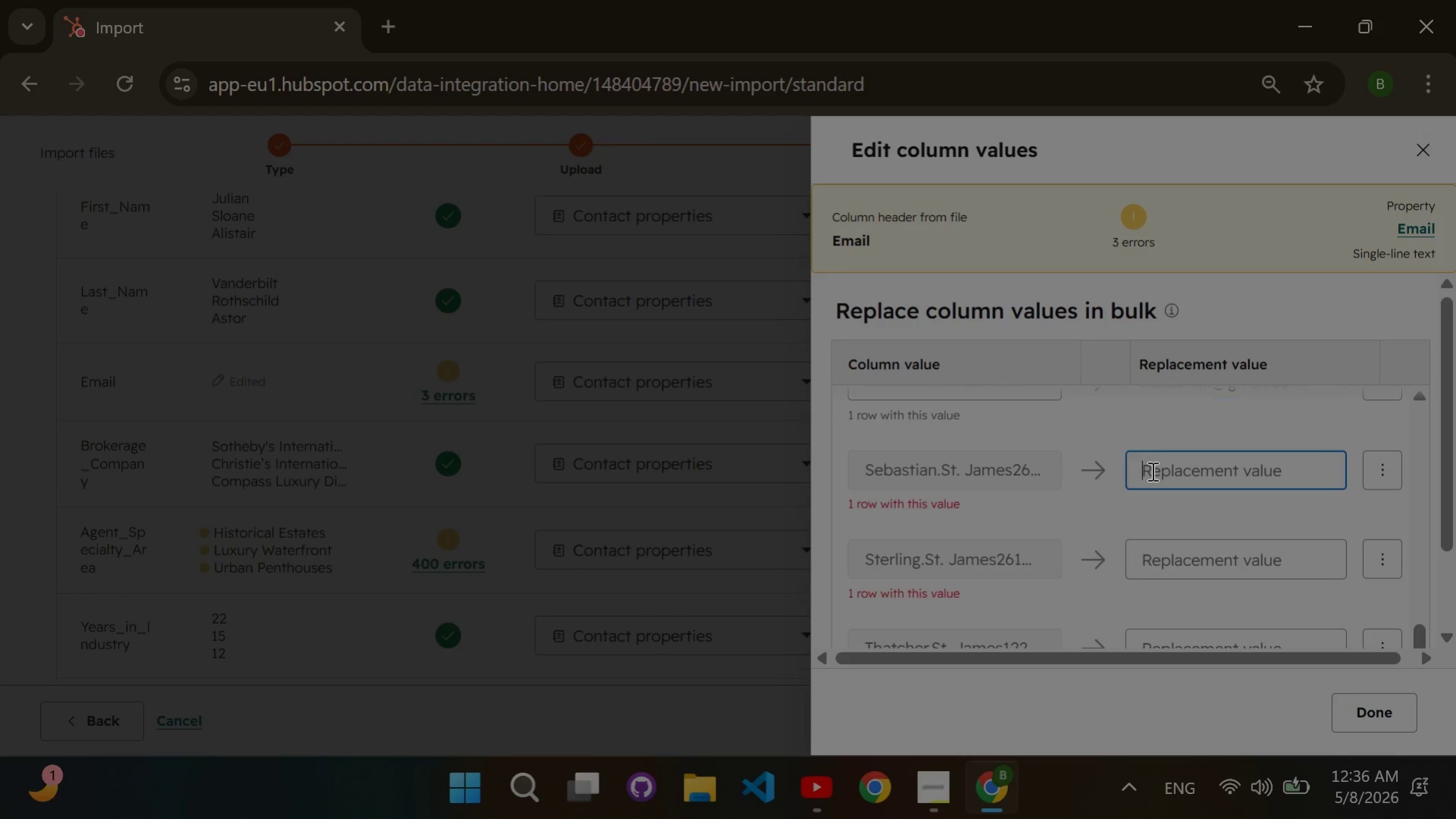 
left_click([1151, 470])
 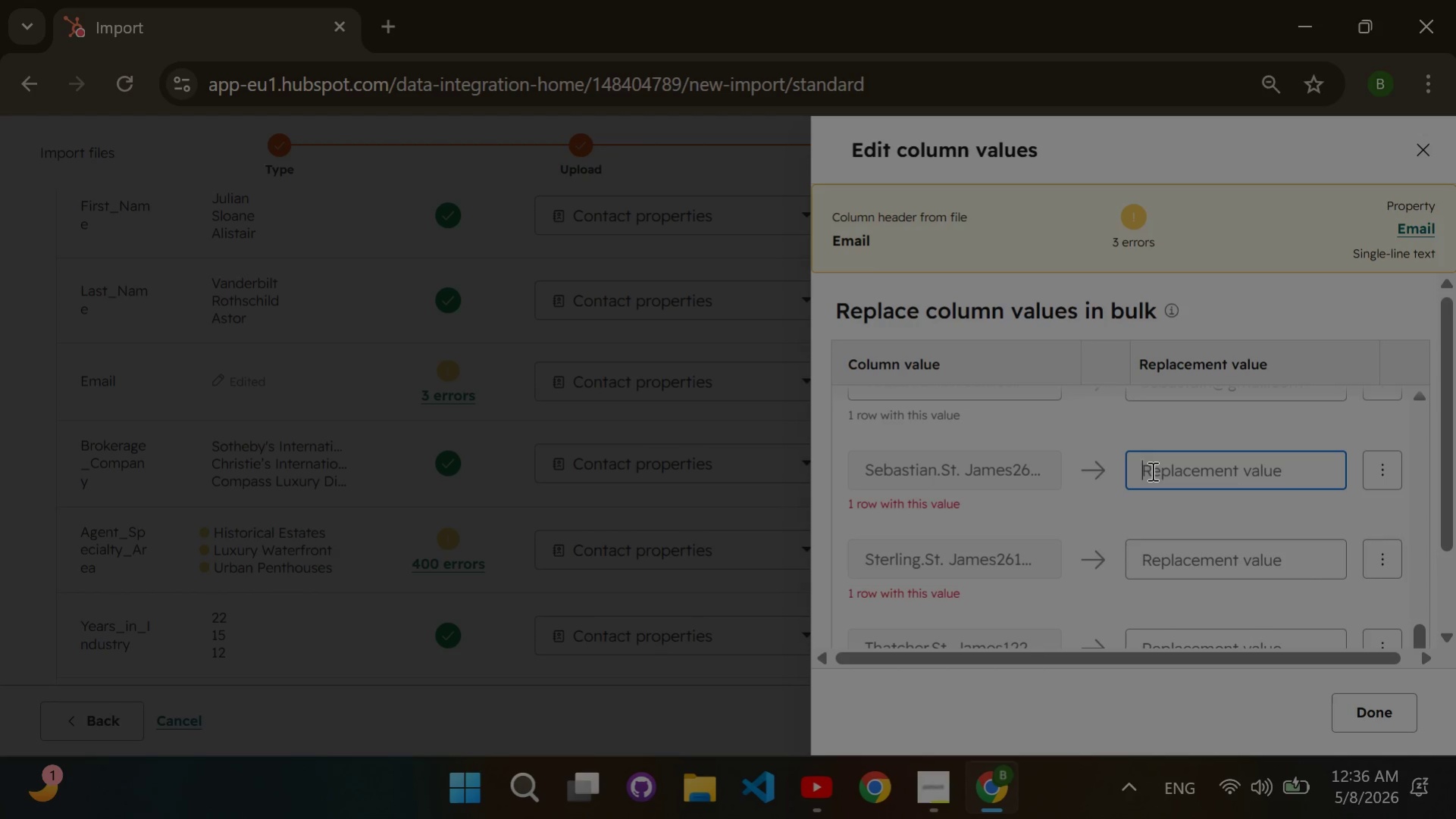 
type(sebastain2@gmail.com)
 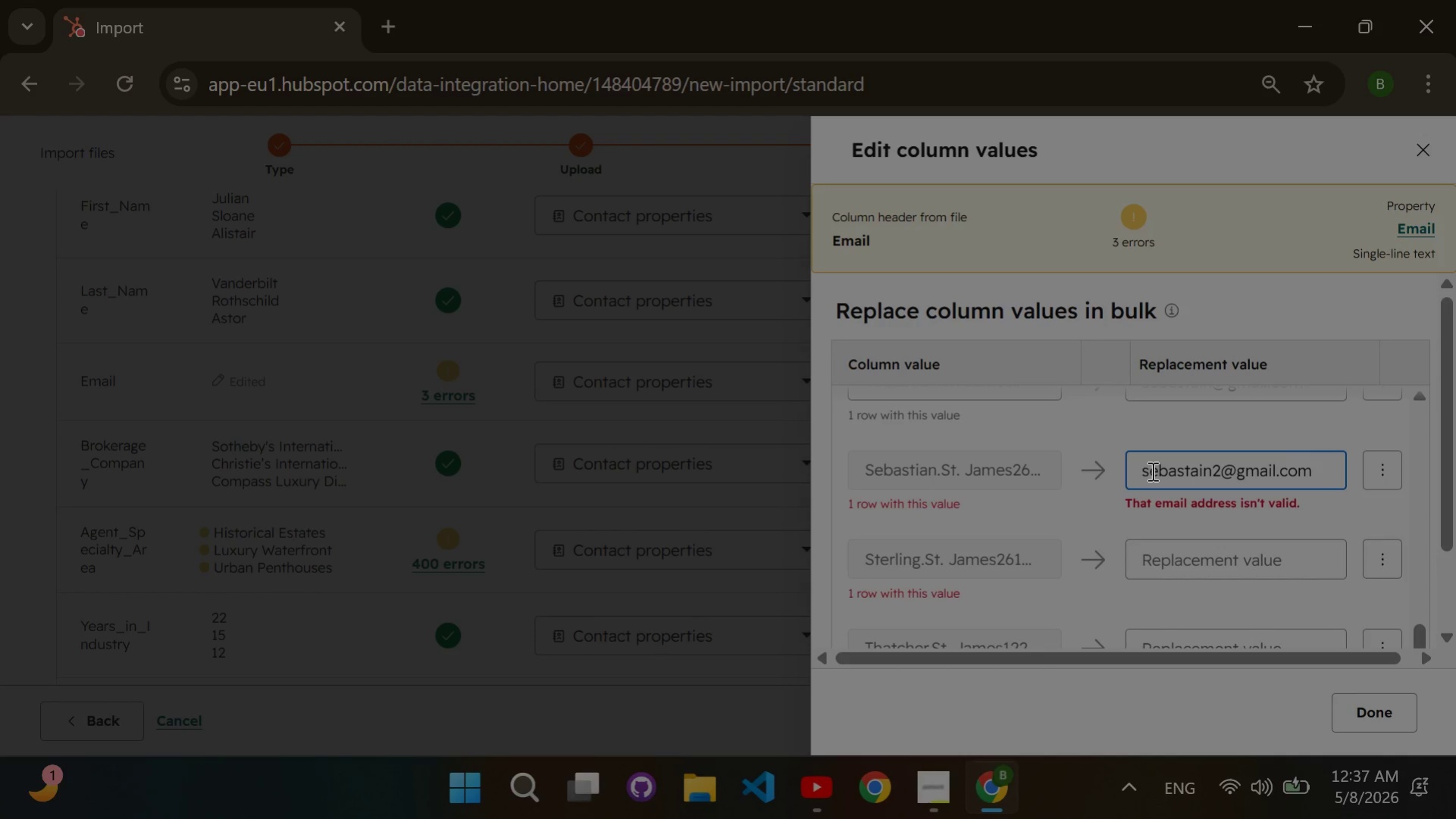 
left_click([1149, 564])
 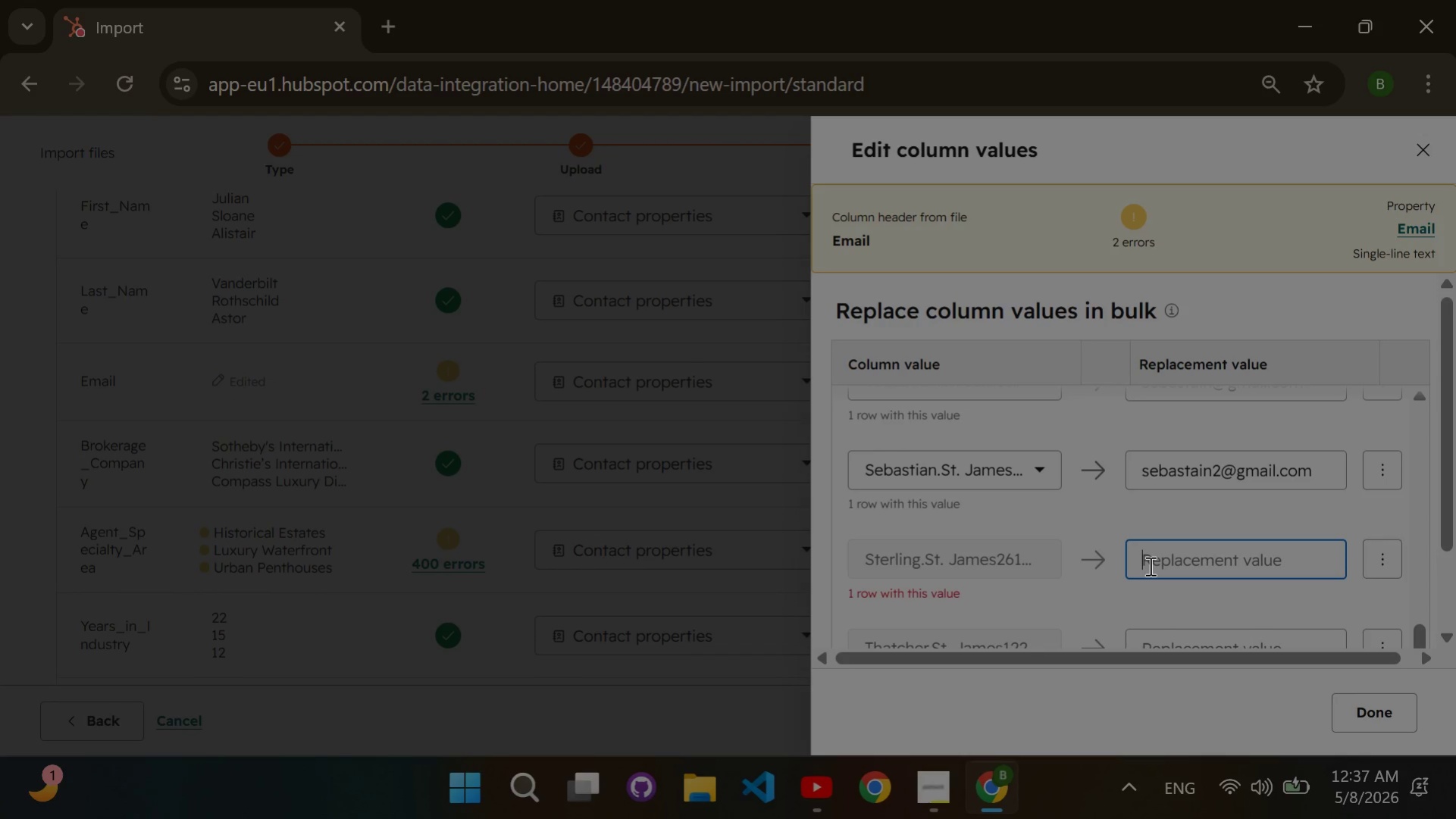 
type(sterling@gmail.com)
 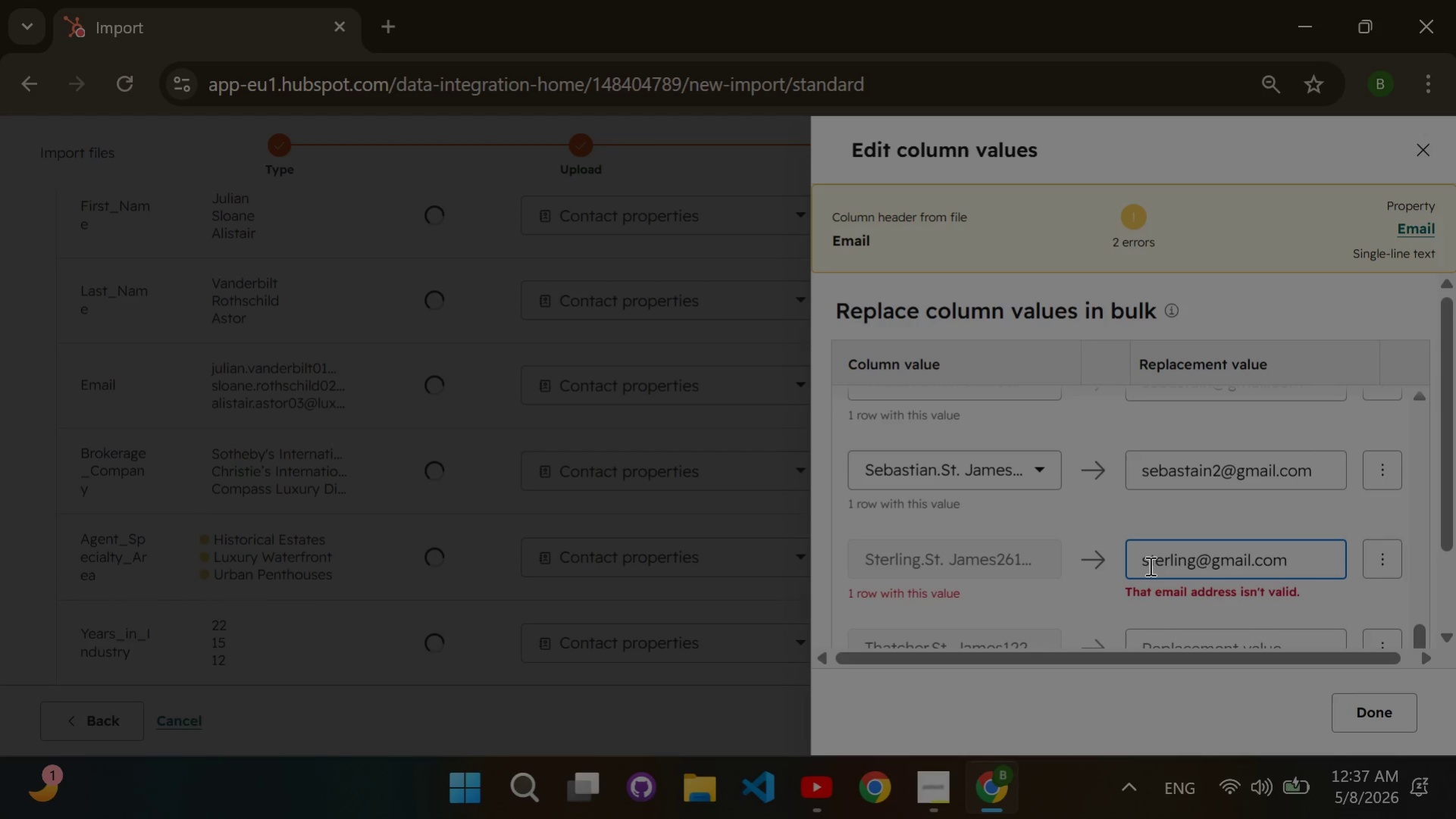 
scroll: coordinate [1148, 565], scroll_direction: down, amount: 1.0
 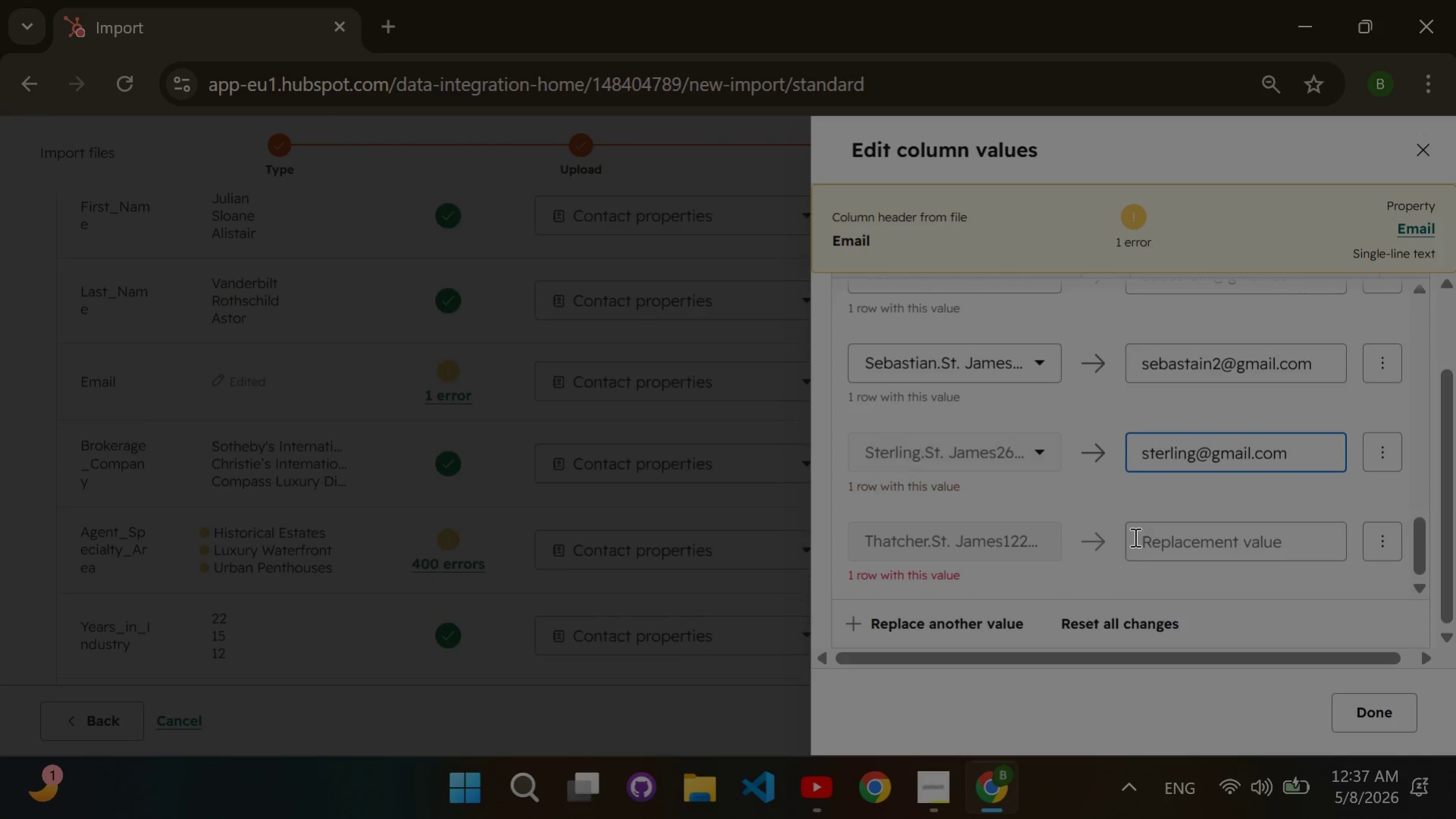 
left_click([1133, 536])
 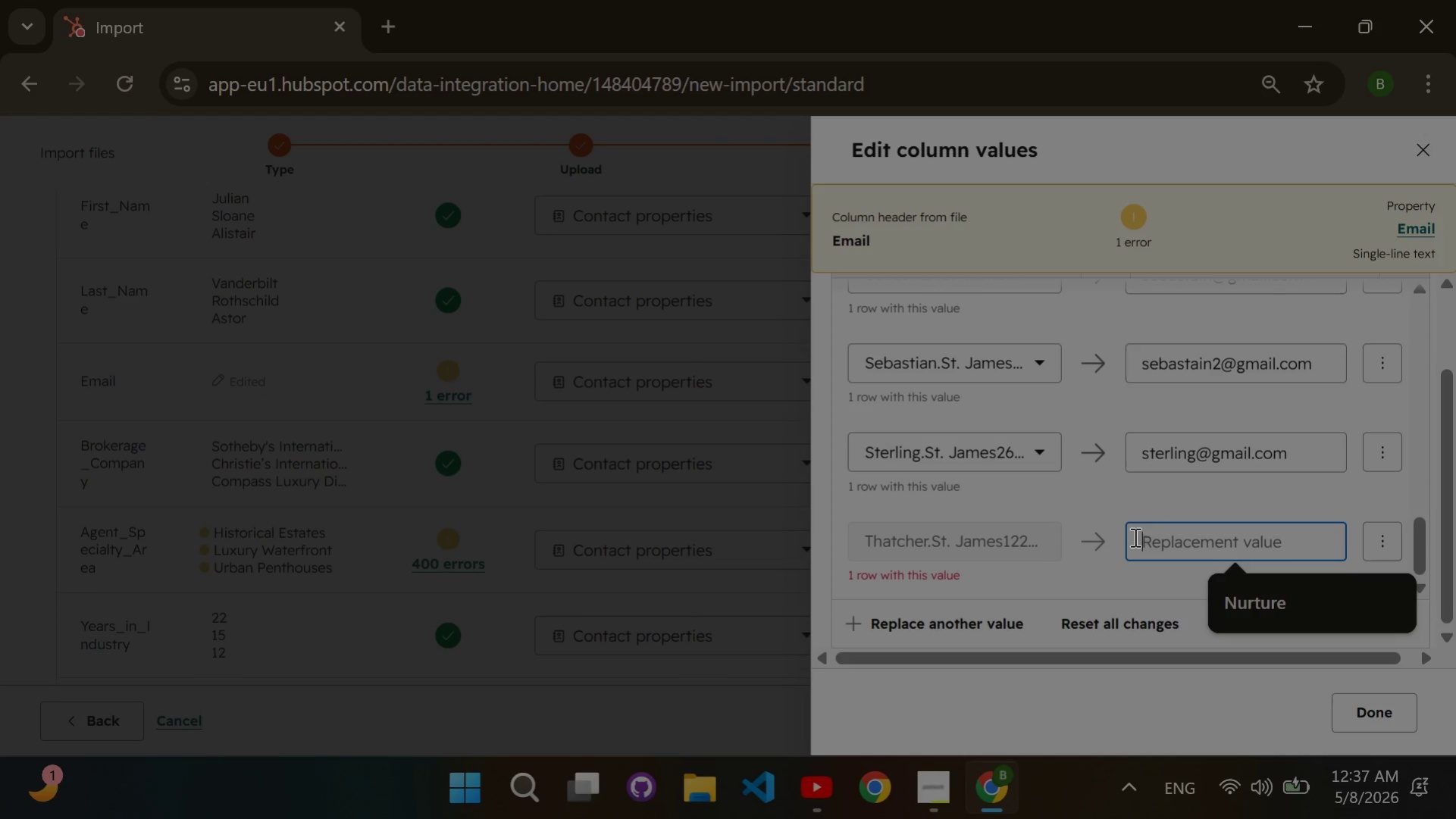 
type(thatcher@gmai.com)
 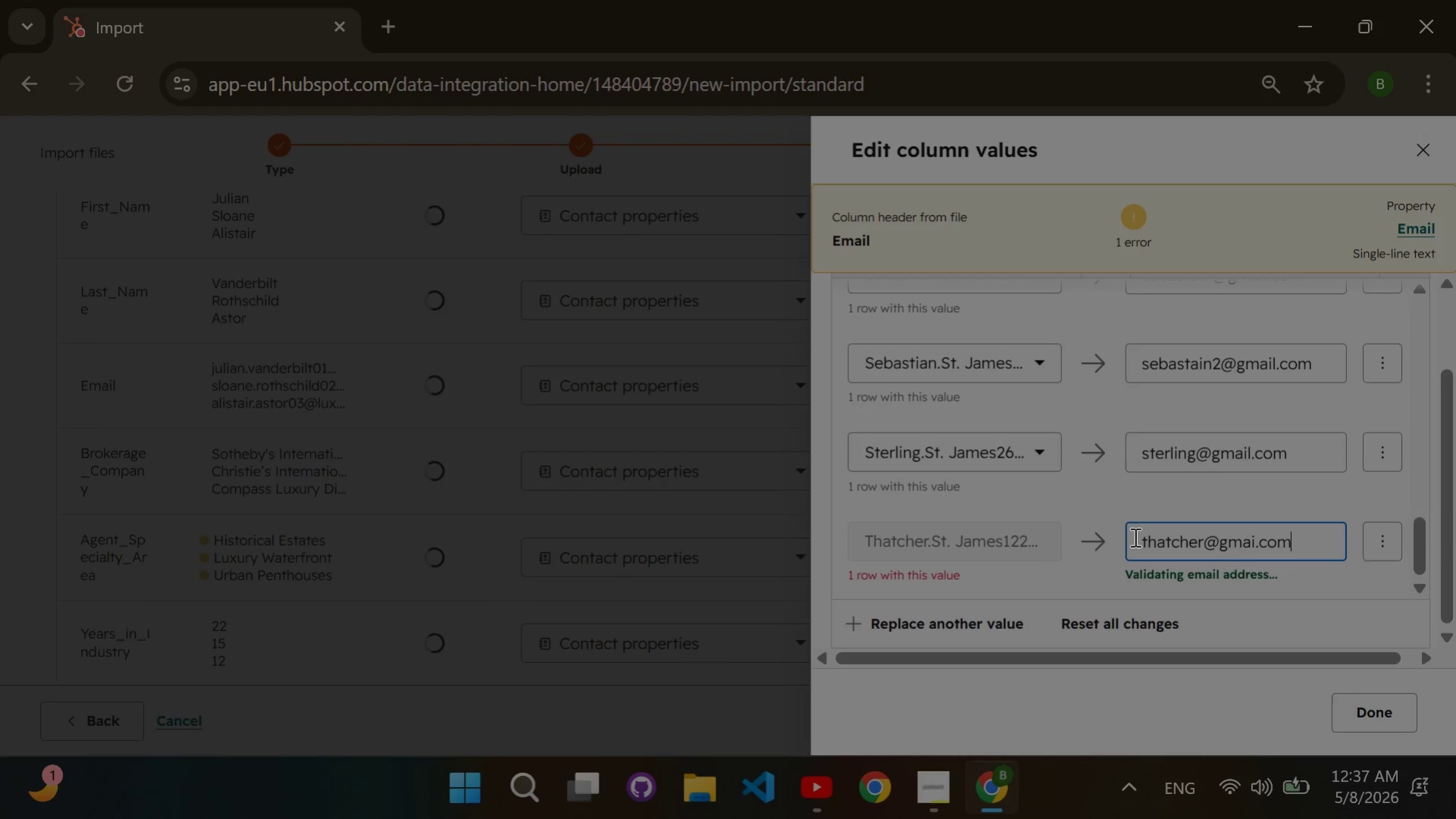 
left_click([1251, 539])
 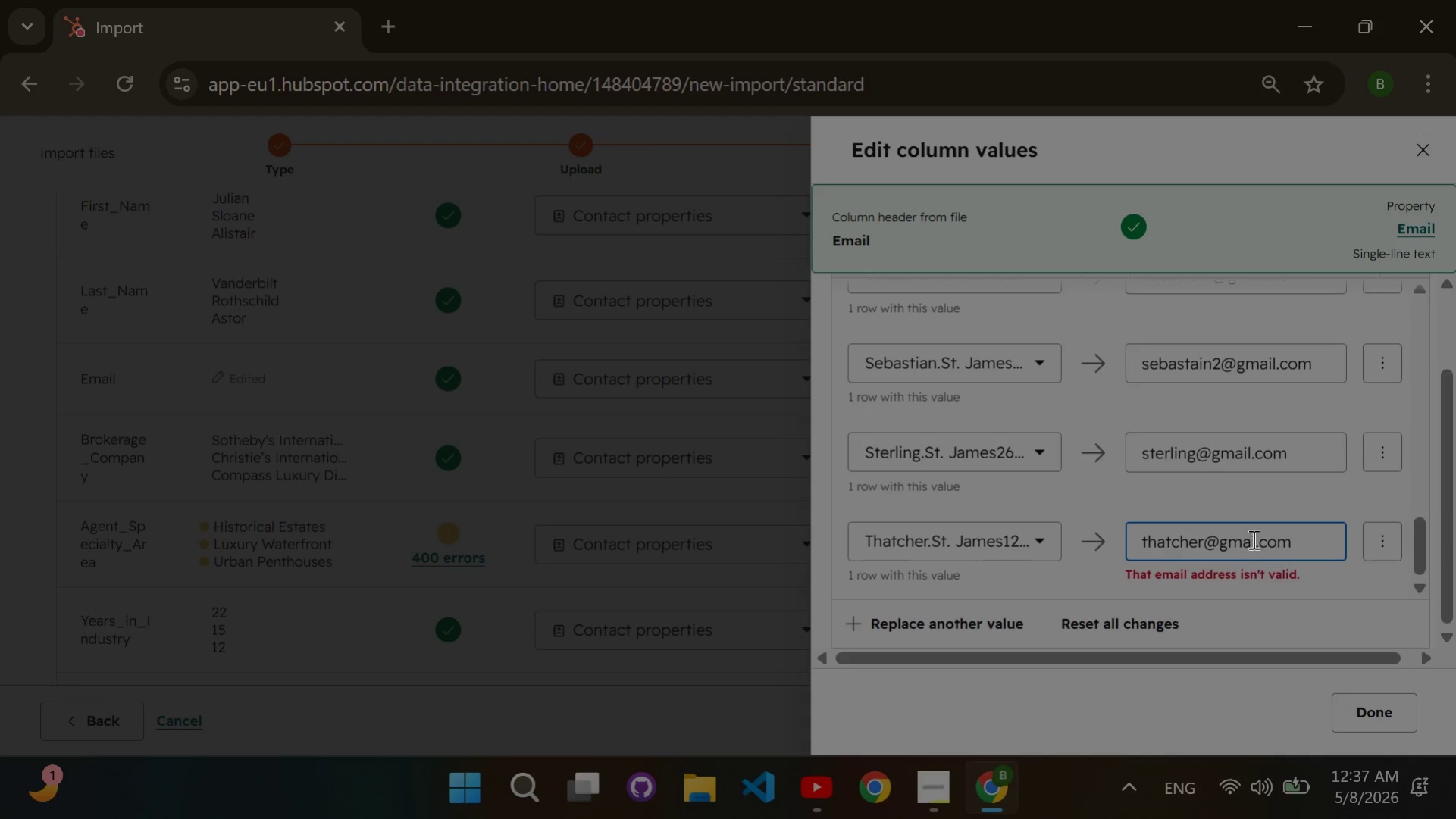 
key(ArrowRight)
 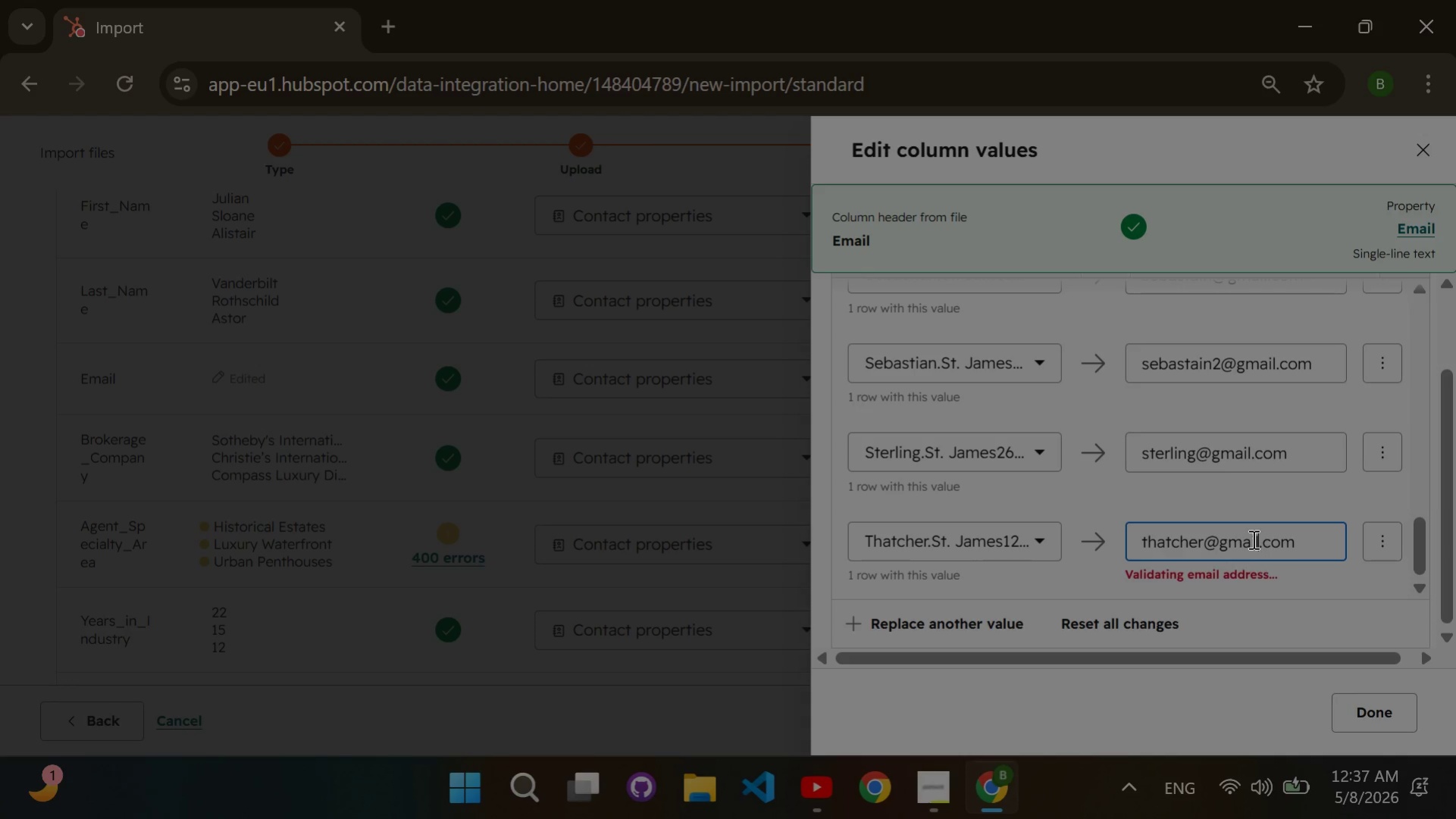 
key(L)
 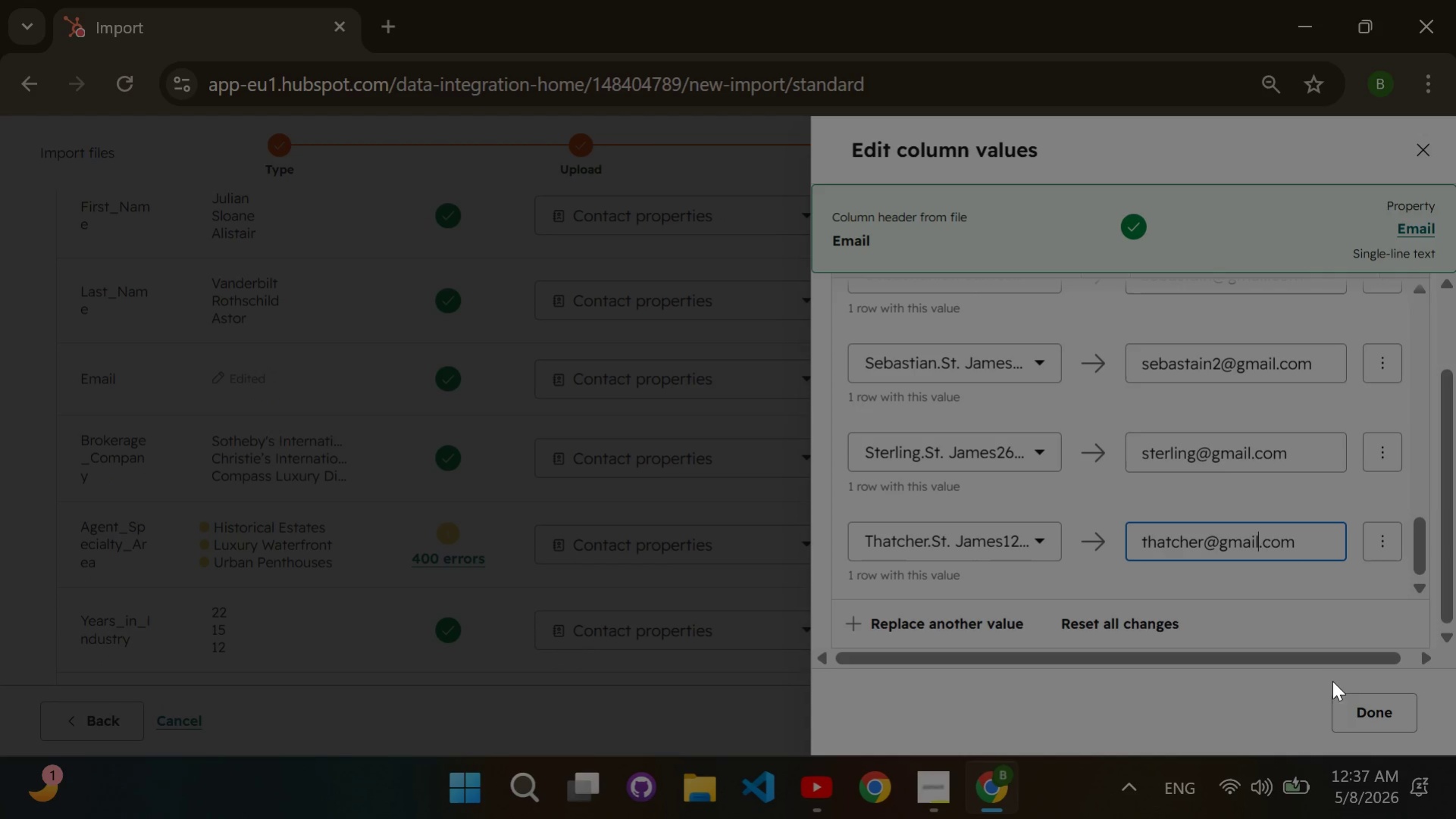 
left_click([1344, 699])
 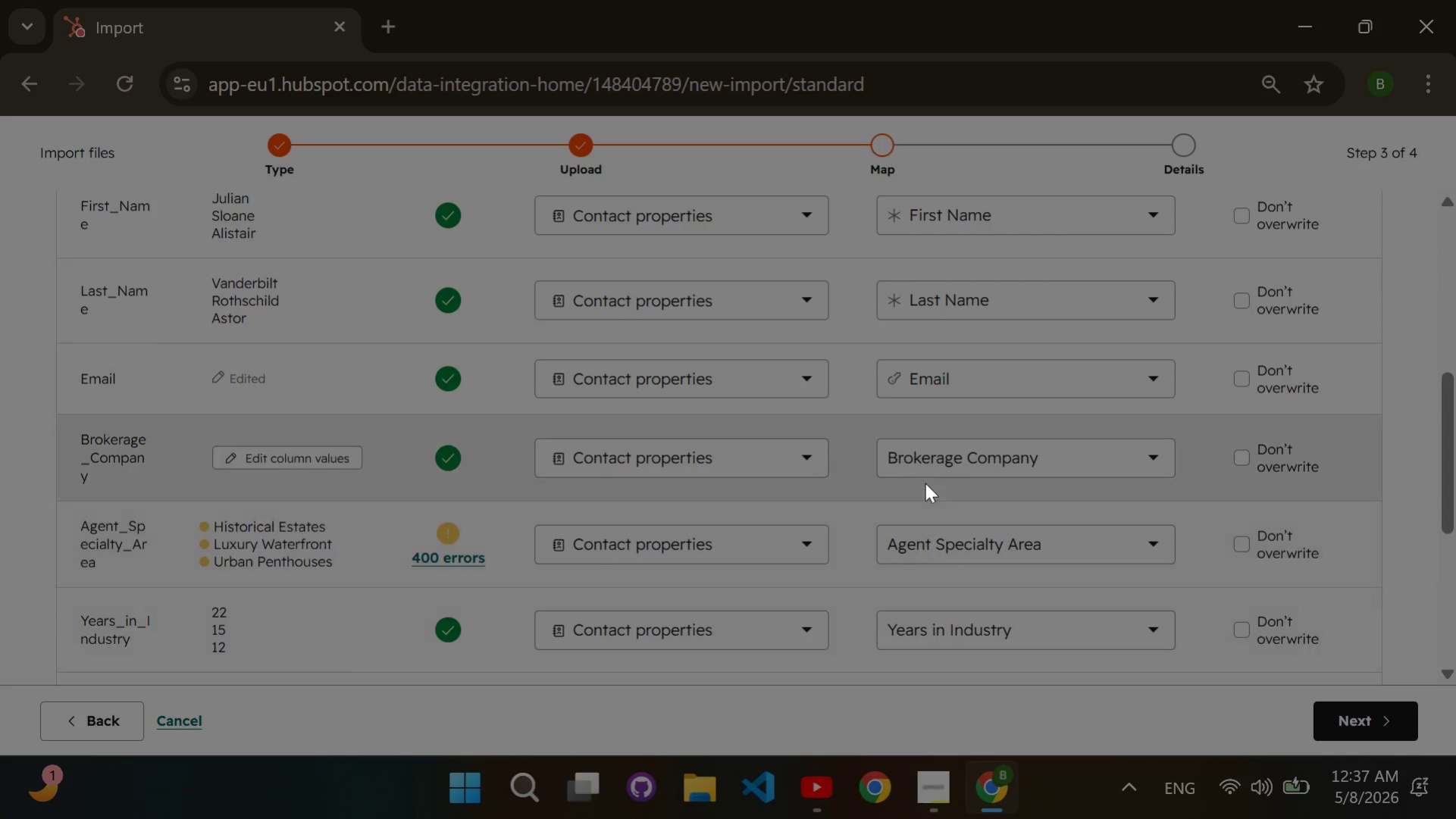 
scroll: coordinate [900, 445], scroll_direction: down, amount: 2.0
 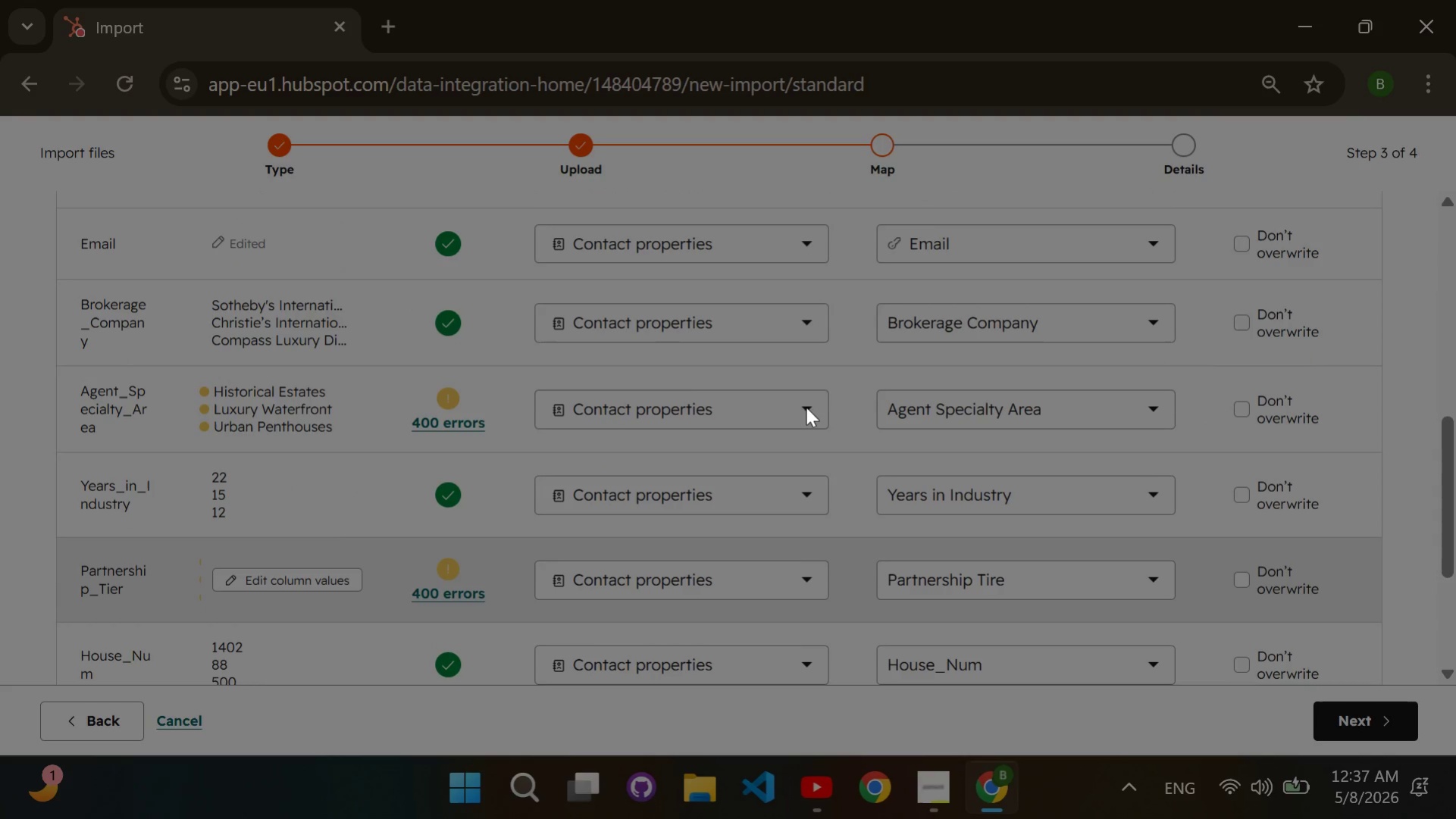 
scroll: coordinate [806, 407], scroll_direction: none, amount: 0.0
 